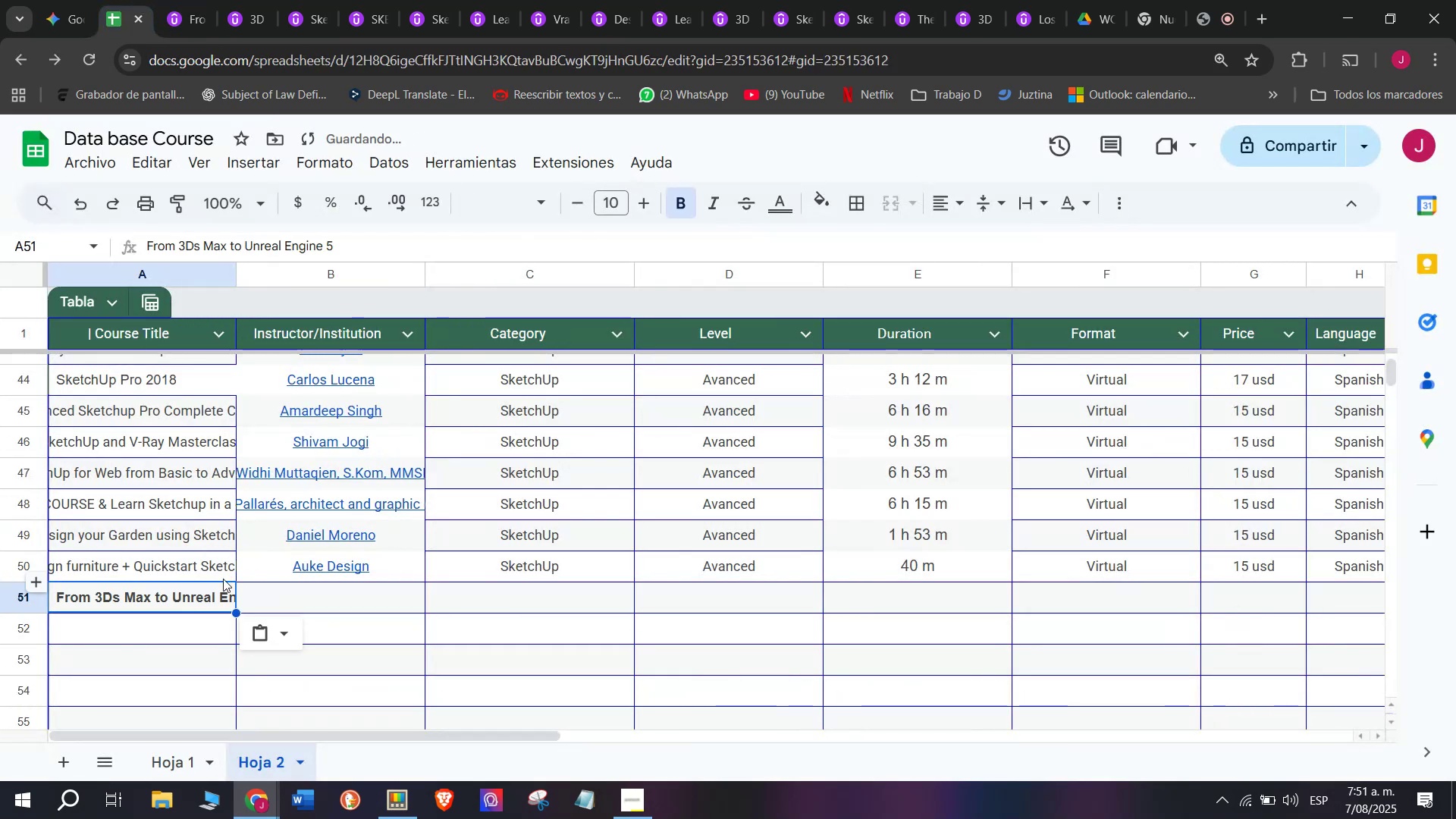 
key(Control+Shift+ControlLeft)
 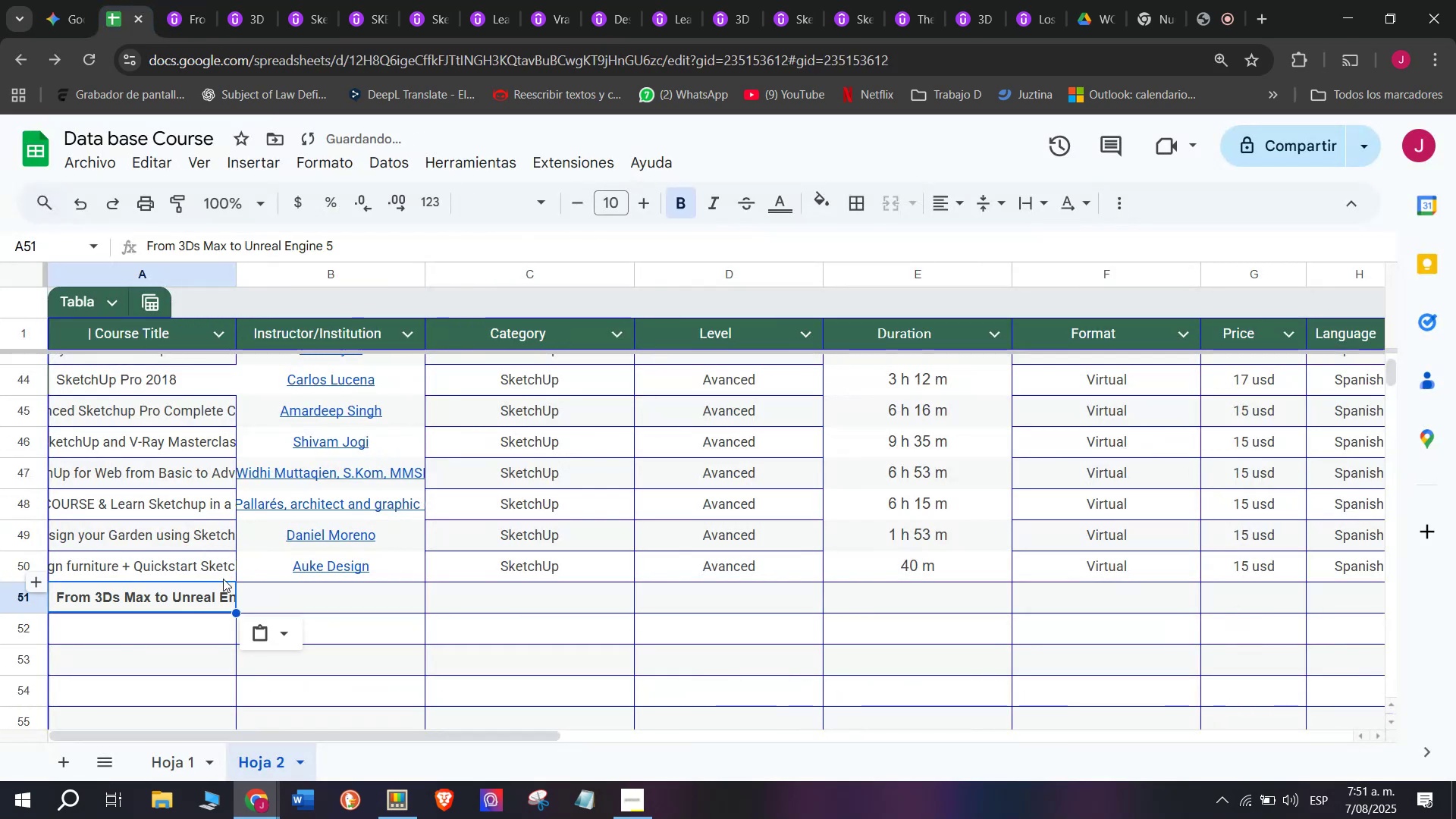 
key(Control+Shift+Z)
 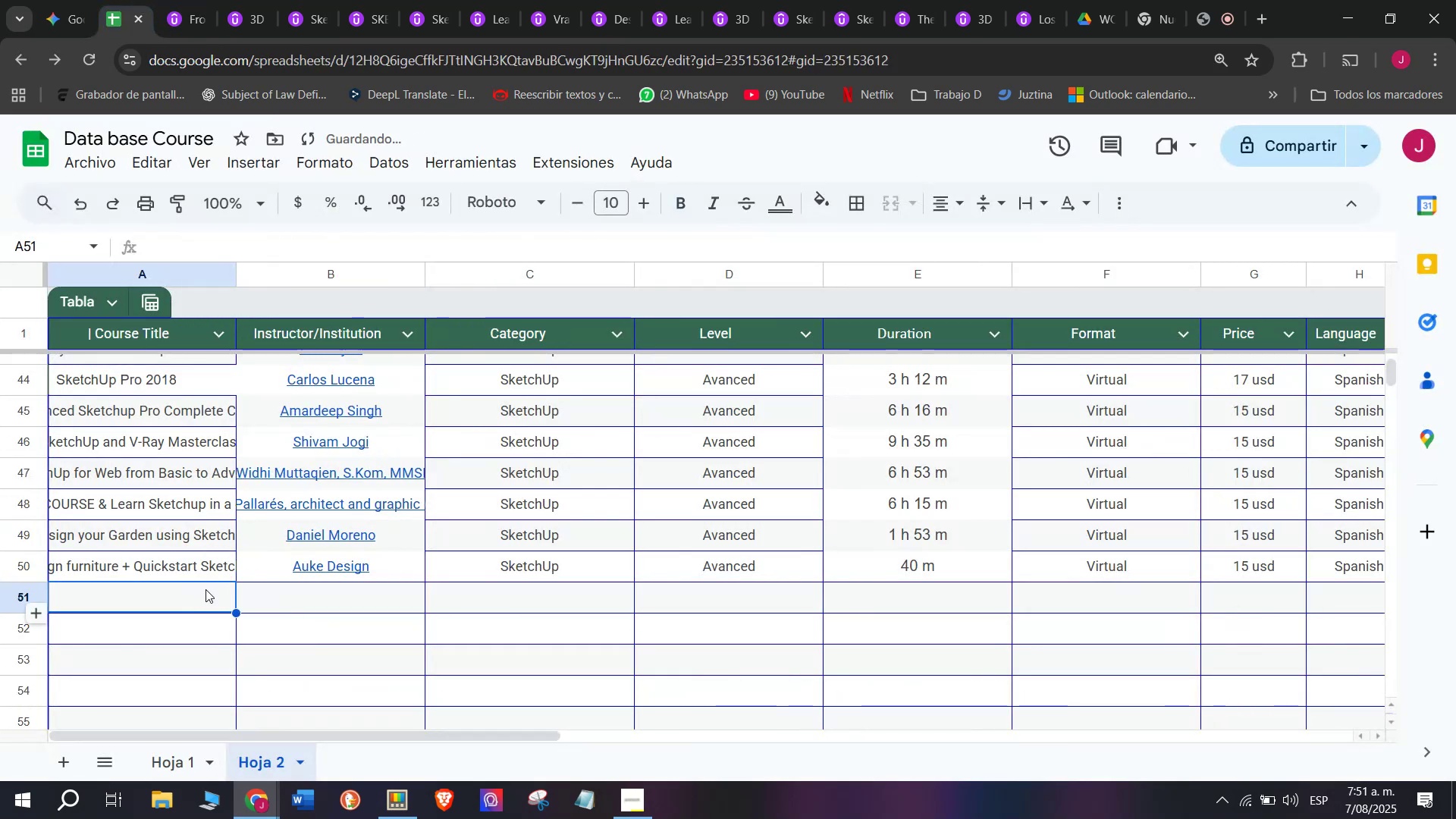 
double_click([206, 589])
 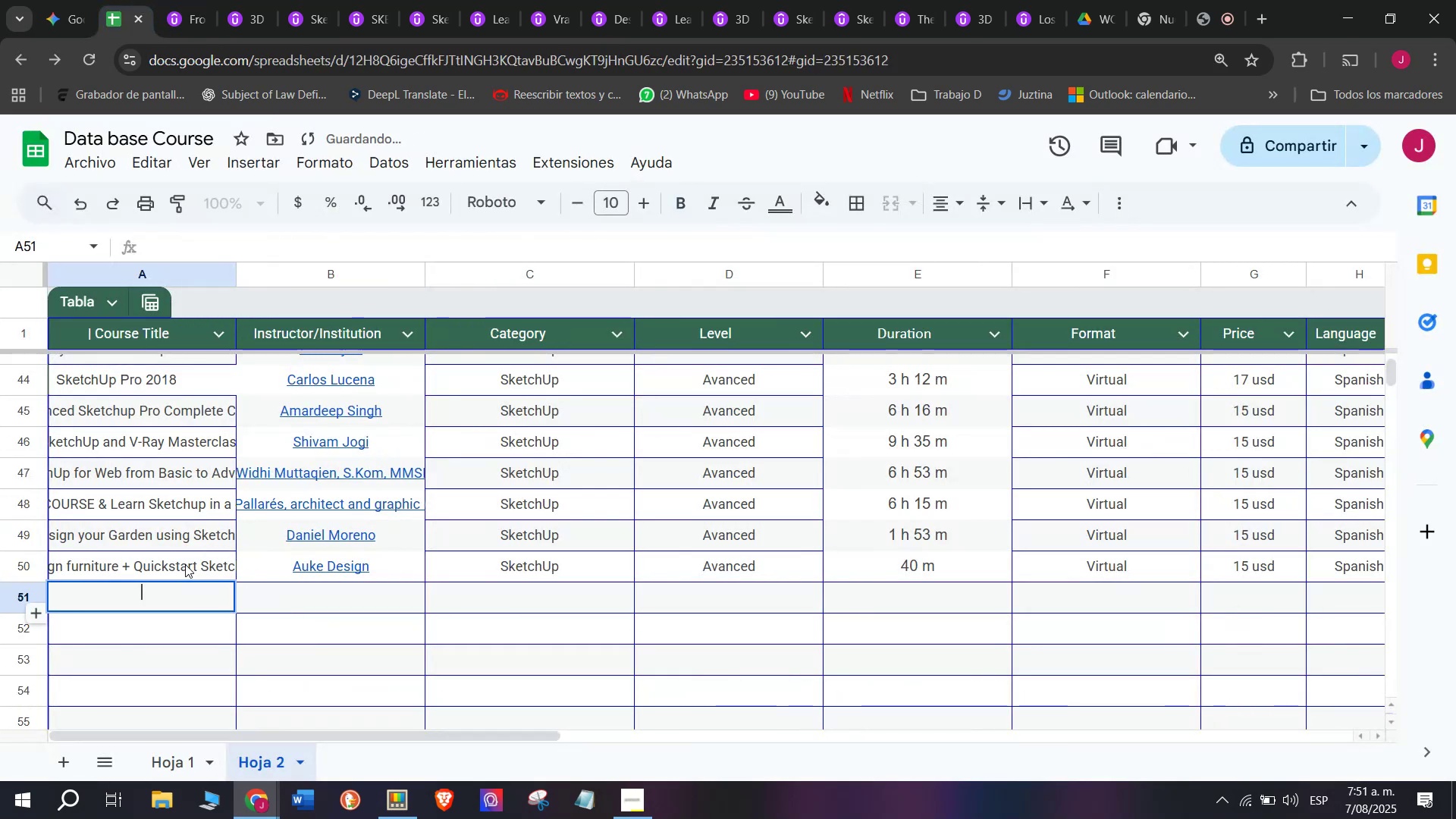 
key(Z)
 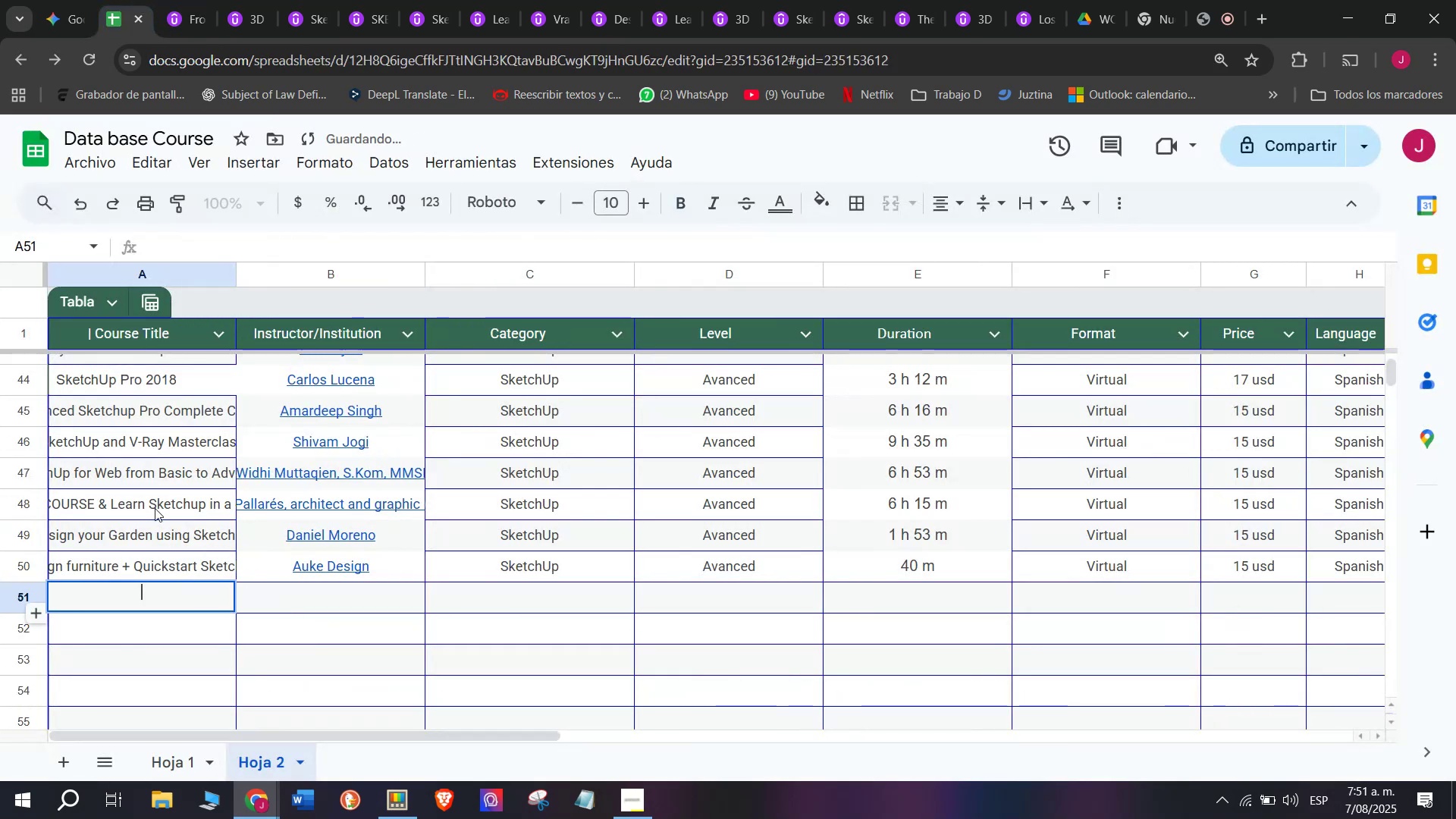 
key(Control+ControlLeft)
 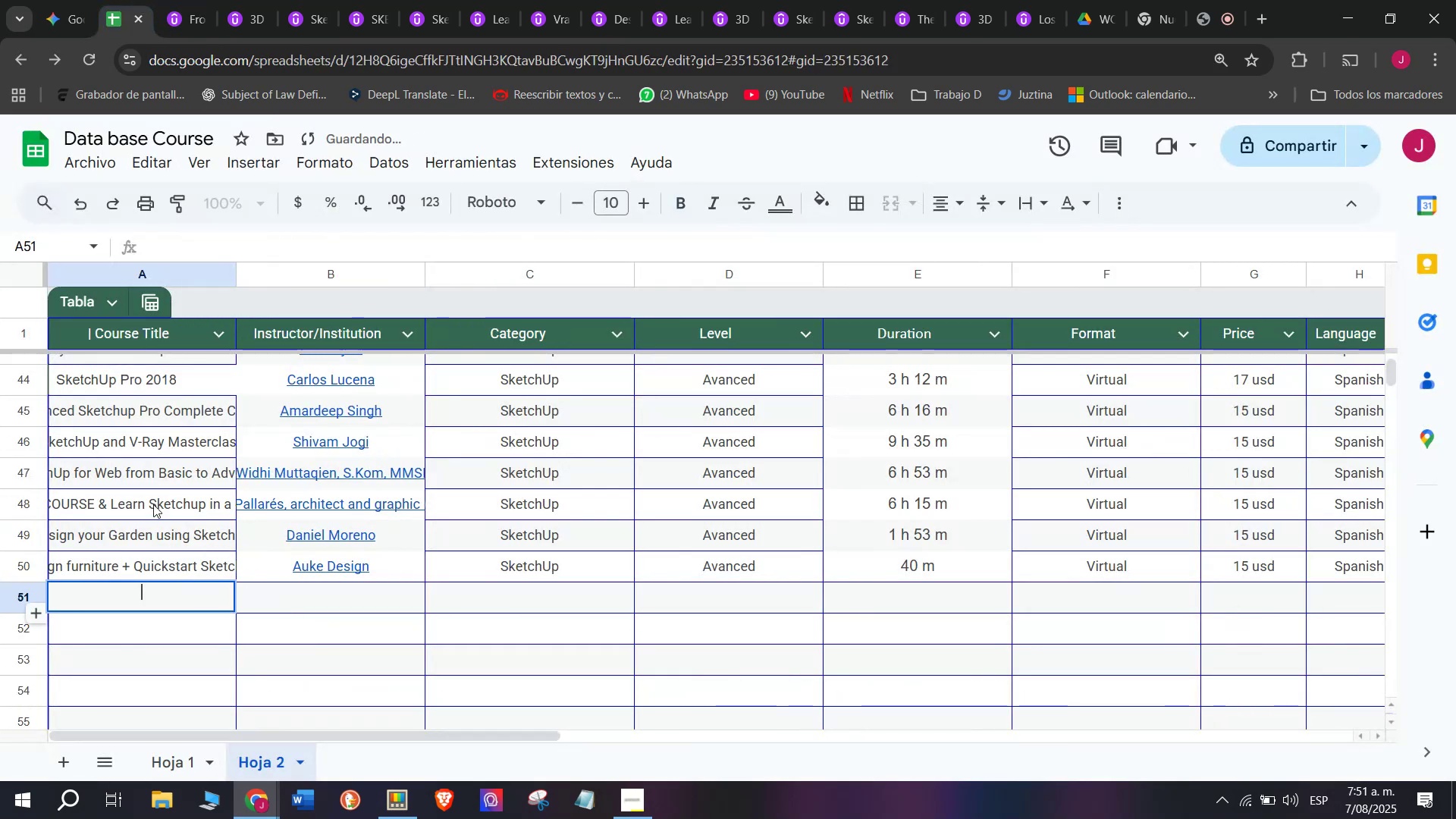 
key(Control+V)
 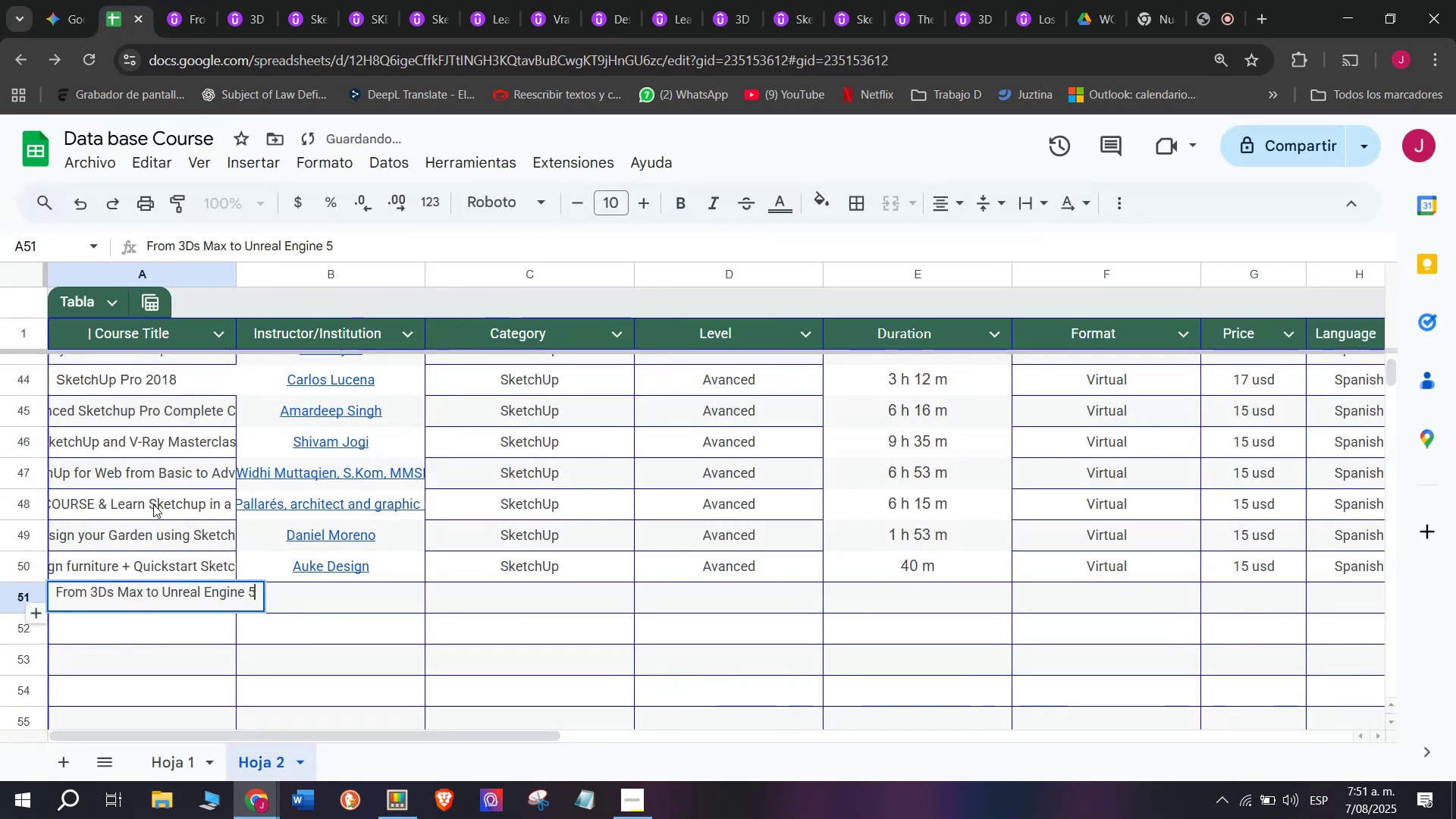 
left_click([153, 504])
 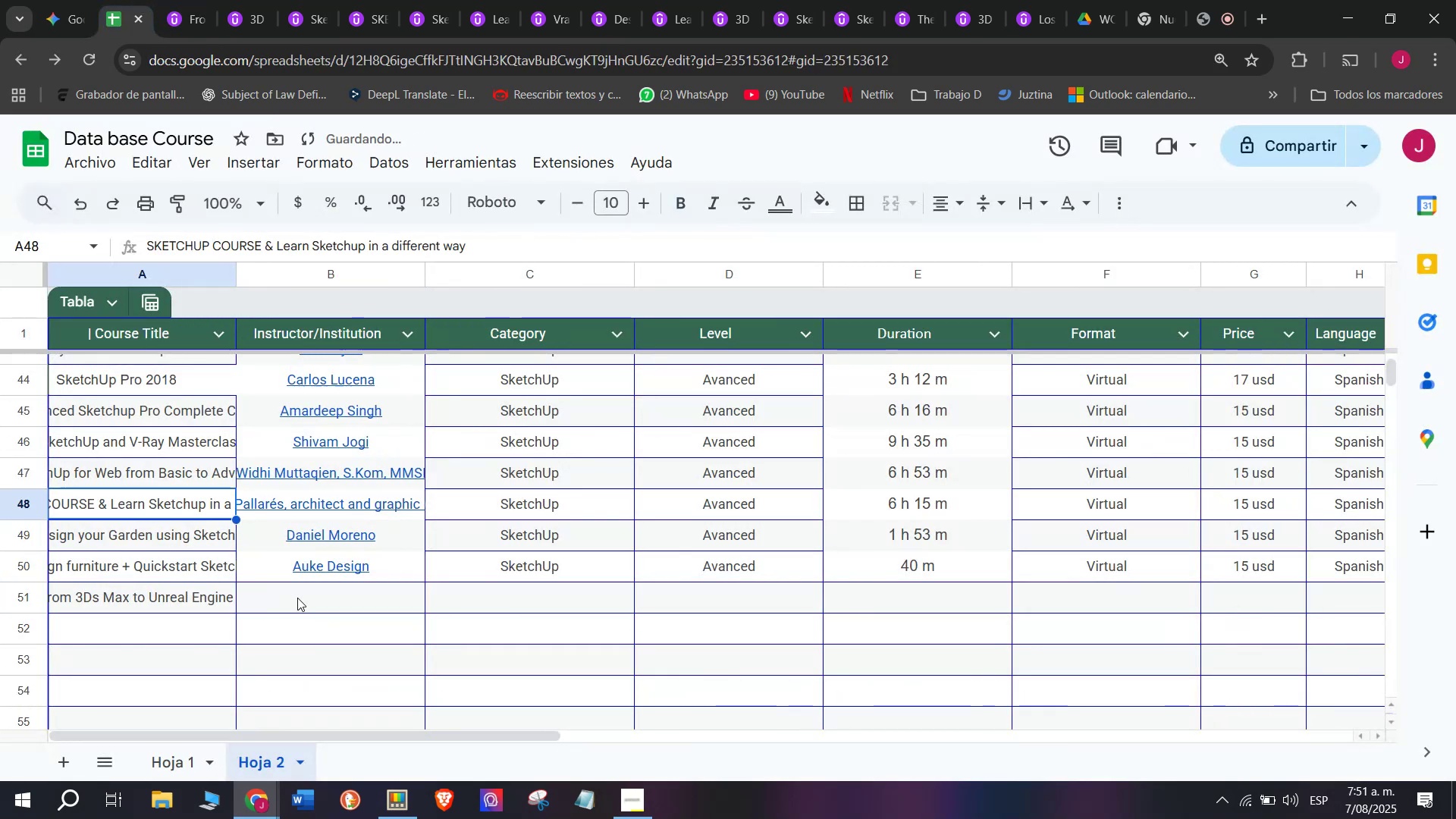 
left_click([297, 598])
 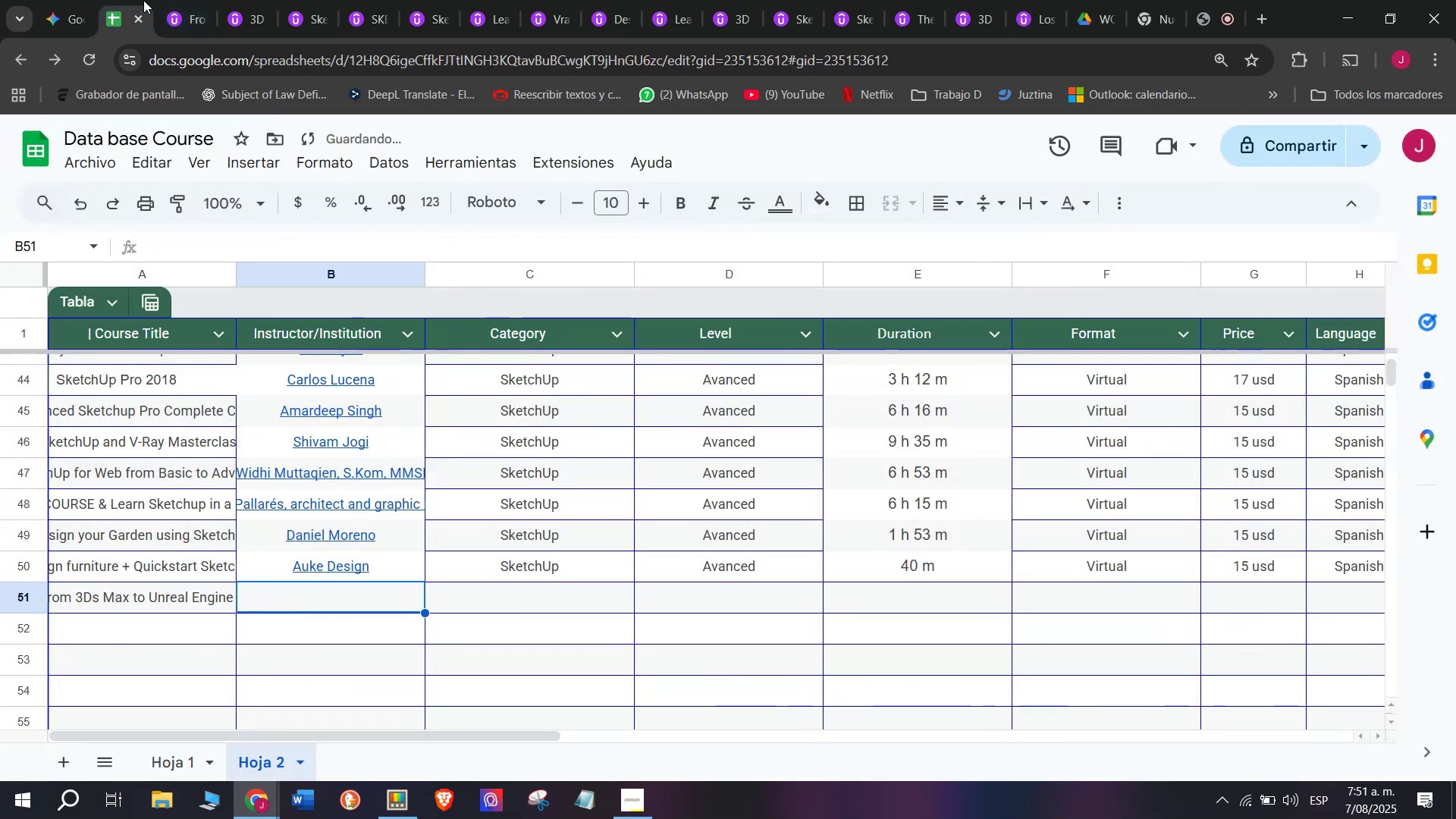 
left_click([175, 0])
 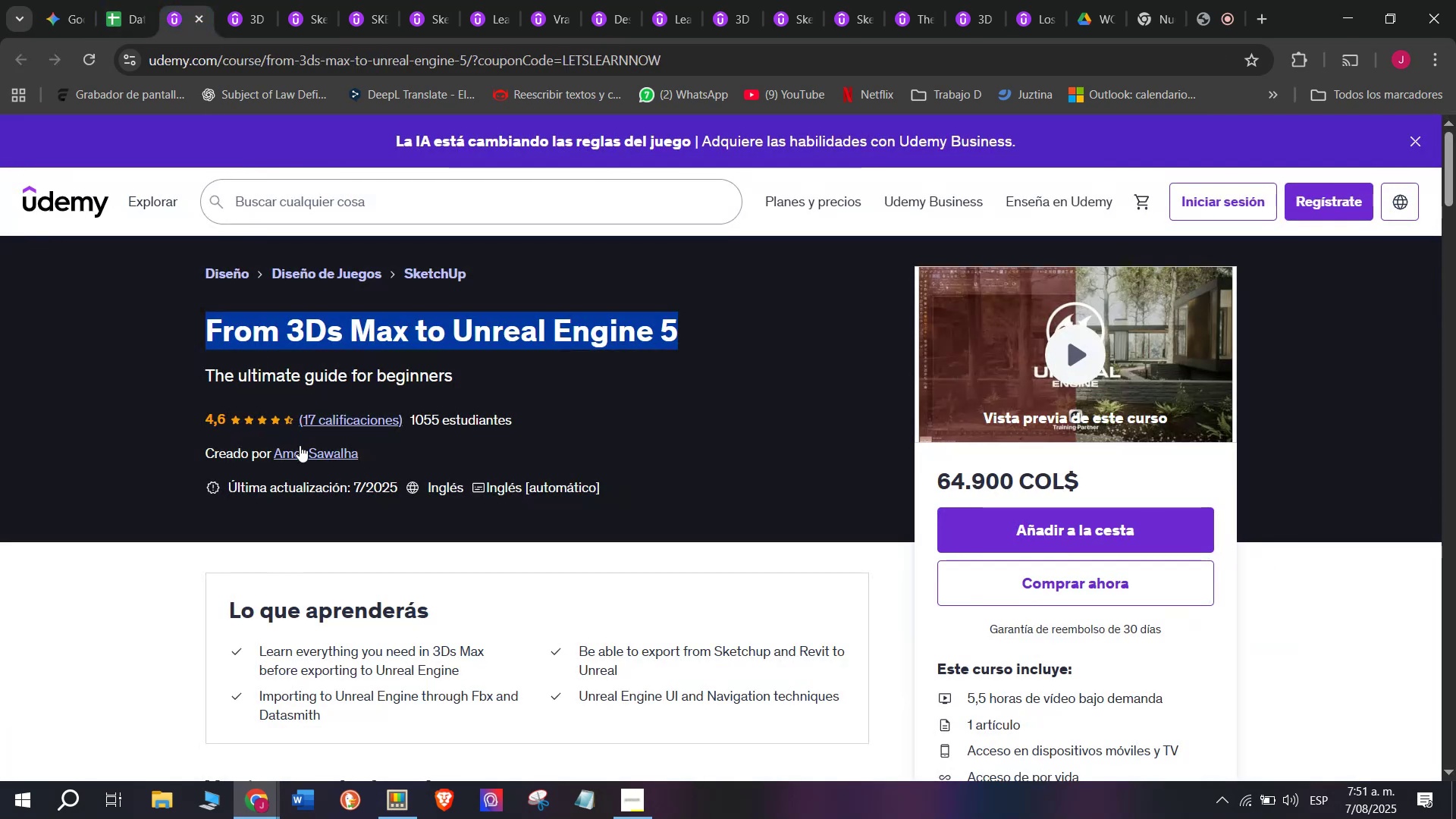 
left_click([302, 450])
 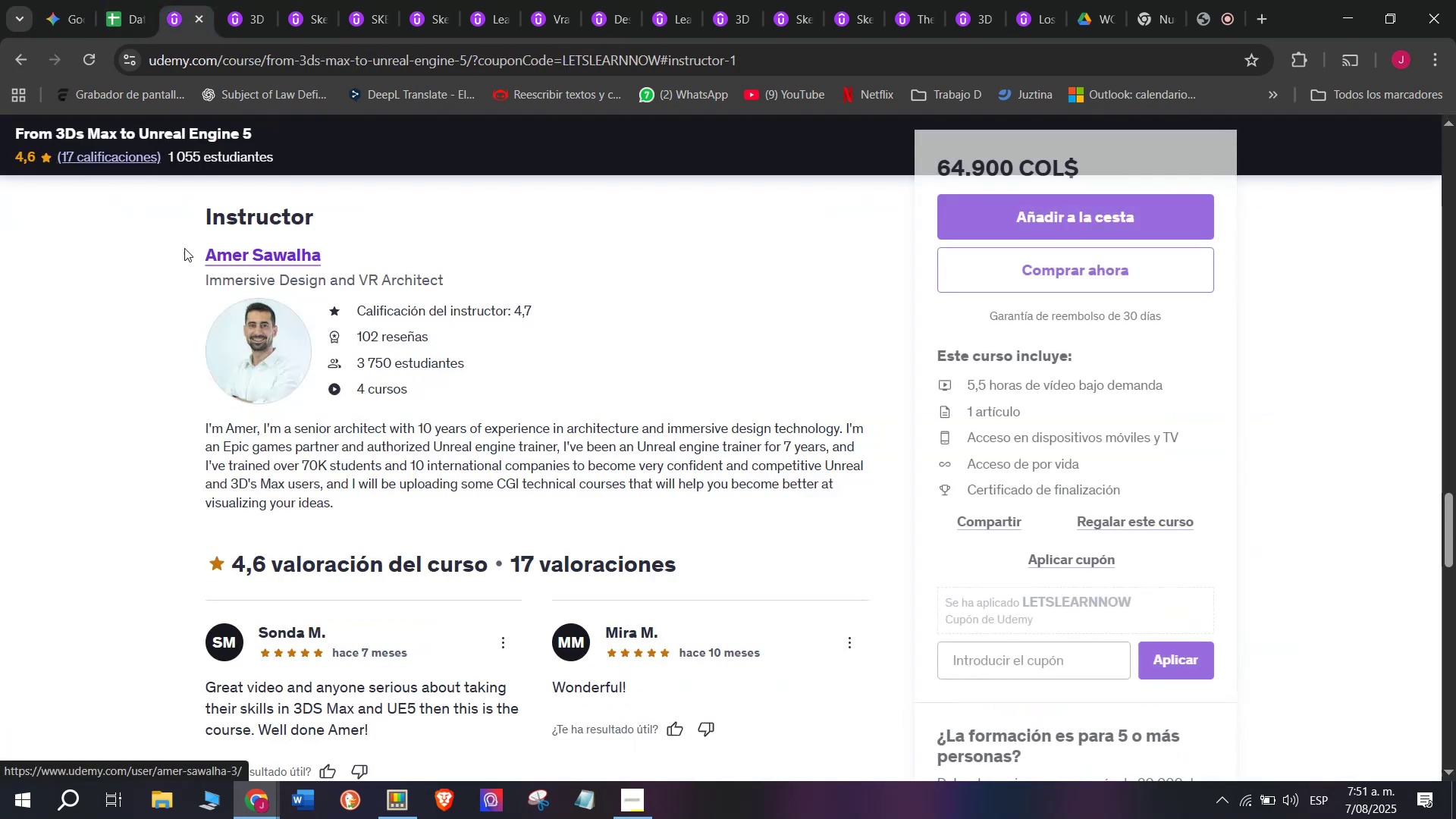 
left_click_drag(start_coordinate=[181, 240], to_coordinate=[353, 240])
 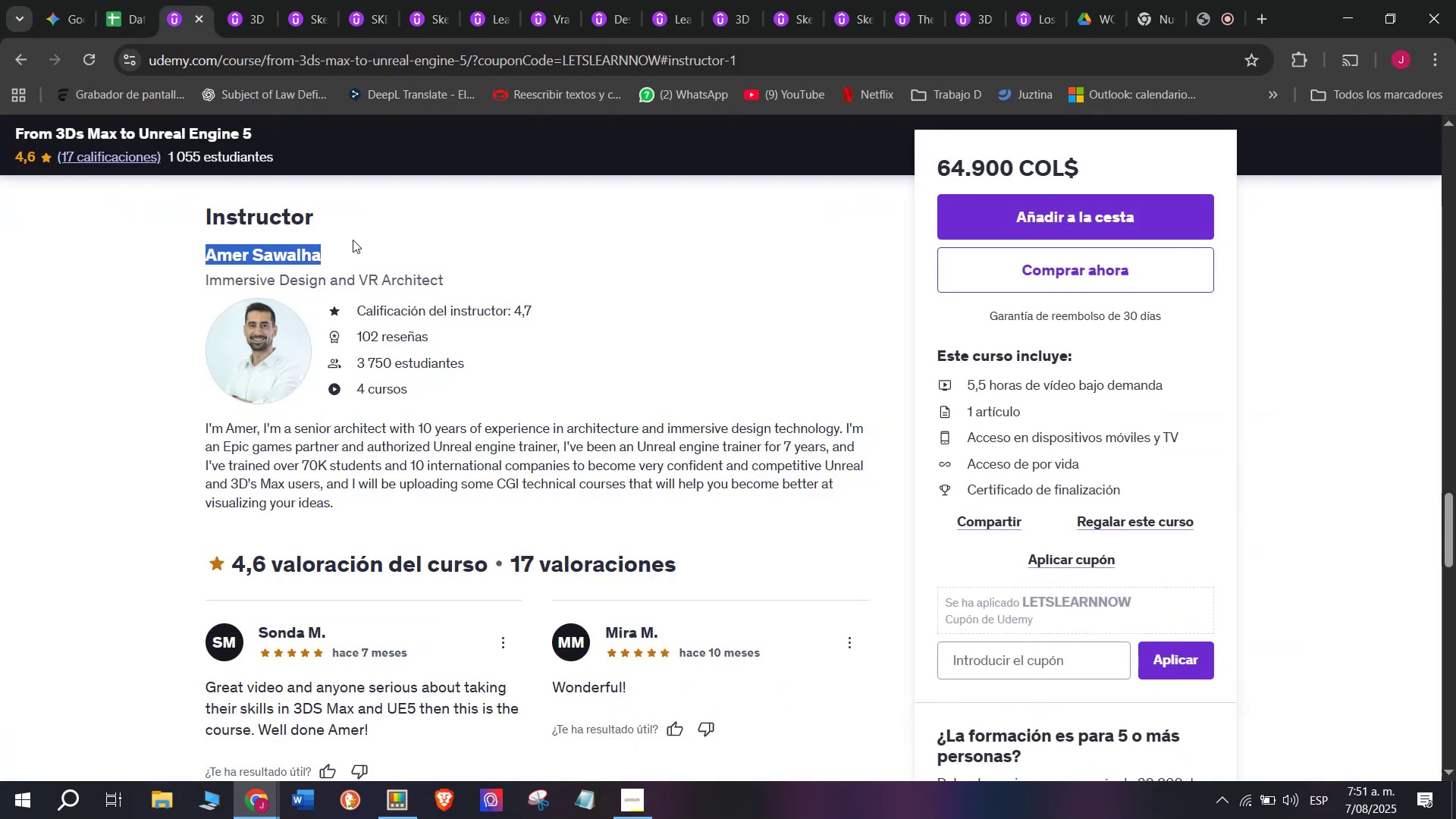 
key(Control+ControlLeft)
 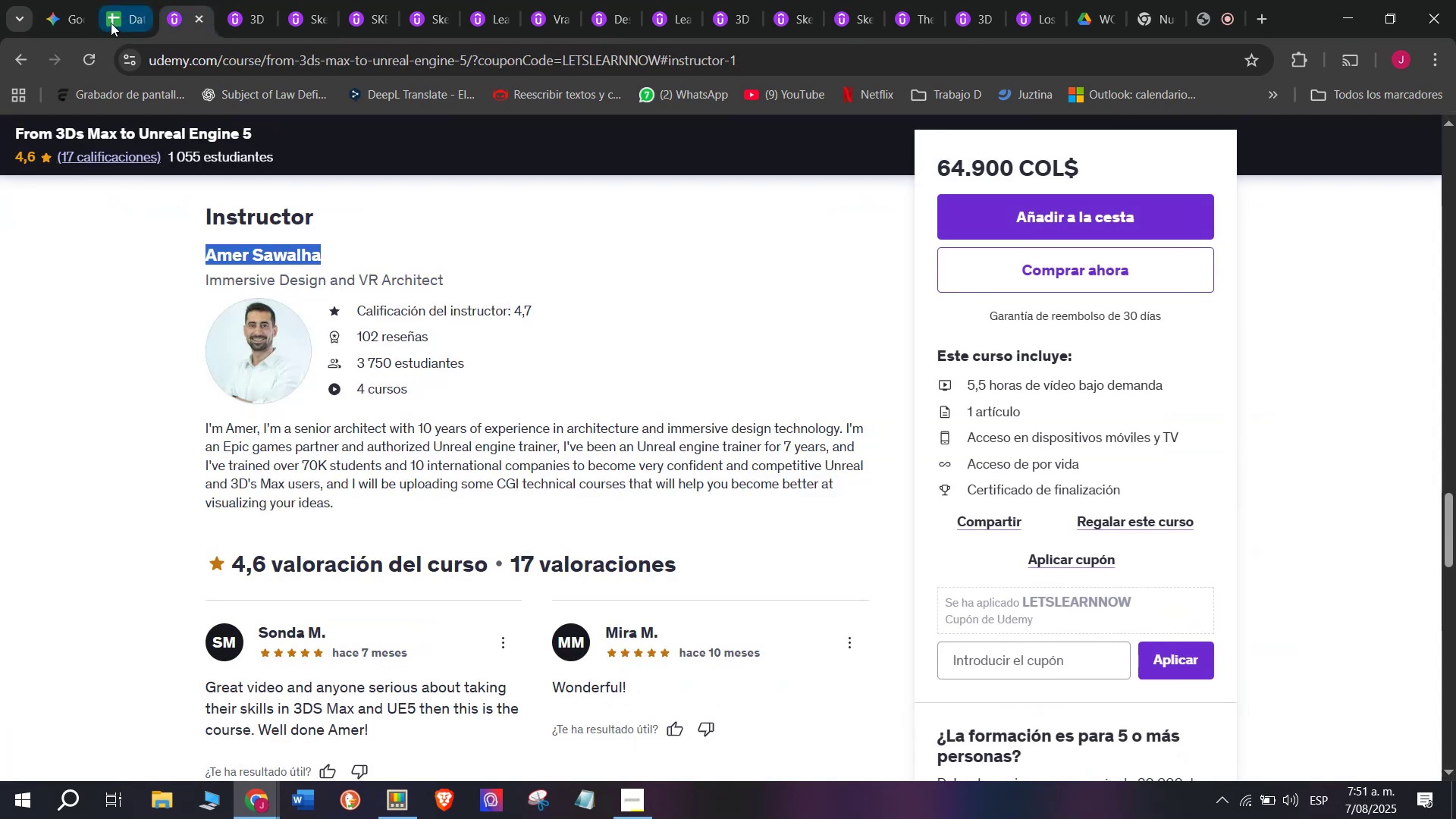 
key(Break)
 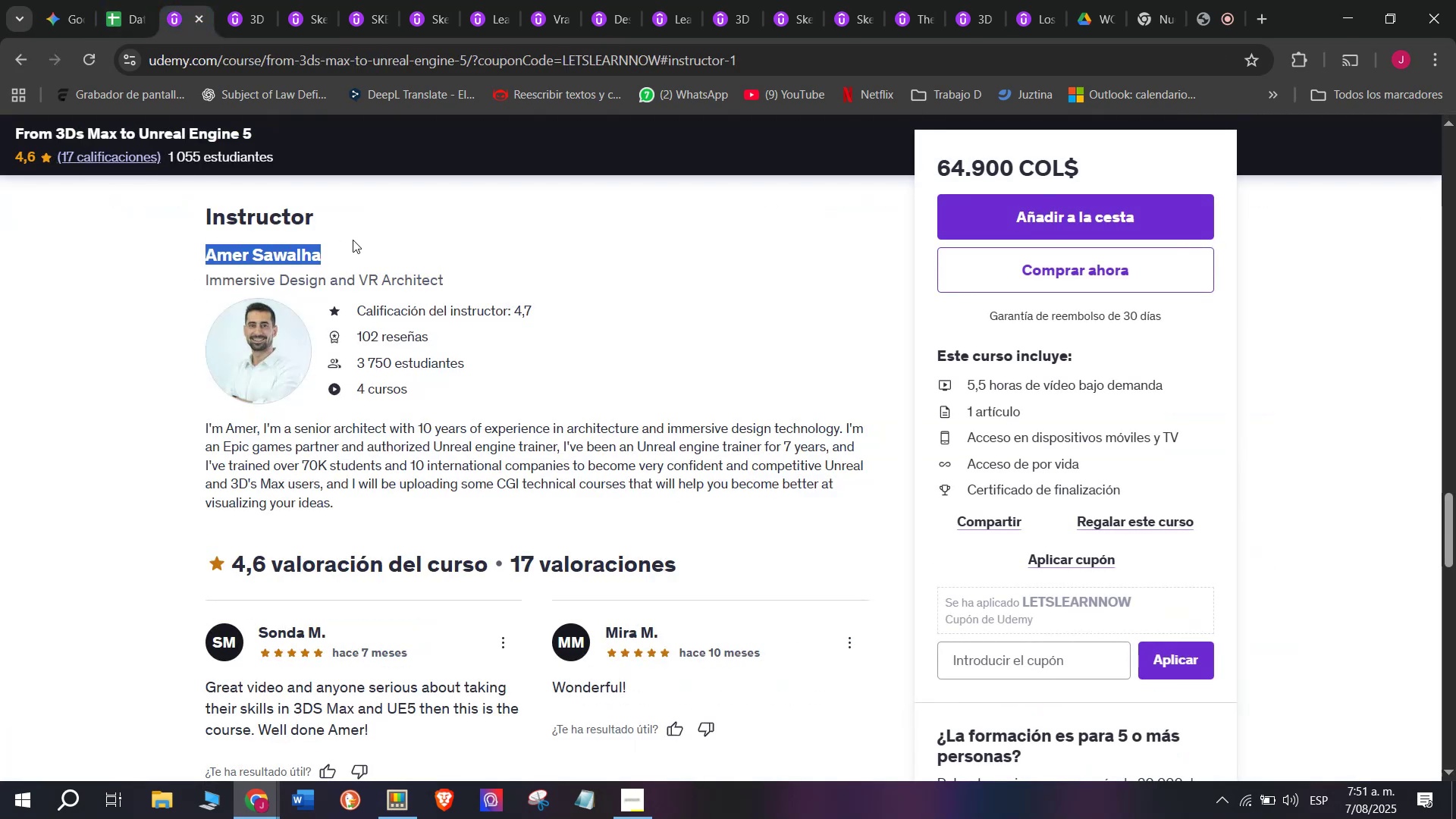 
key(Control+C)
 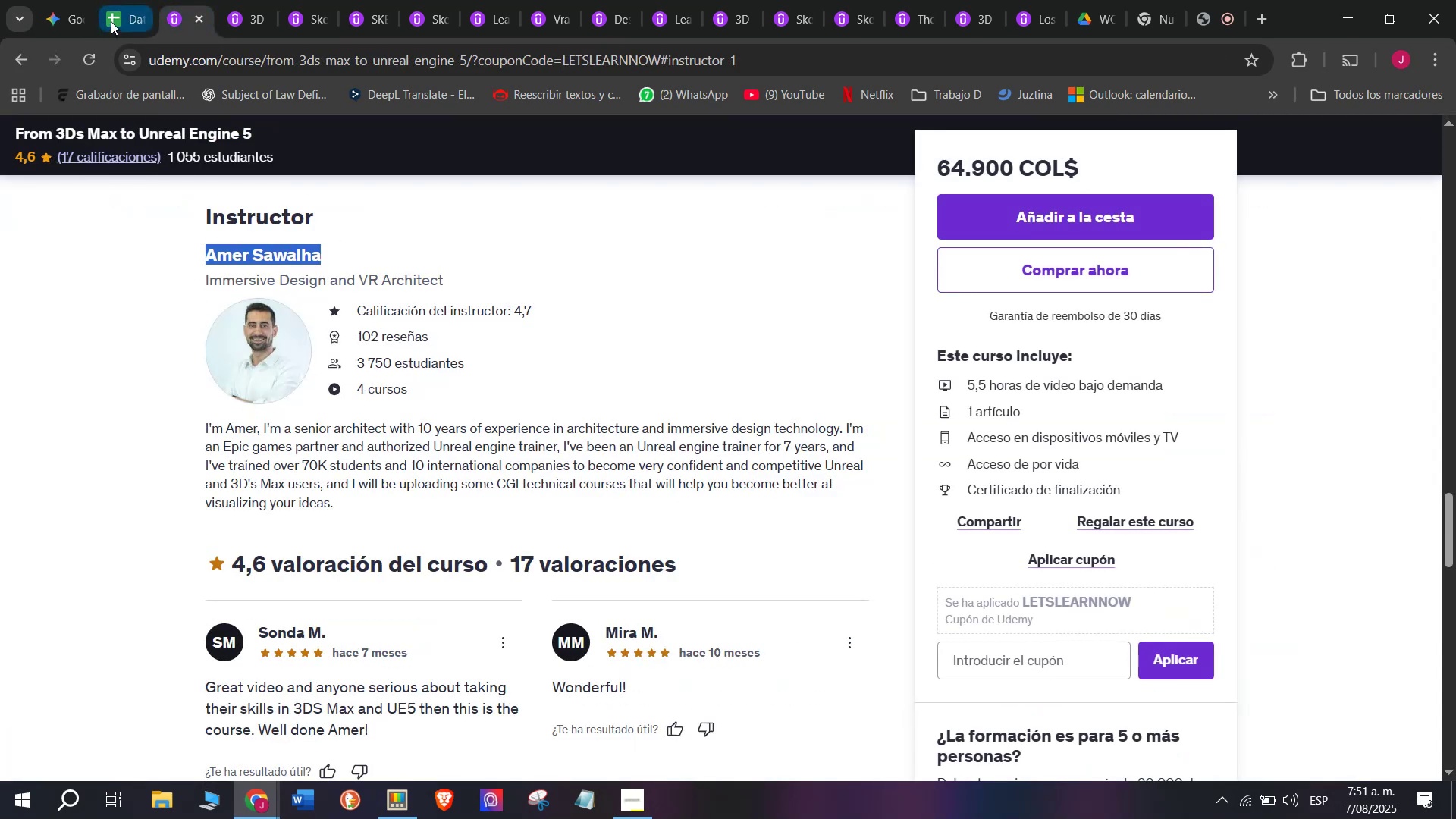 
left_click([111, 21])
 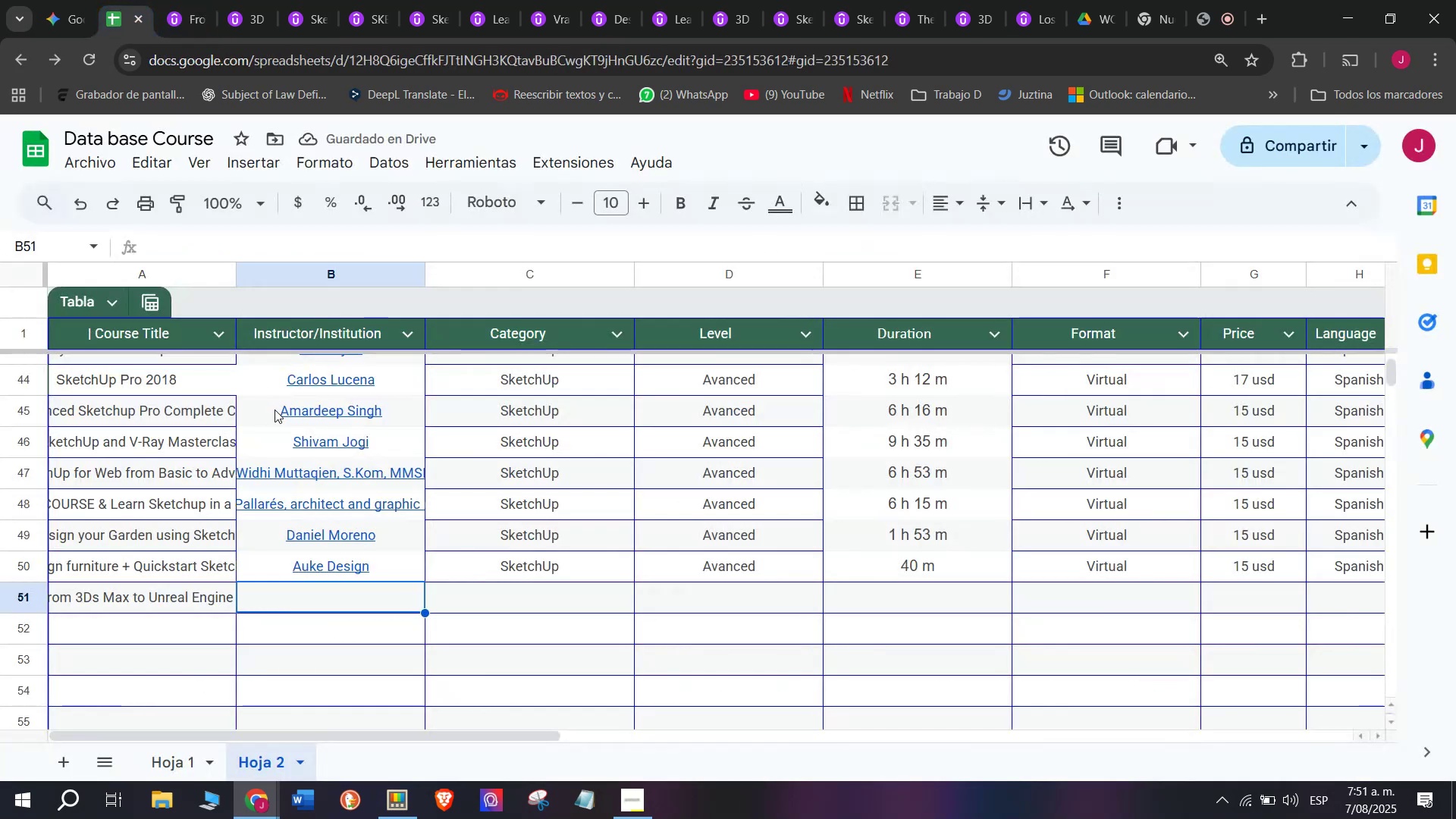 
key(Control+ControlLeft)
 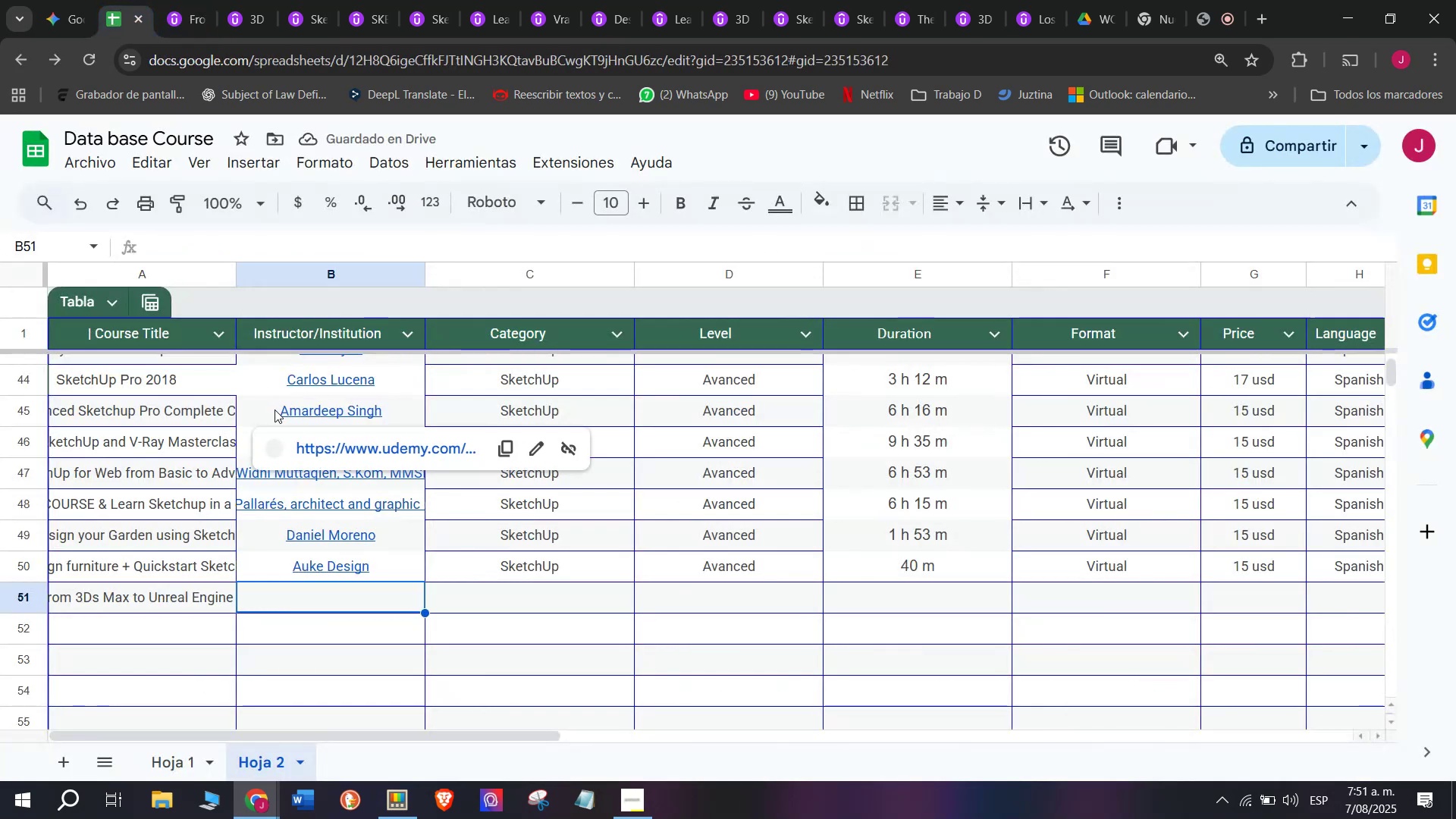 
key(Z)
 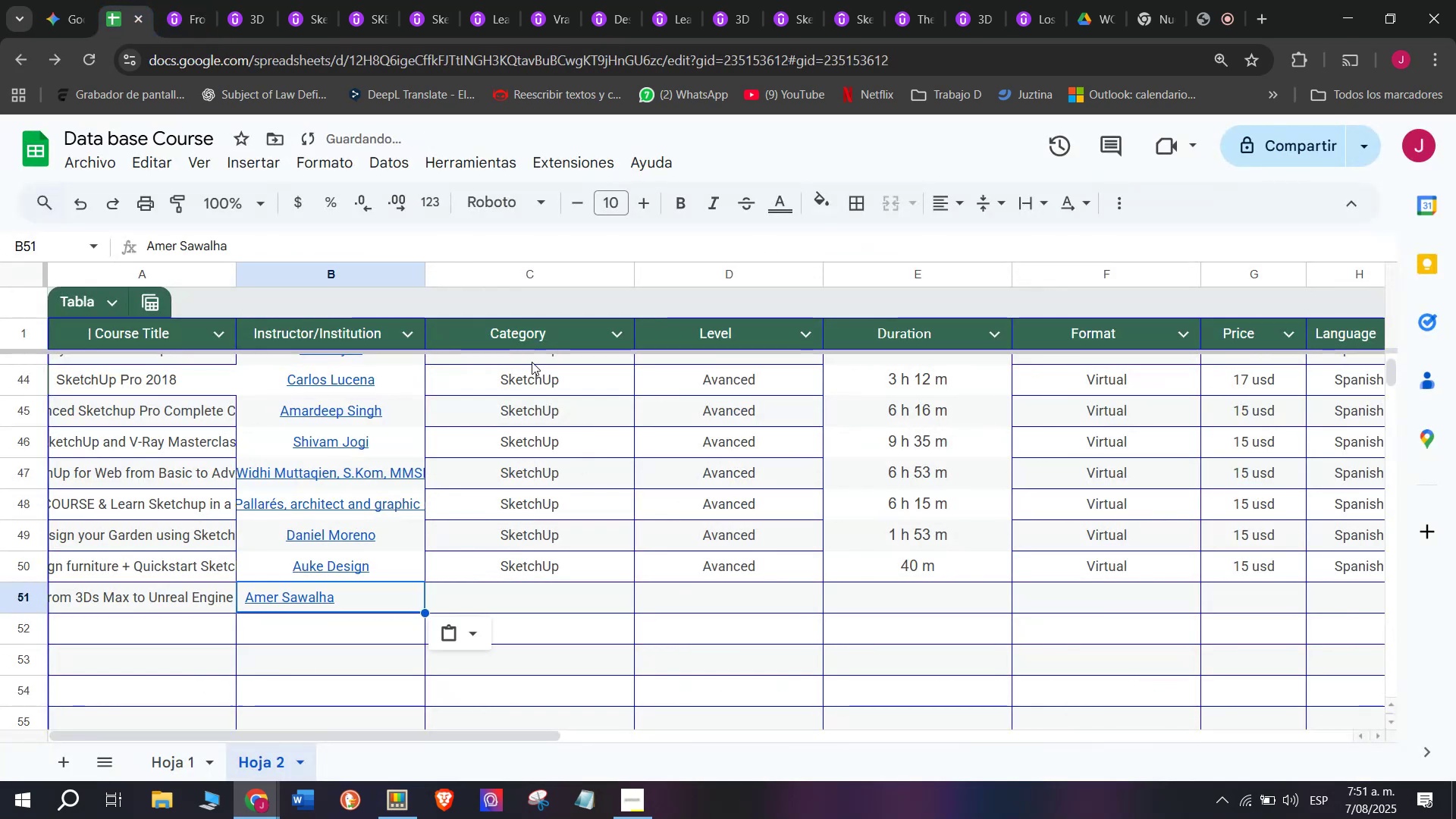 
key(Control+V)
 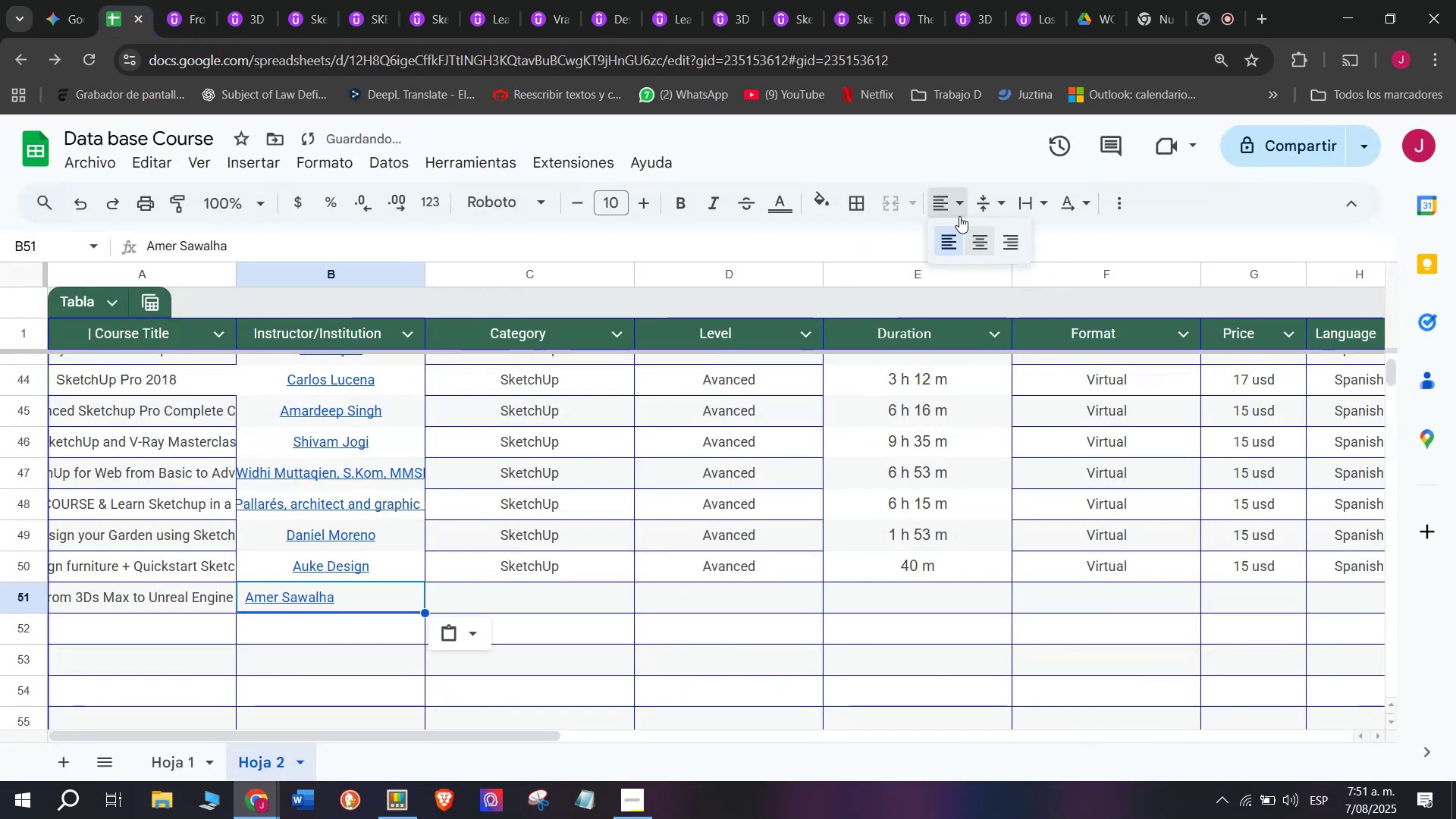 
double_click([989, 240])
 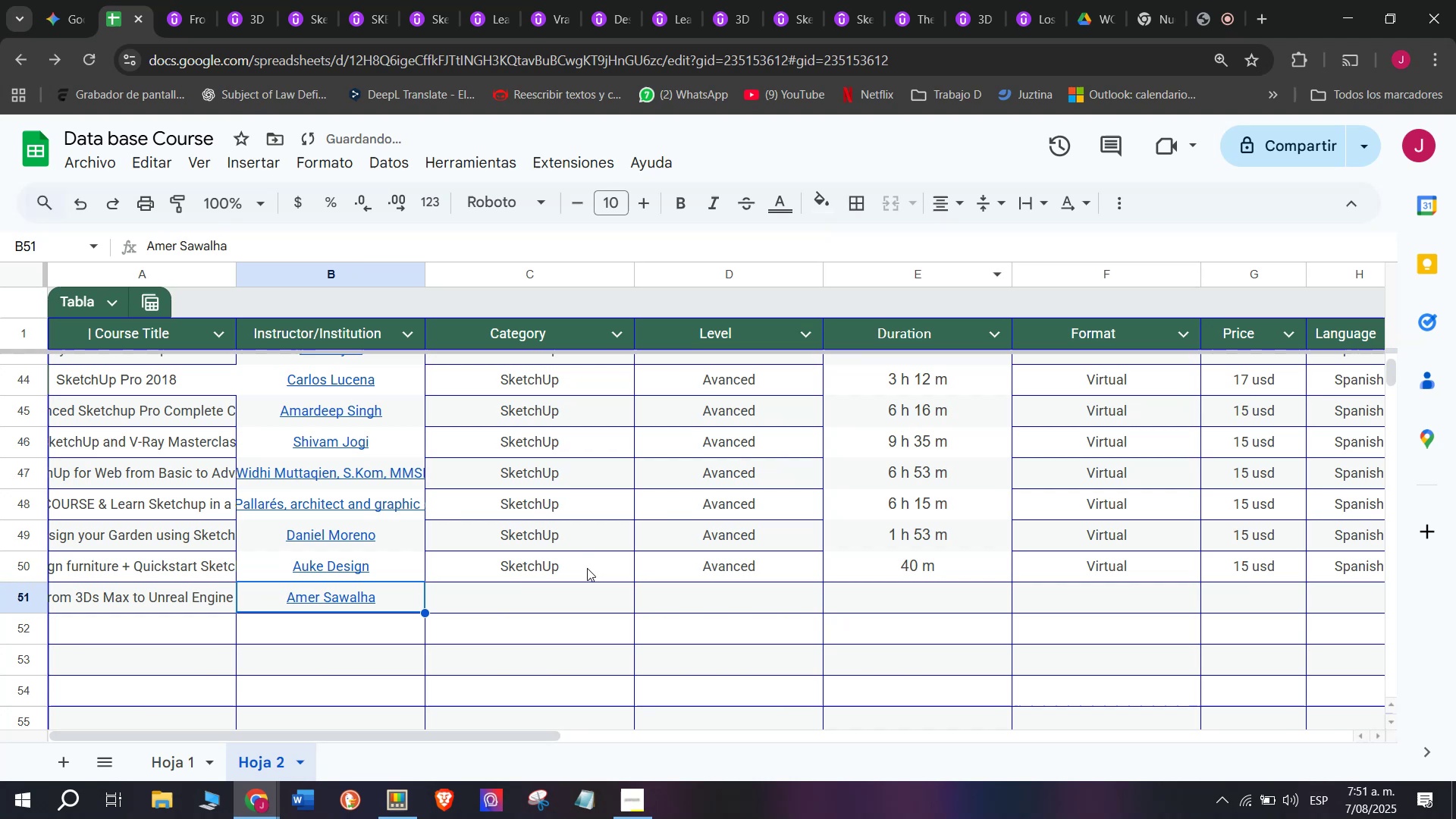 
left_click([588, 574])
 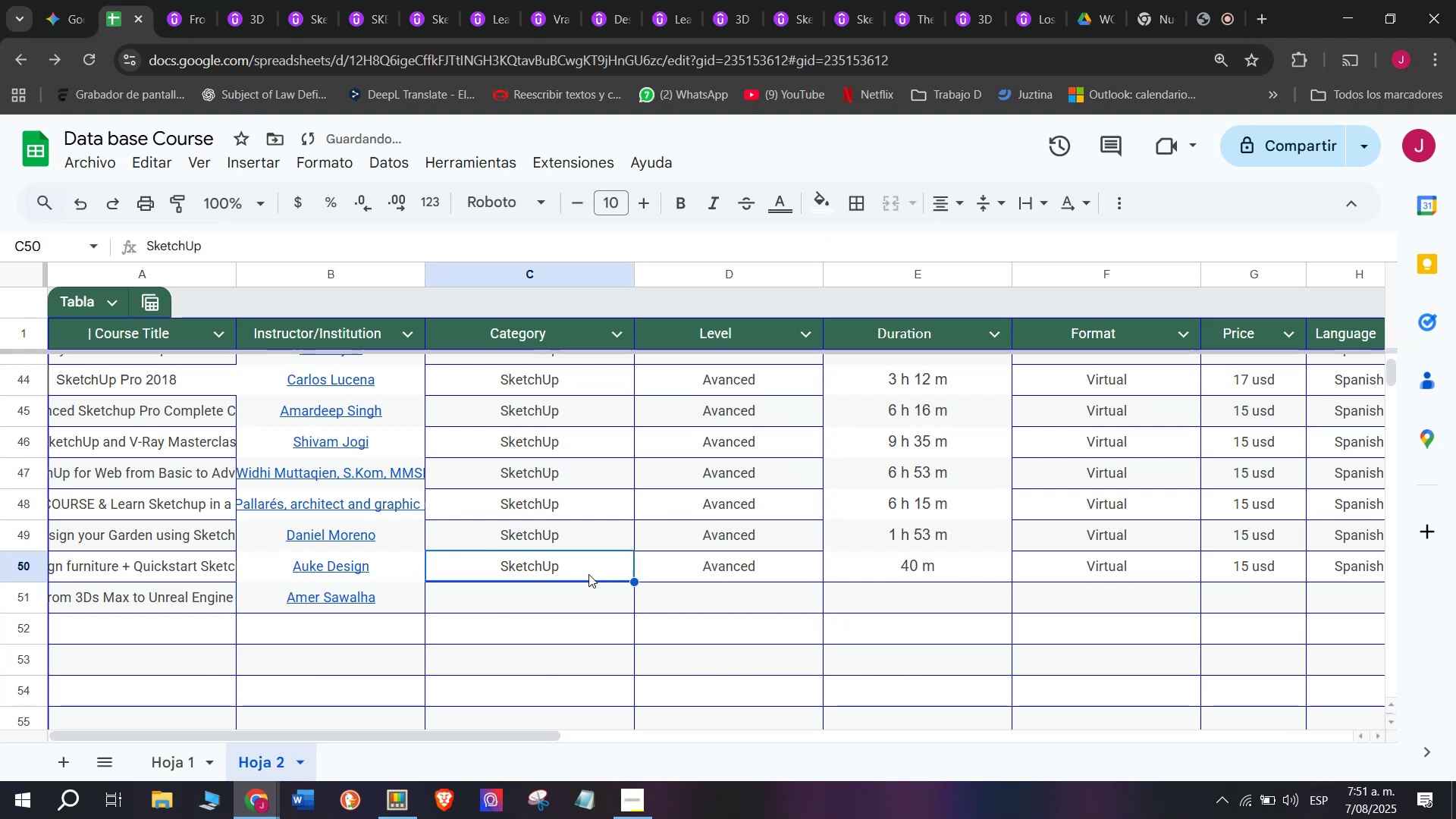 
key(Break)
 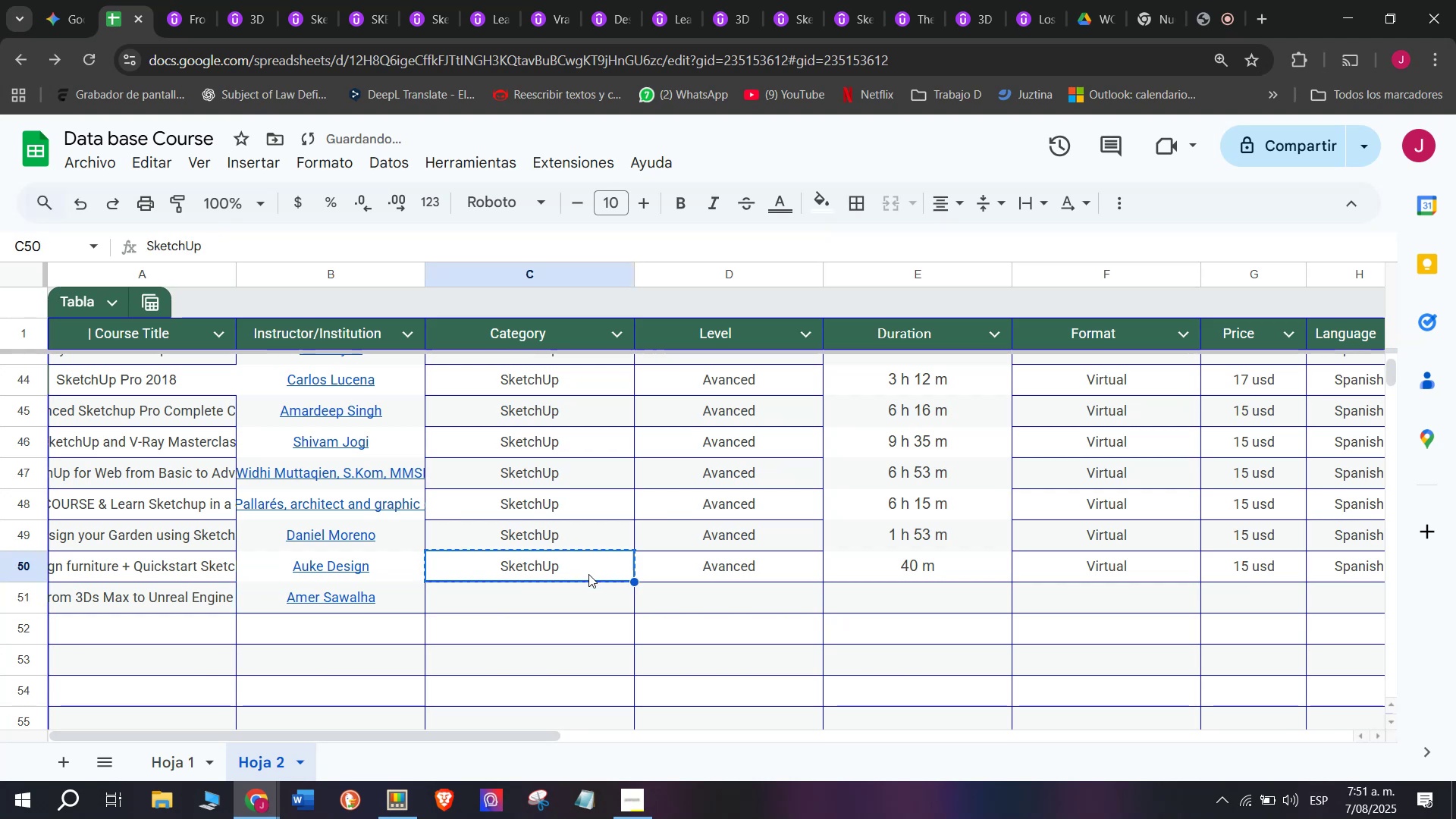 
key(Control+ControlLeft)
 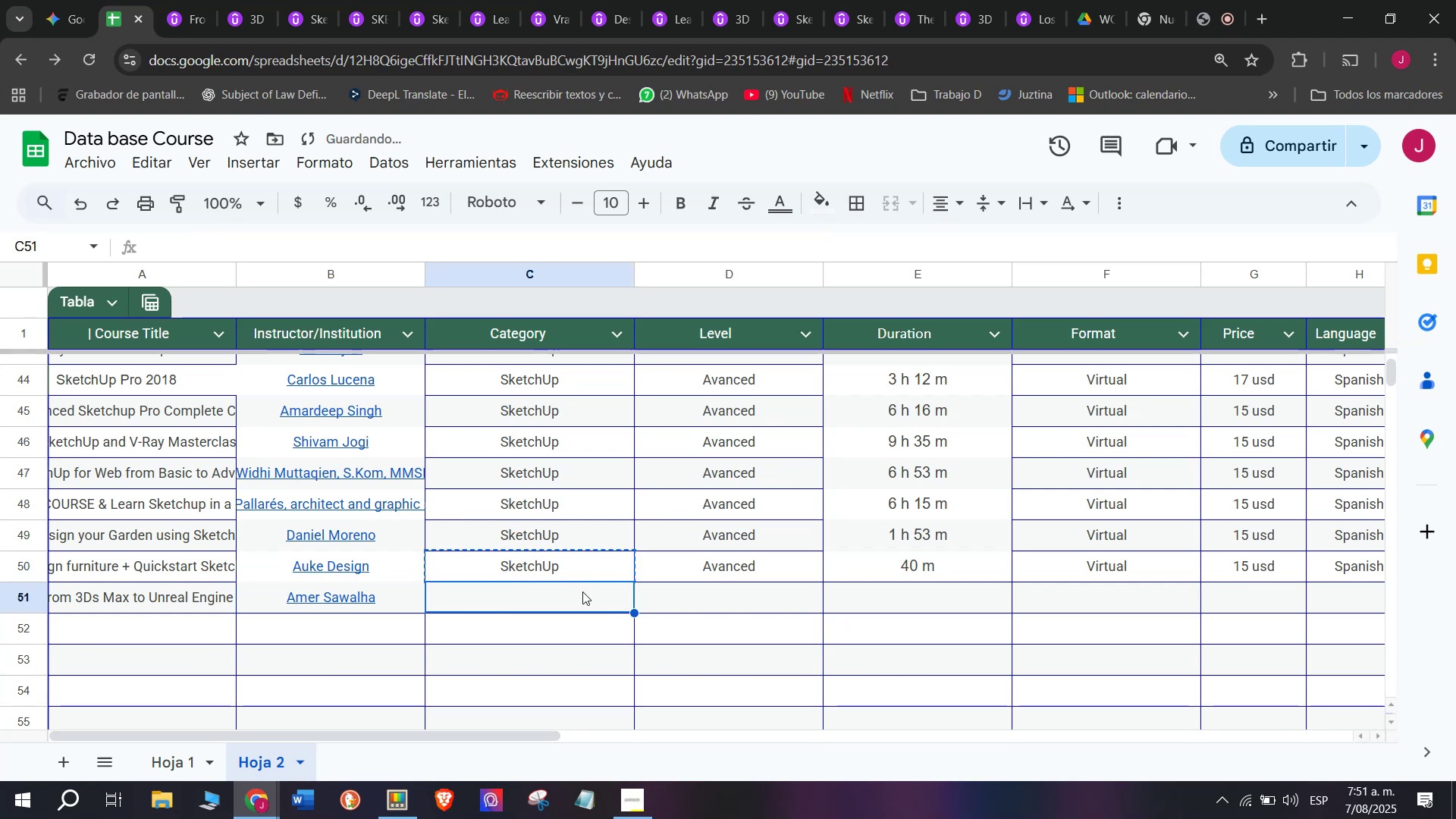 
key(Control+C)
 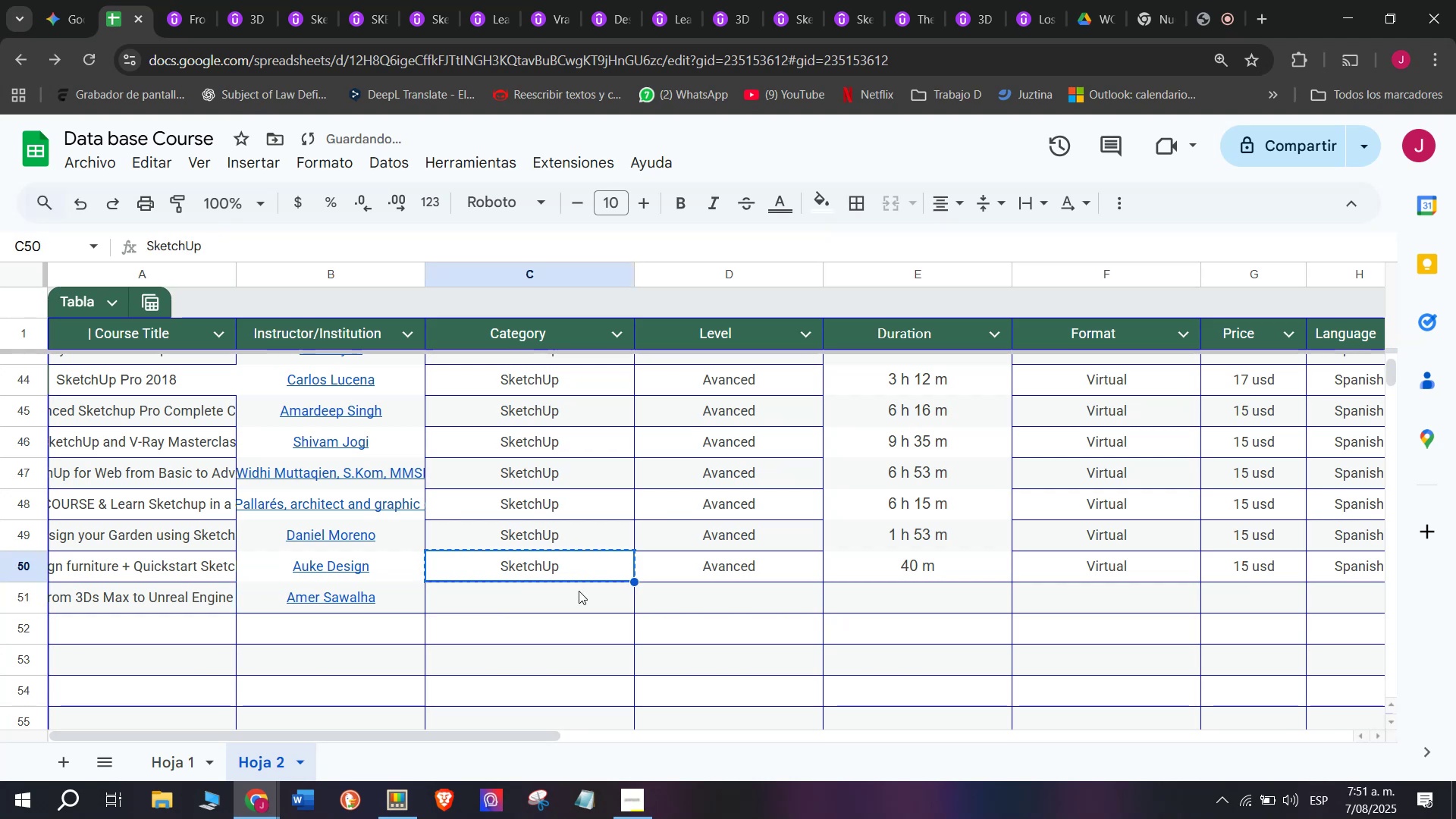 
double_click([579, 591])
 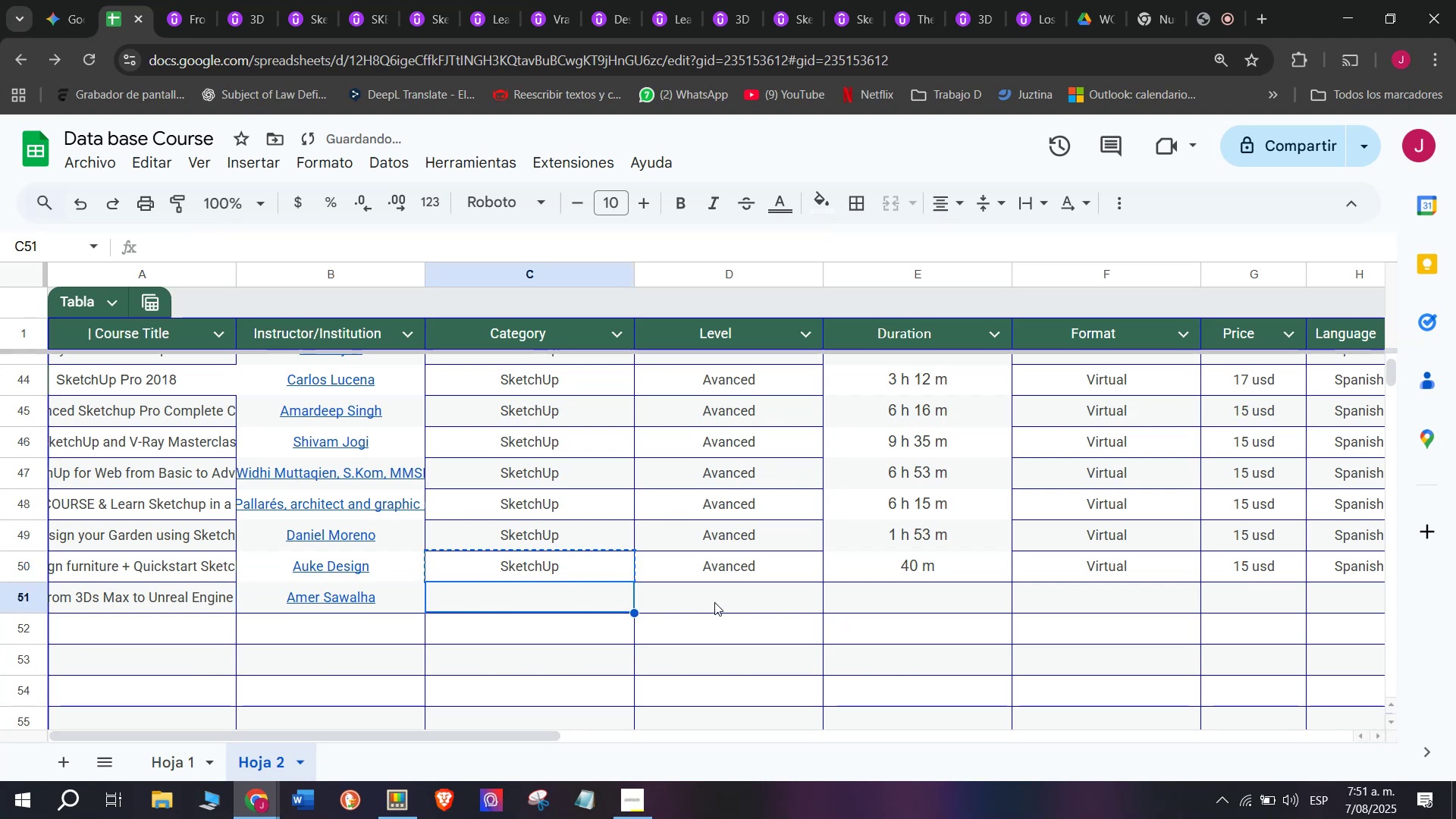 
key(Z)
 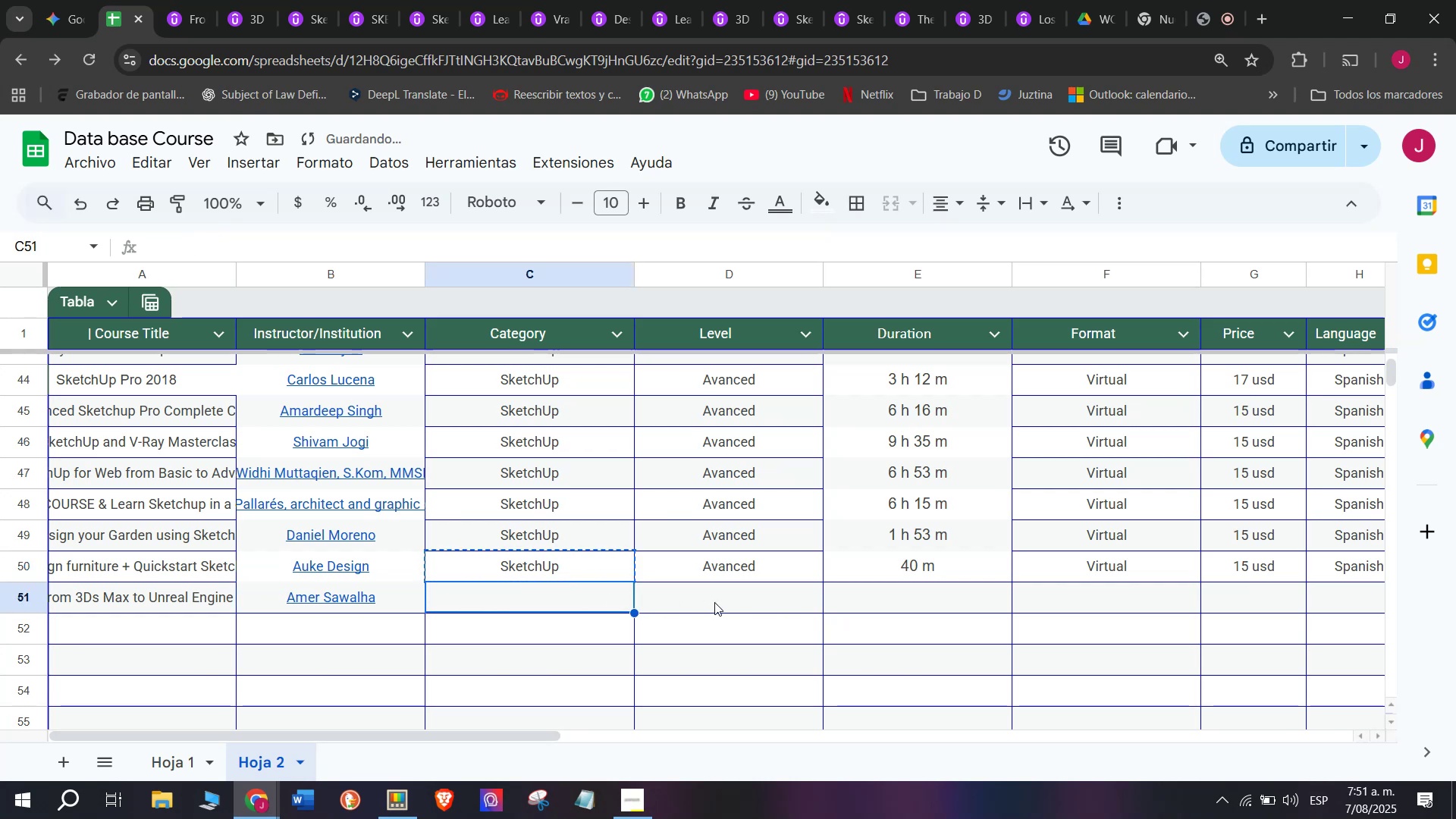 
key(Control+ControlLeft)
 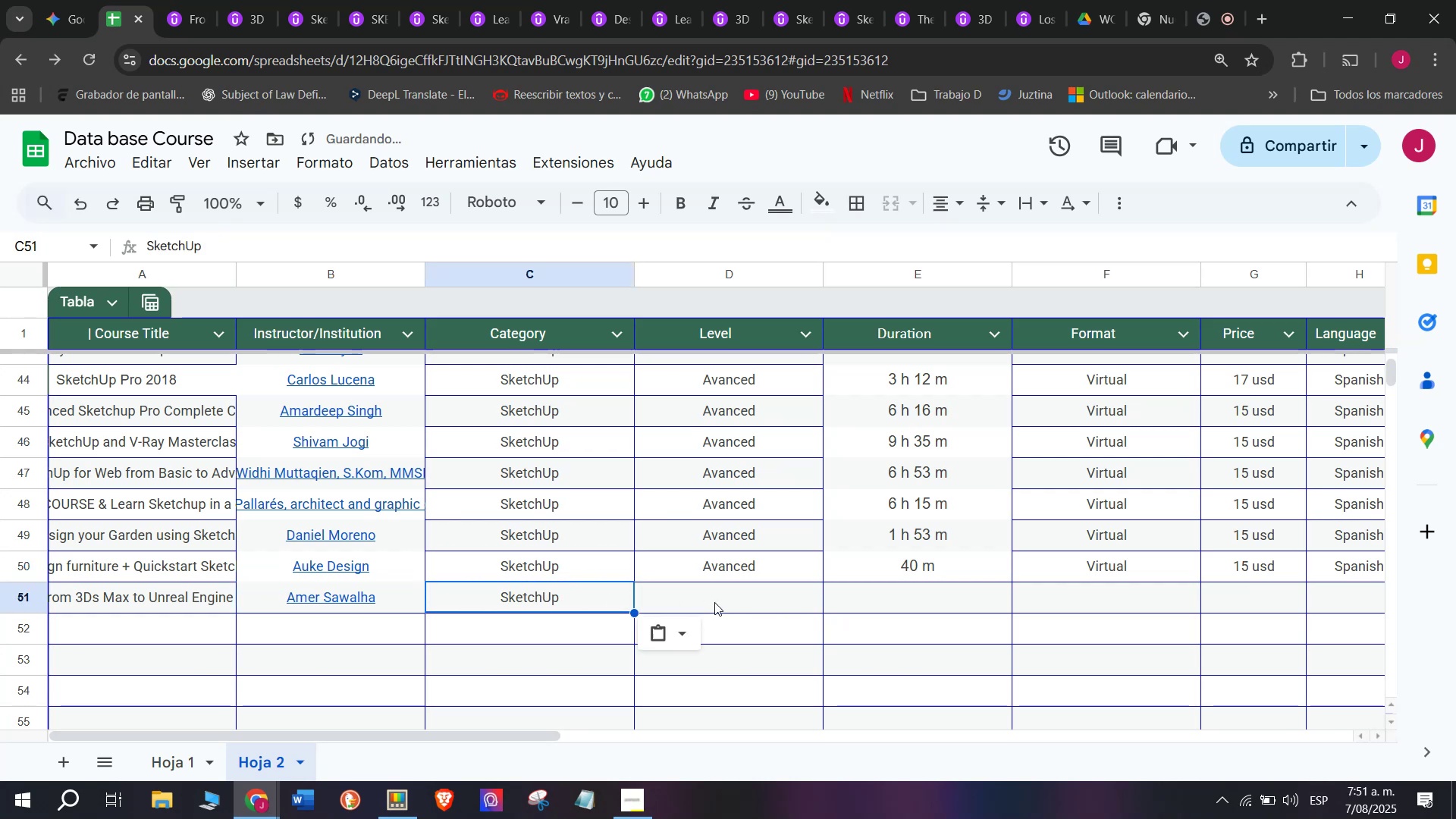 
key(Control+V)
 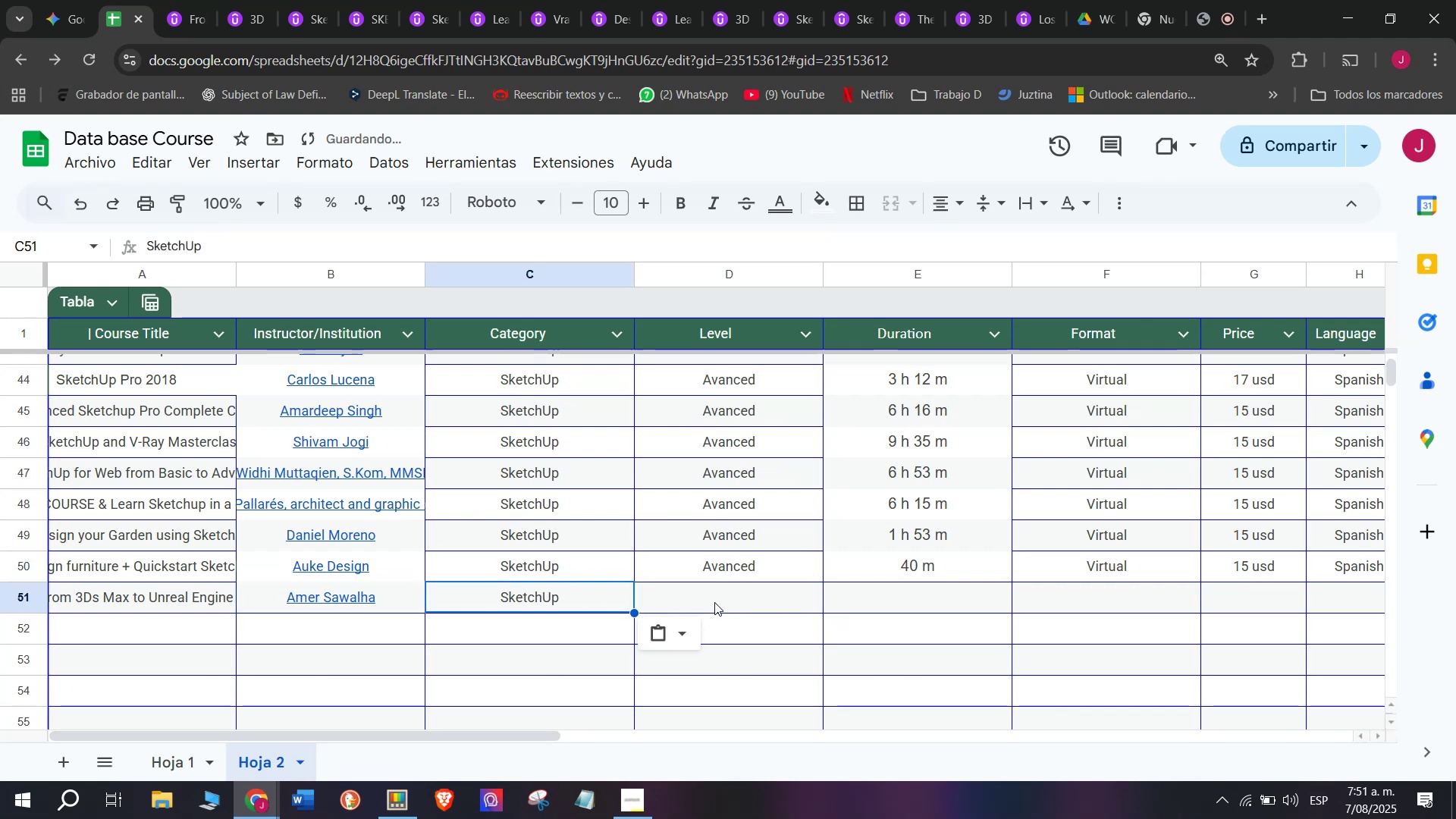 
left_click([714, 602])
 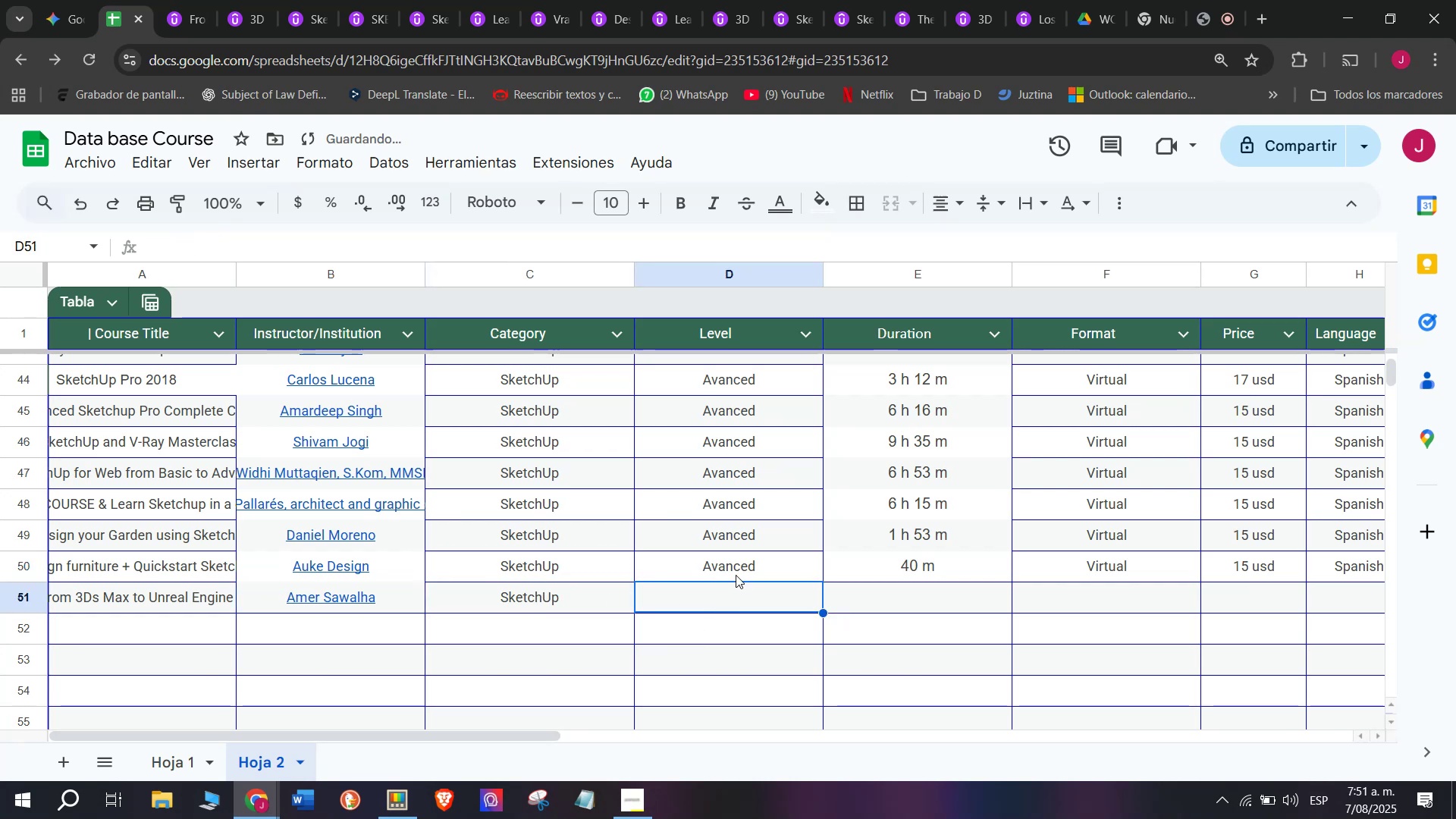 
left_click([736, 575])
 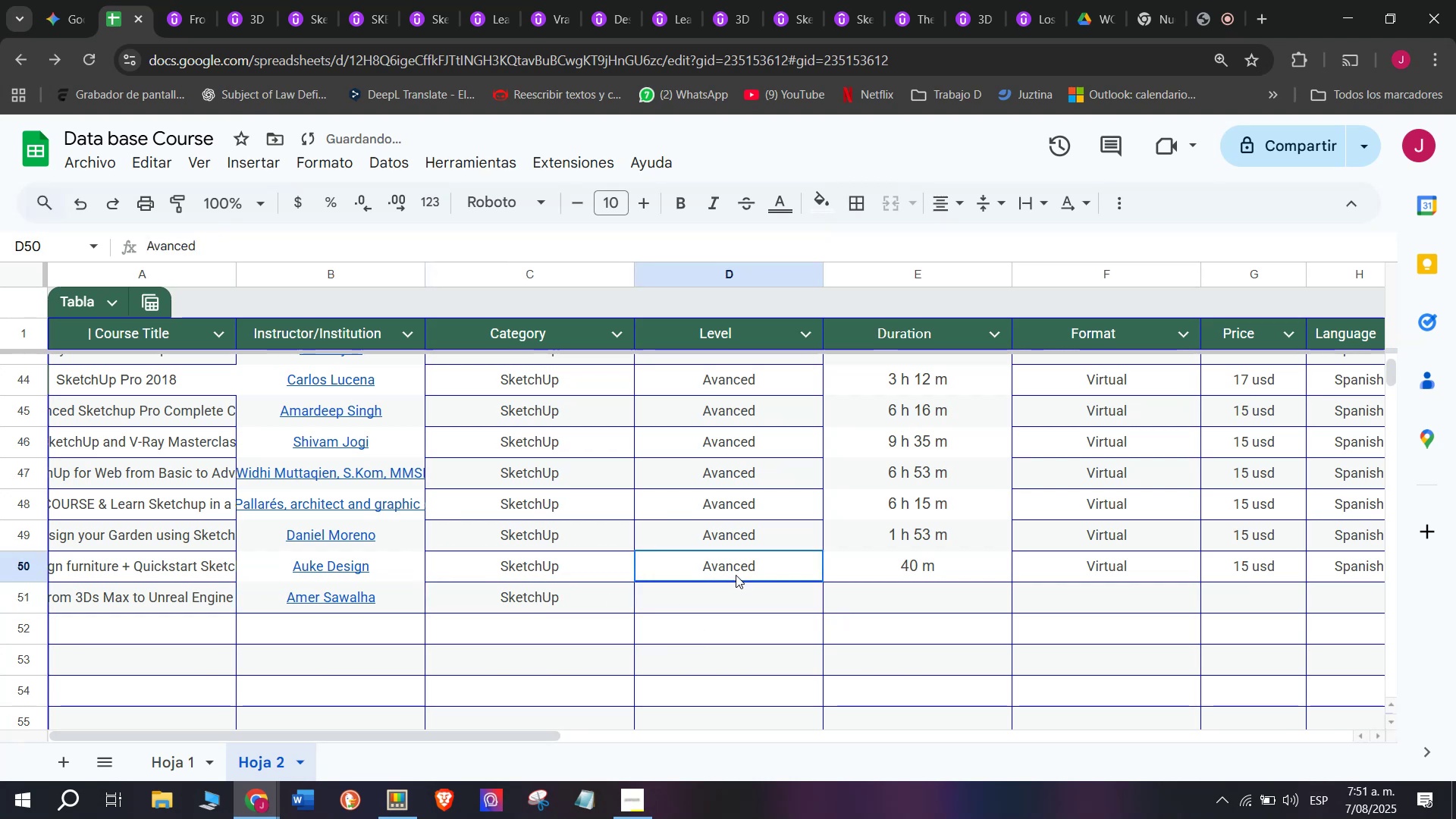 
key(Break)
 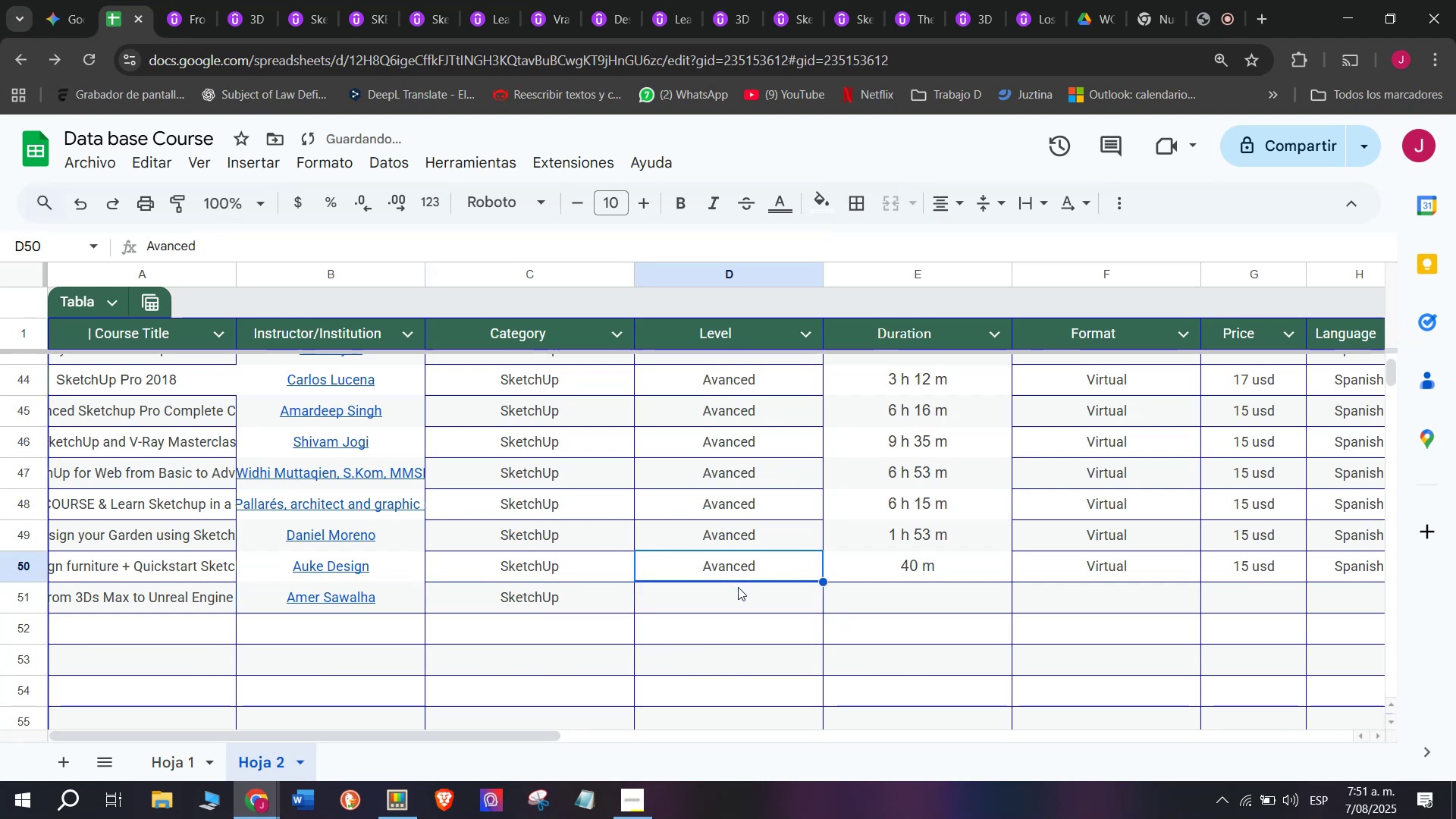 
key(Control+C)
 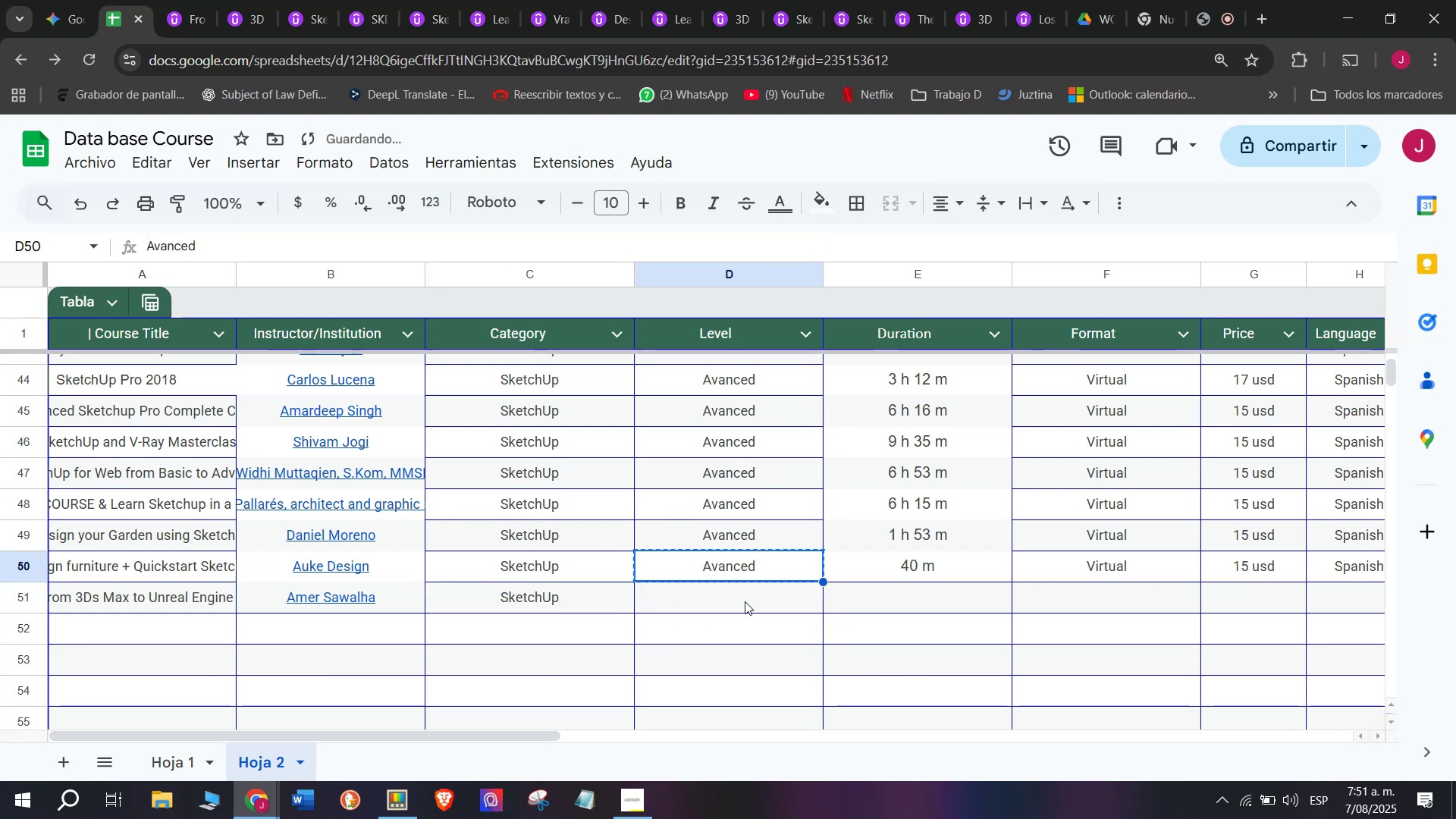 
key(Control+ControlLeft)
 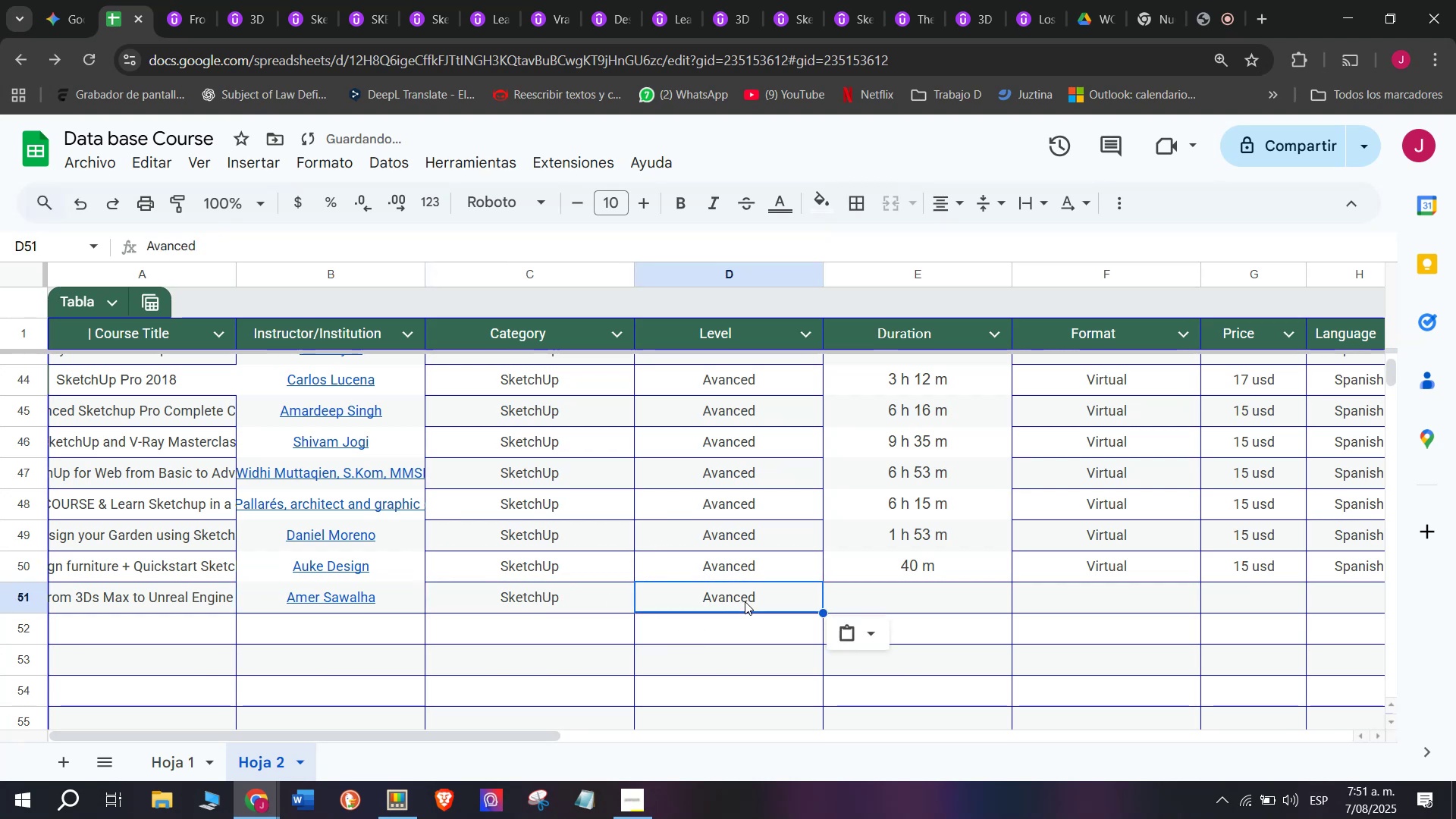 
double_click([745, 601])
 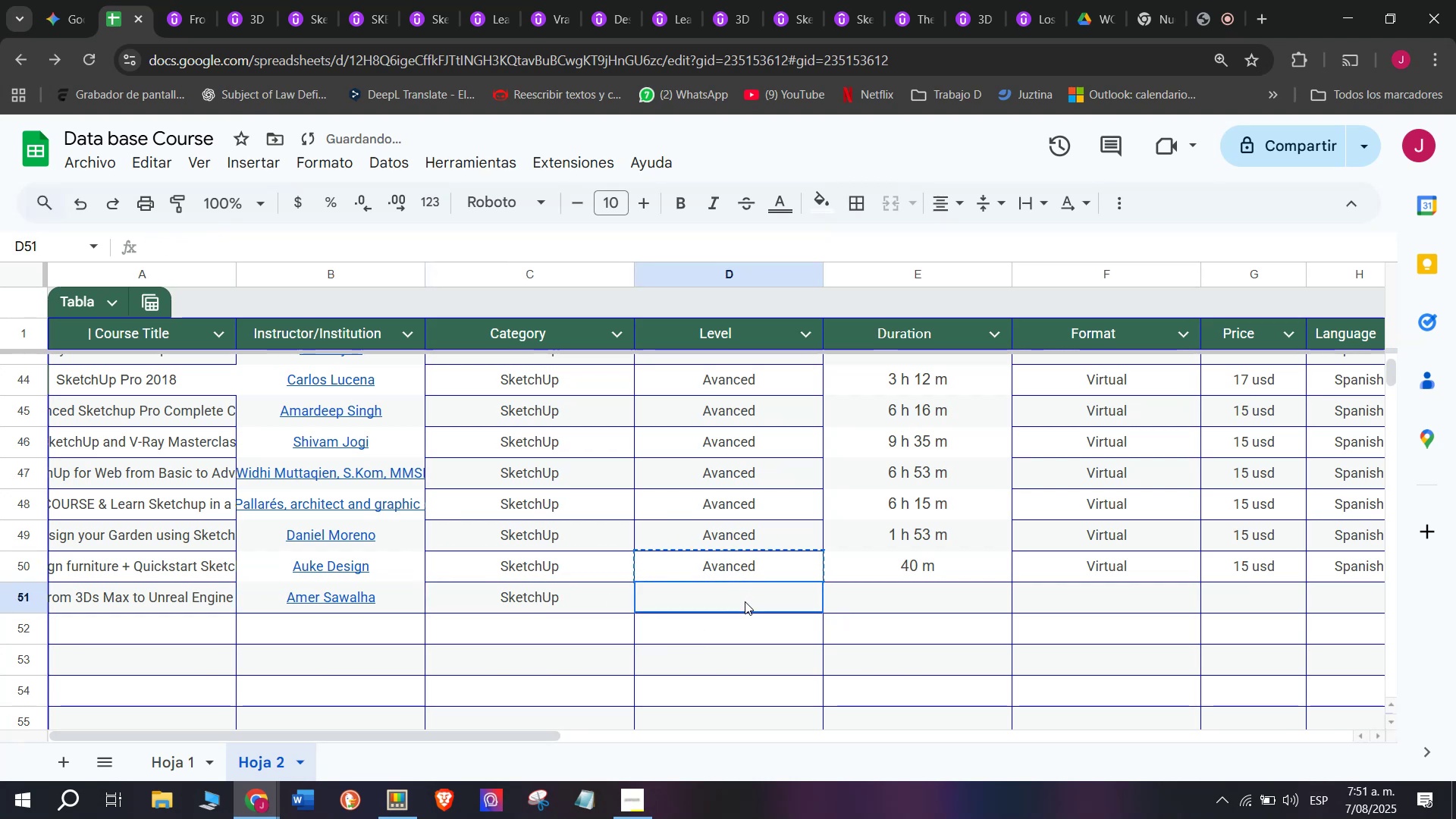 
key(Z)
 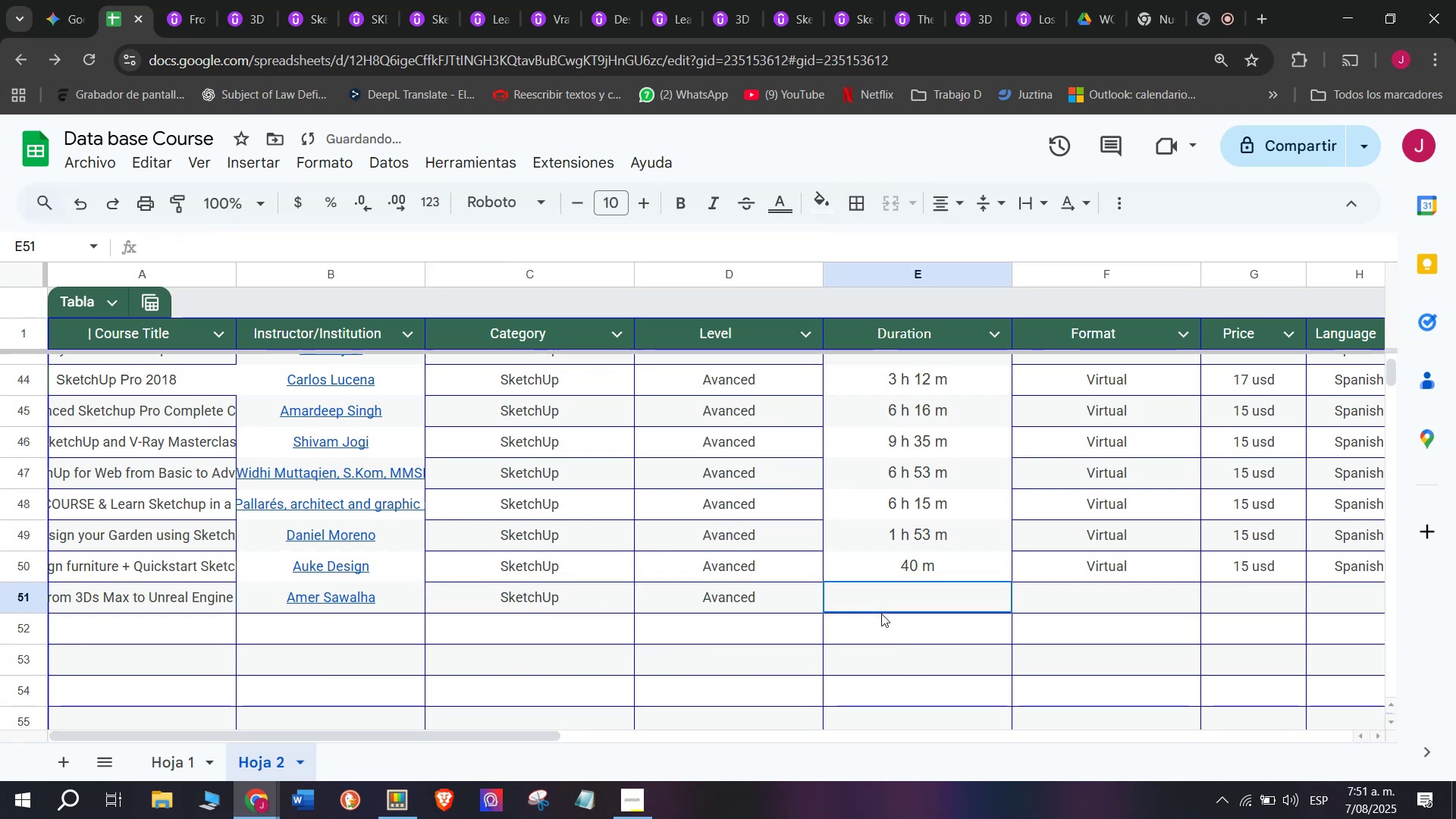 
key(Control+ControlLeft)
 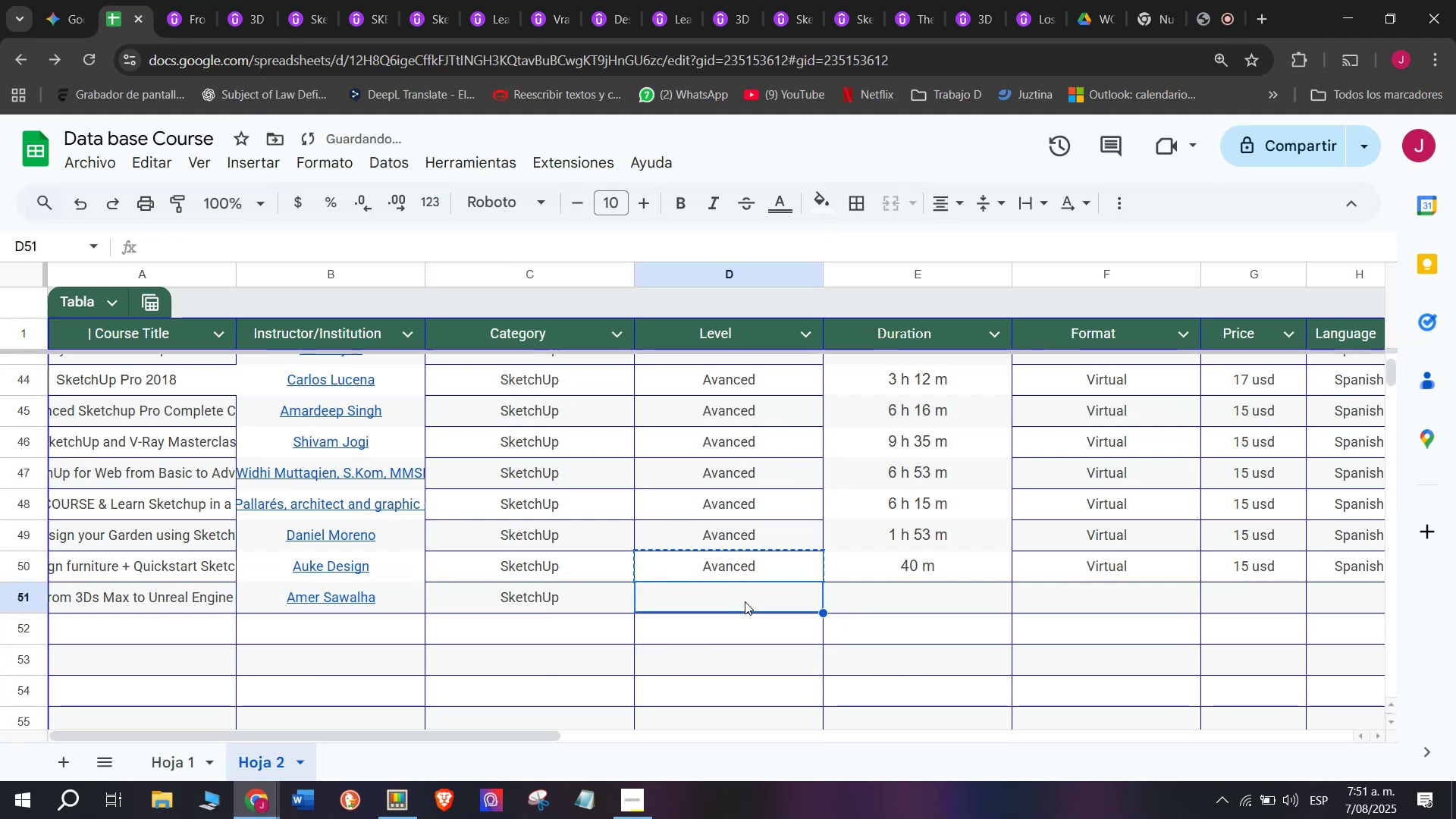 
key(Control+V)
 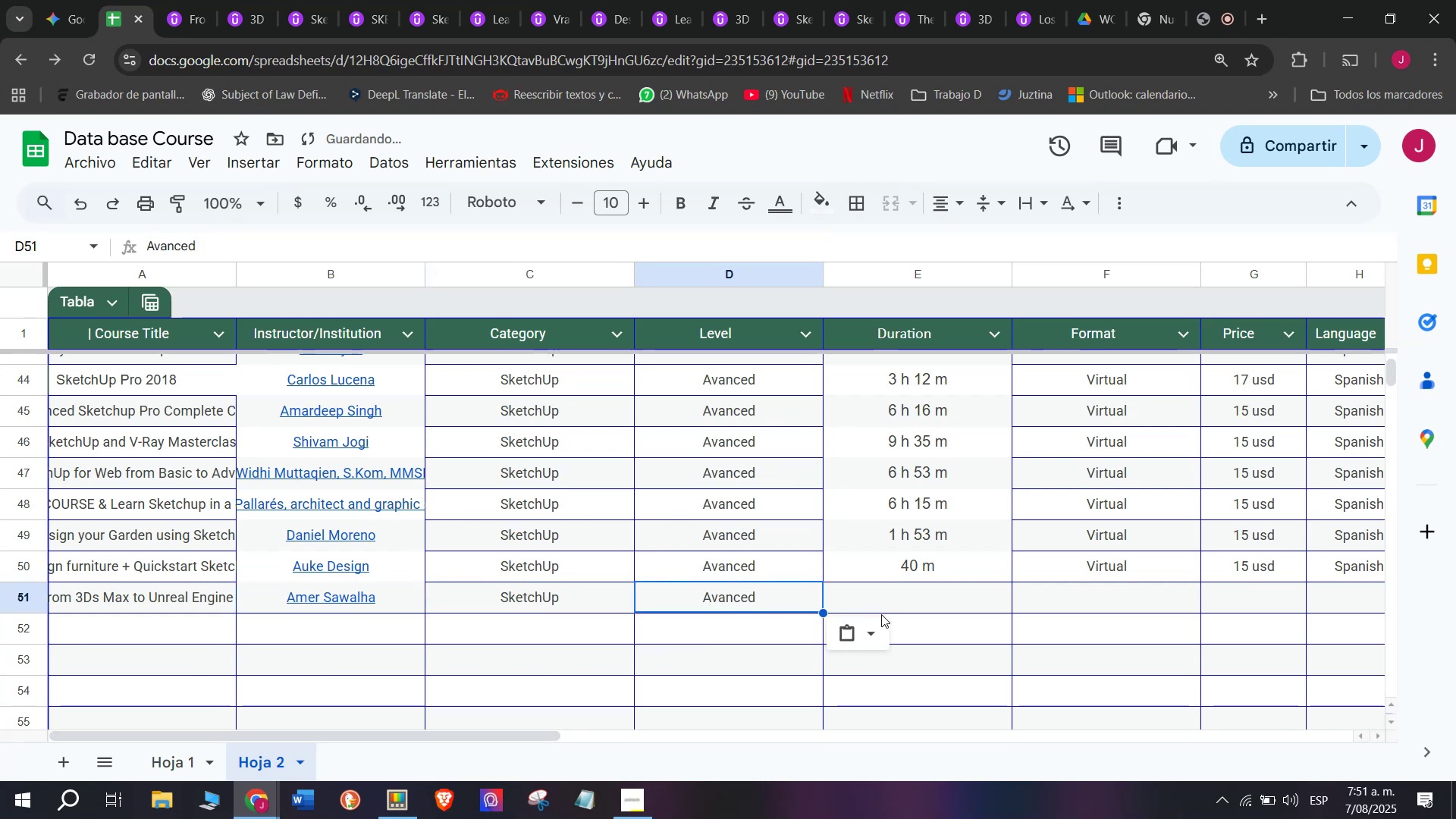 
left_click([881, 613])
 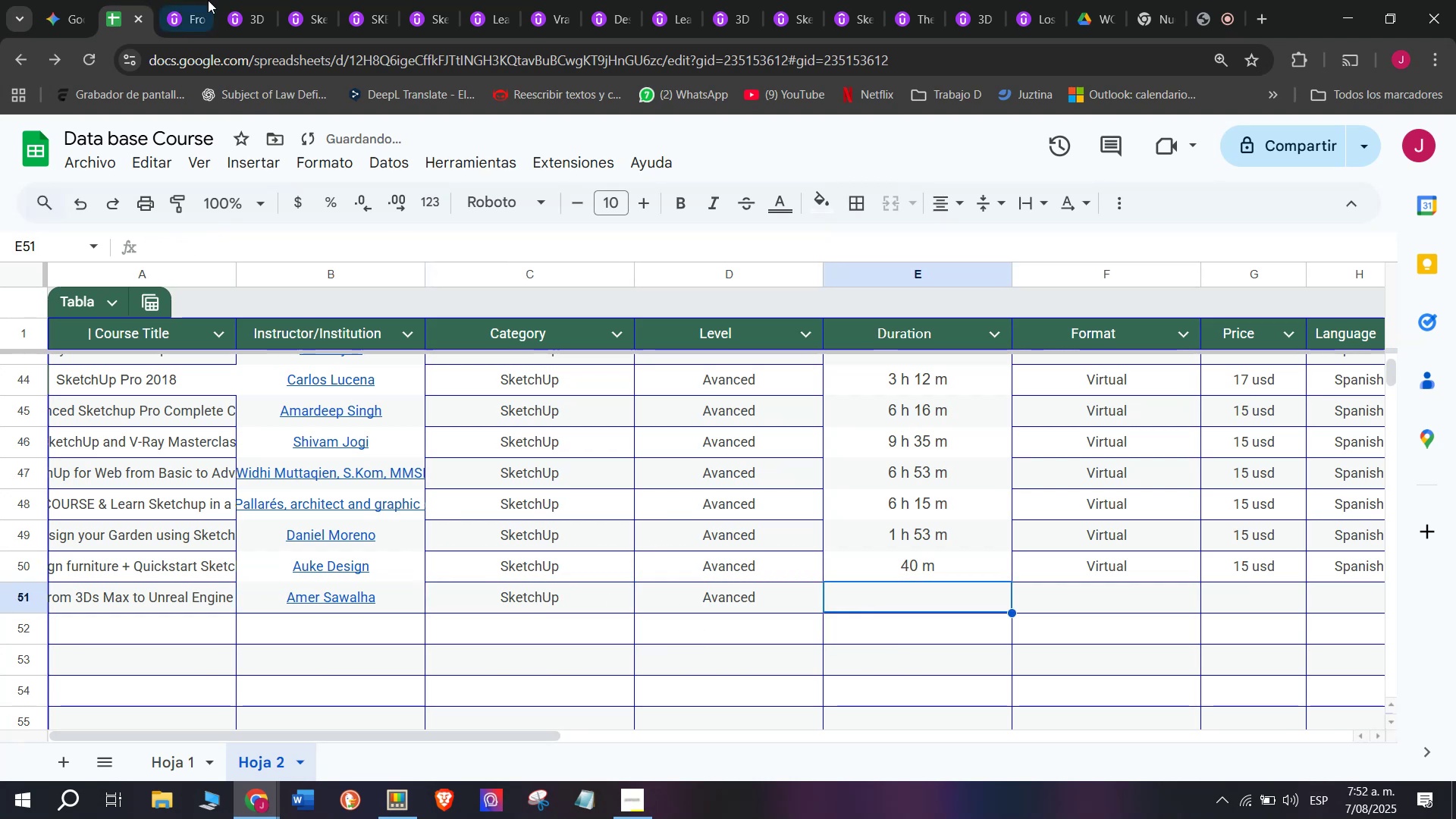 
left_click([209, 0])
 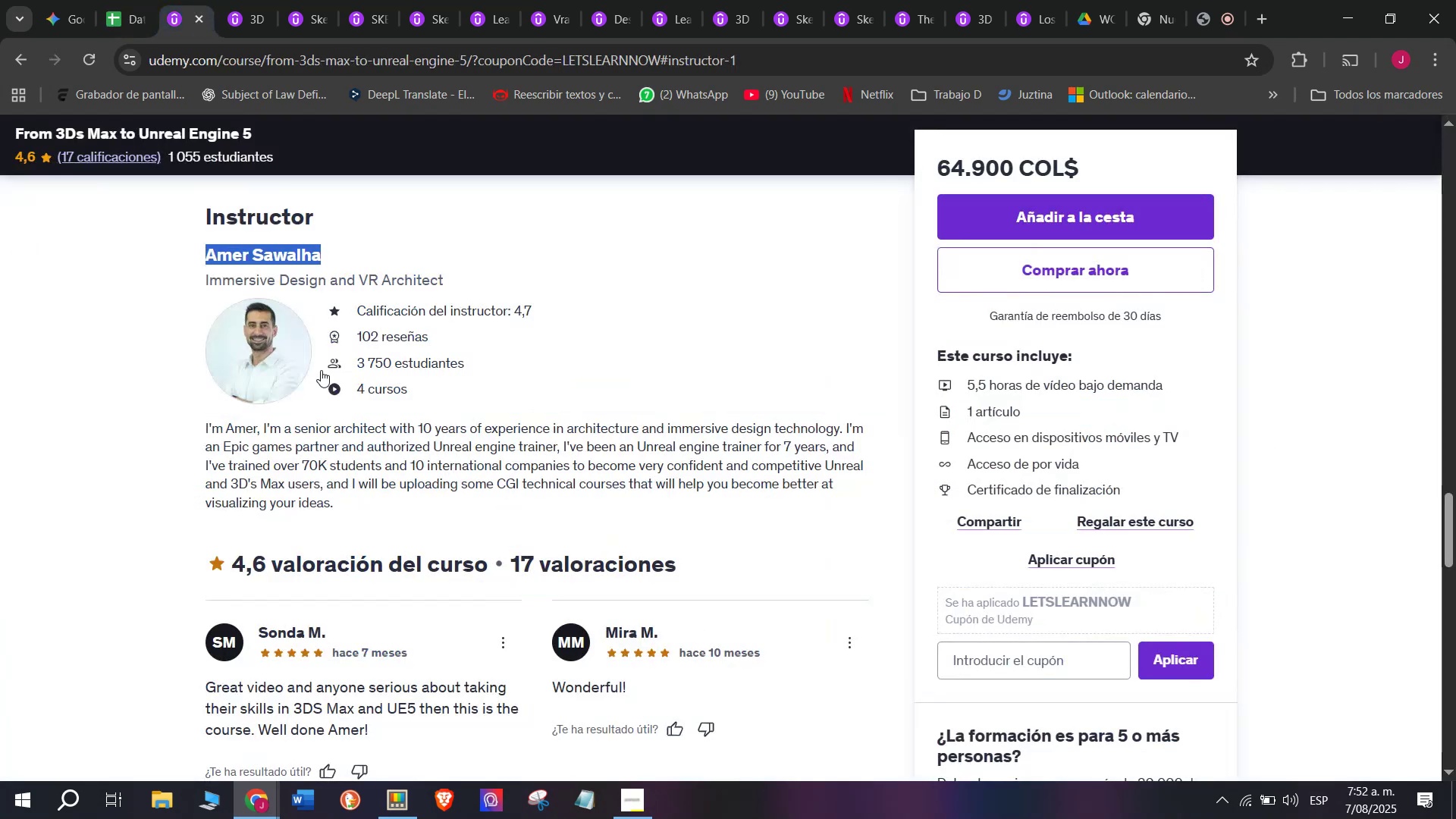 
scroll: coordinate [400, 549], scroll_direction: up, amount: 10.0
 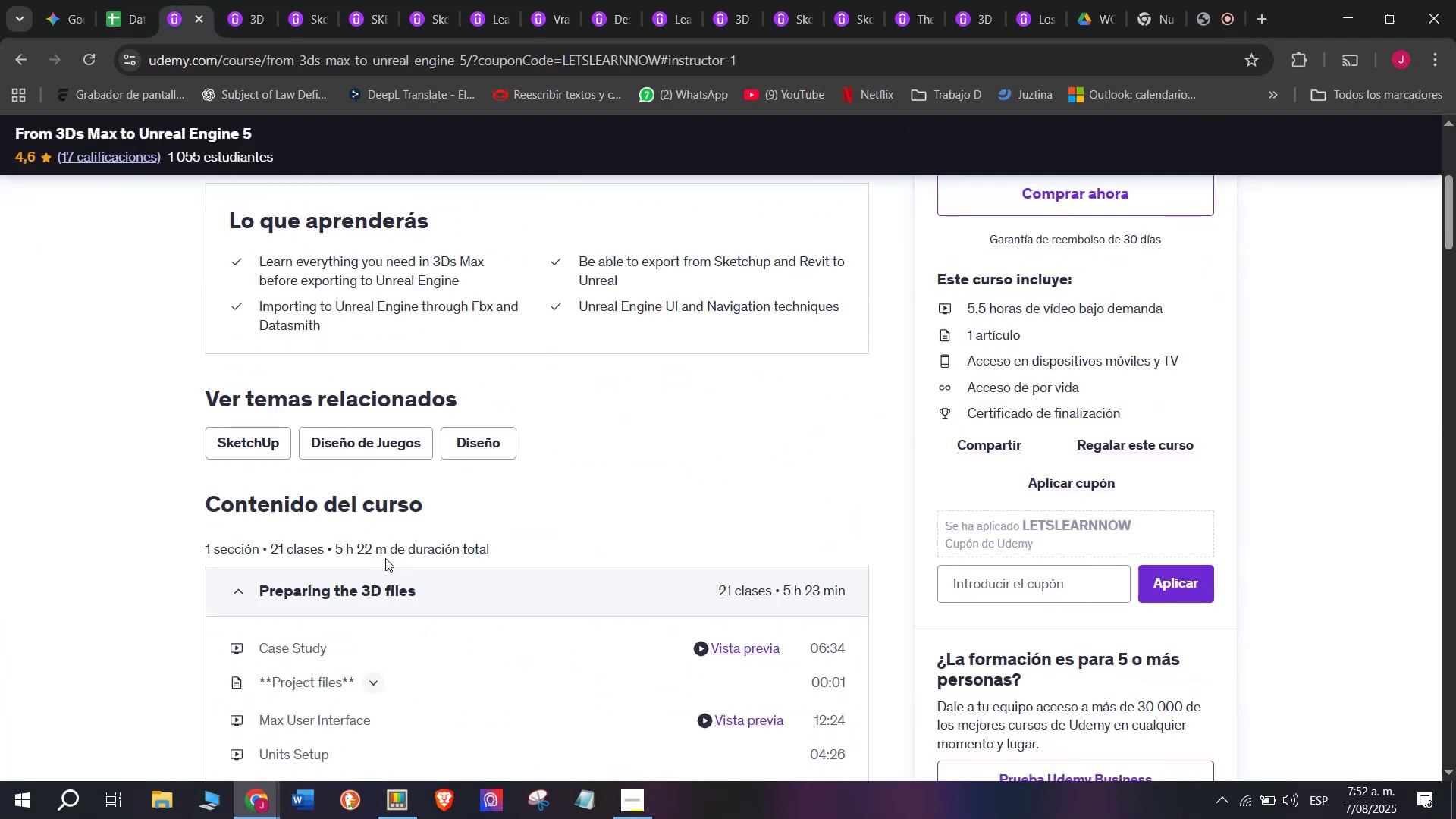 
left_click_drag(start_coordinate=[384, 555], to_coordinate=[333, 557])
 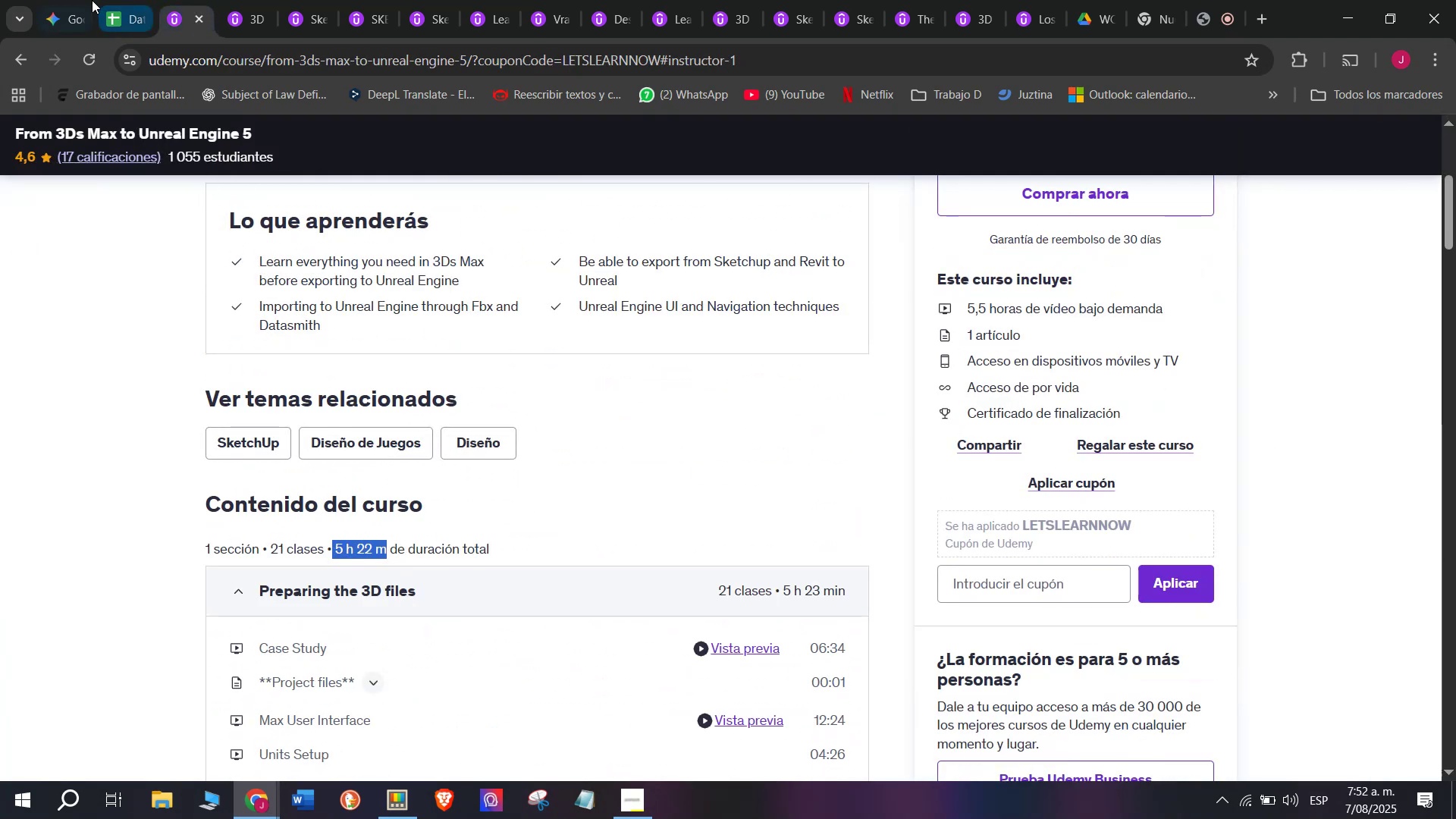 
key(Control+ControlLeft)
 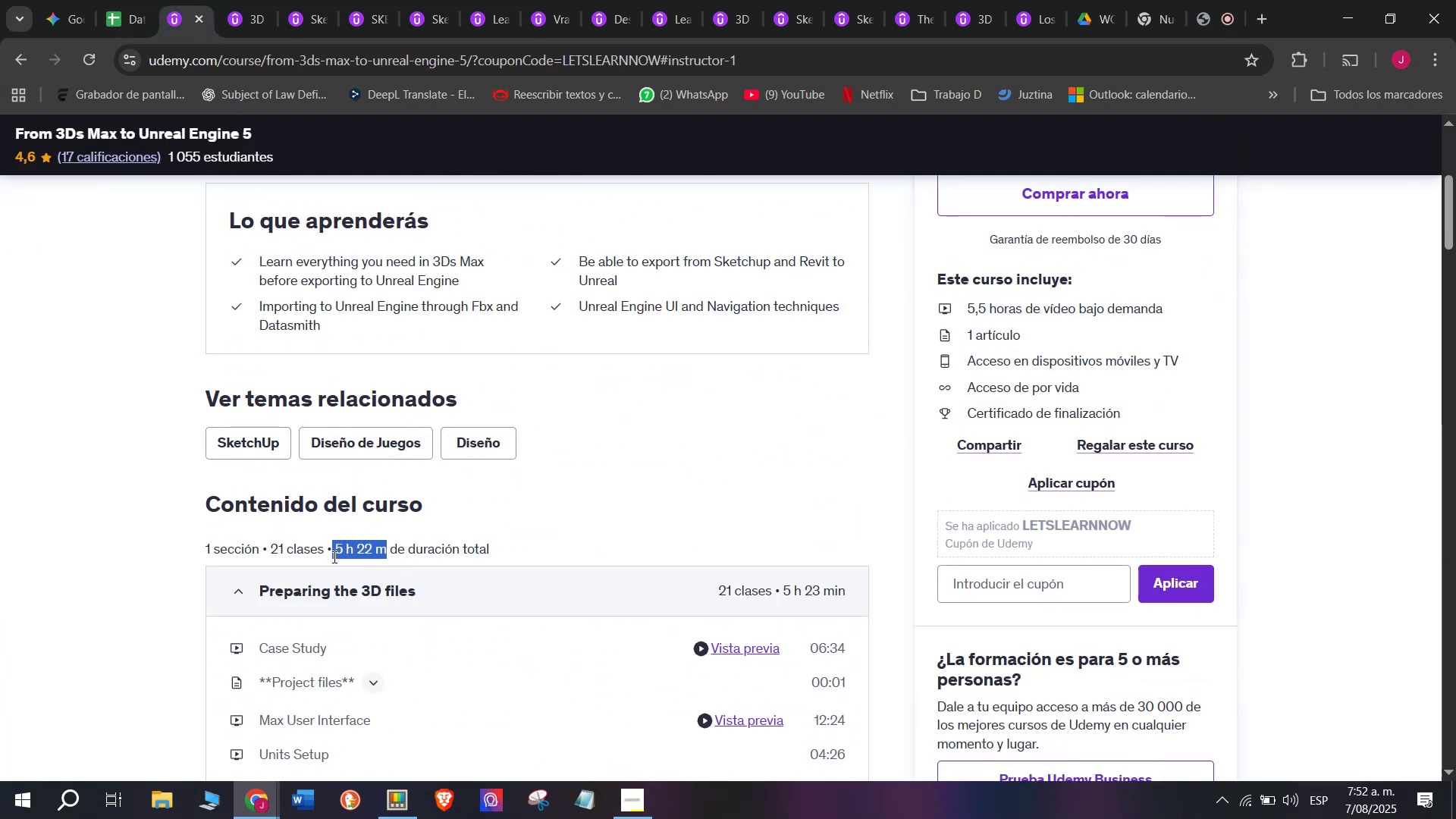 
key(Break)
 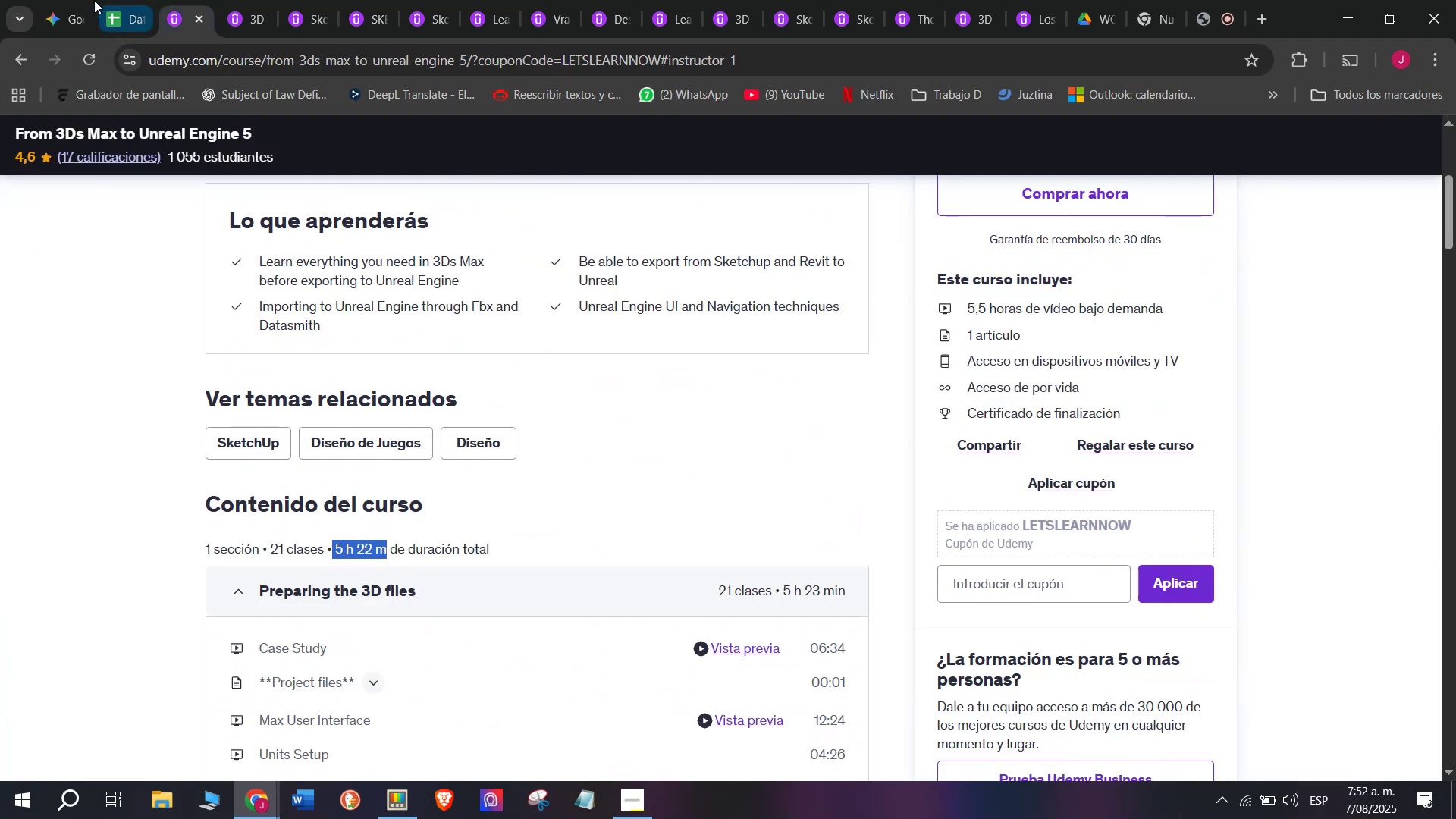 
key(Control+C)
 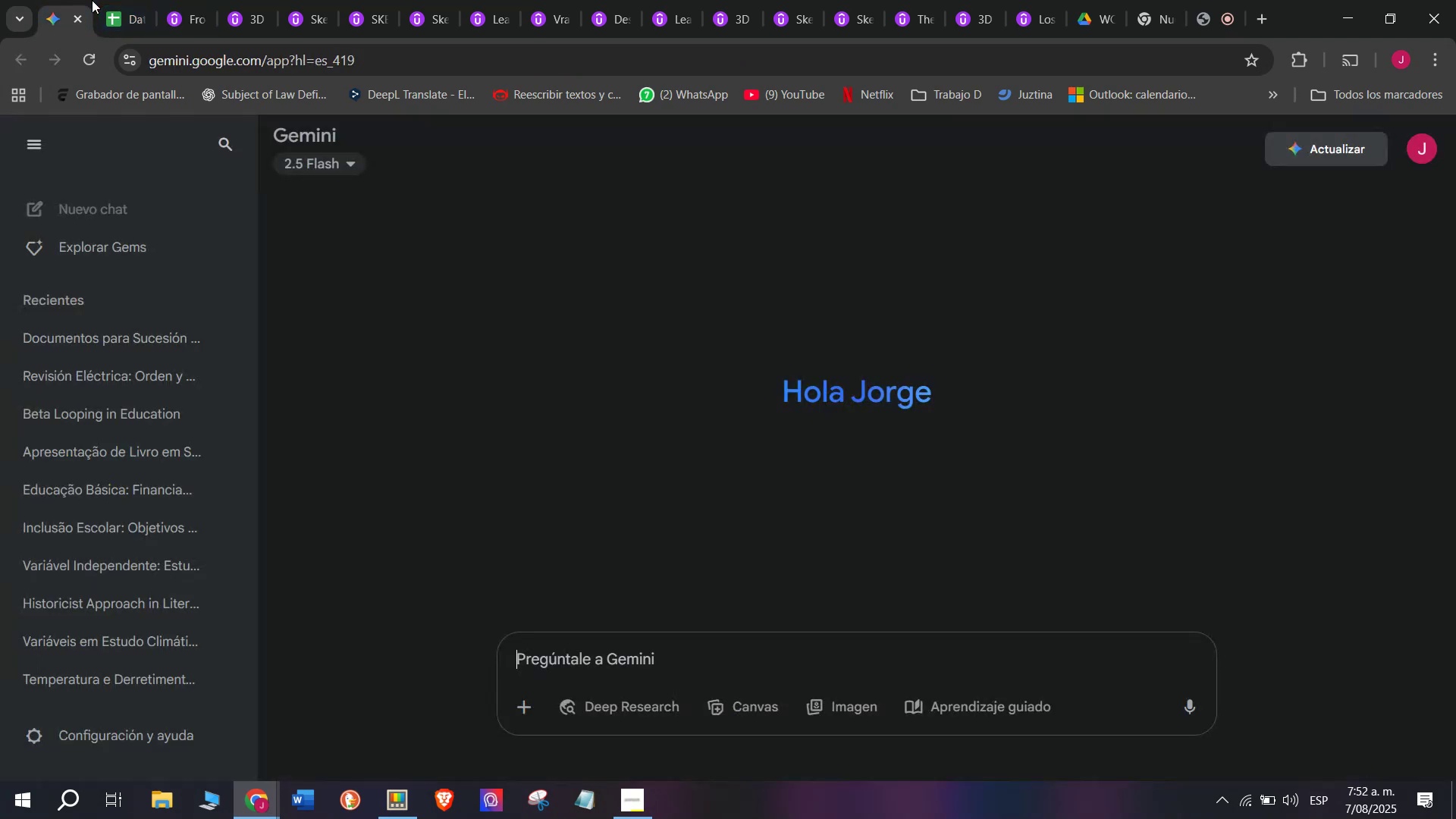 
double_click([121, 0])
 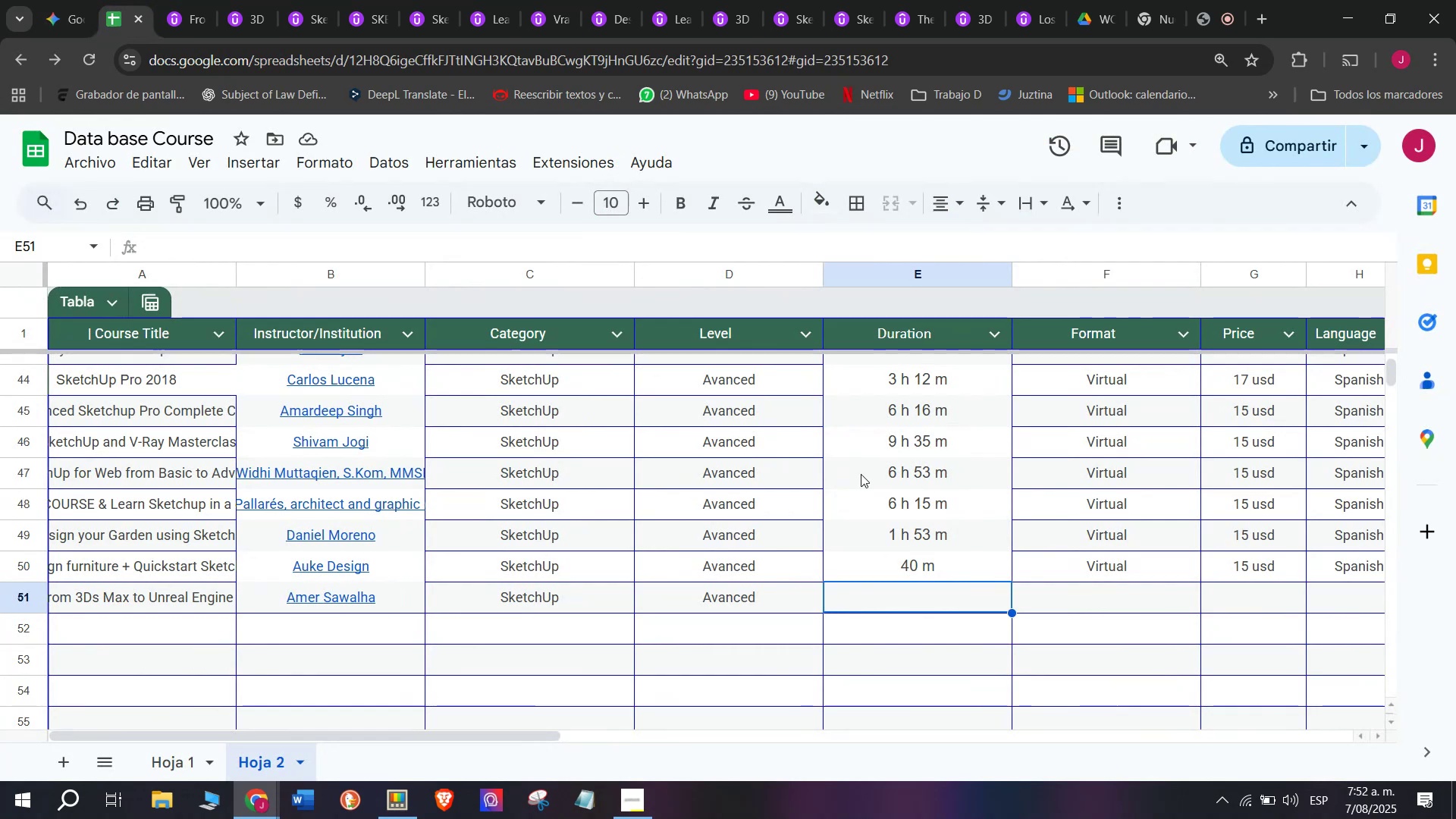 
key(Control+ControlLeft)
 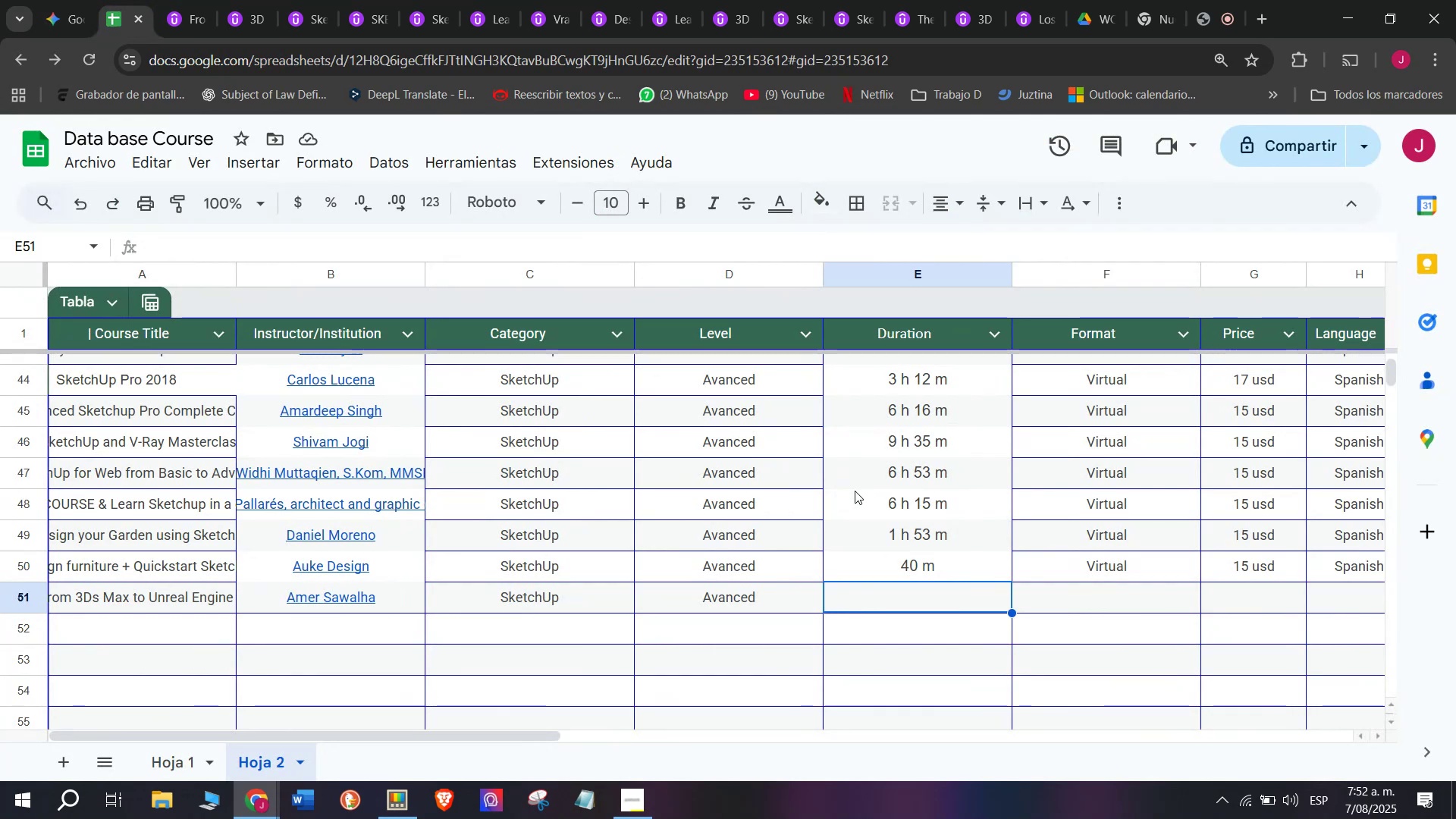 
key(Z)
 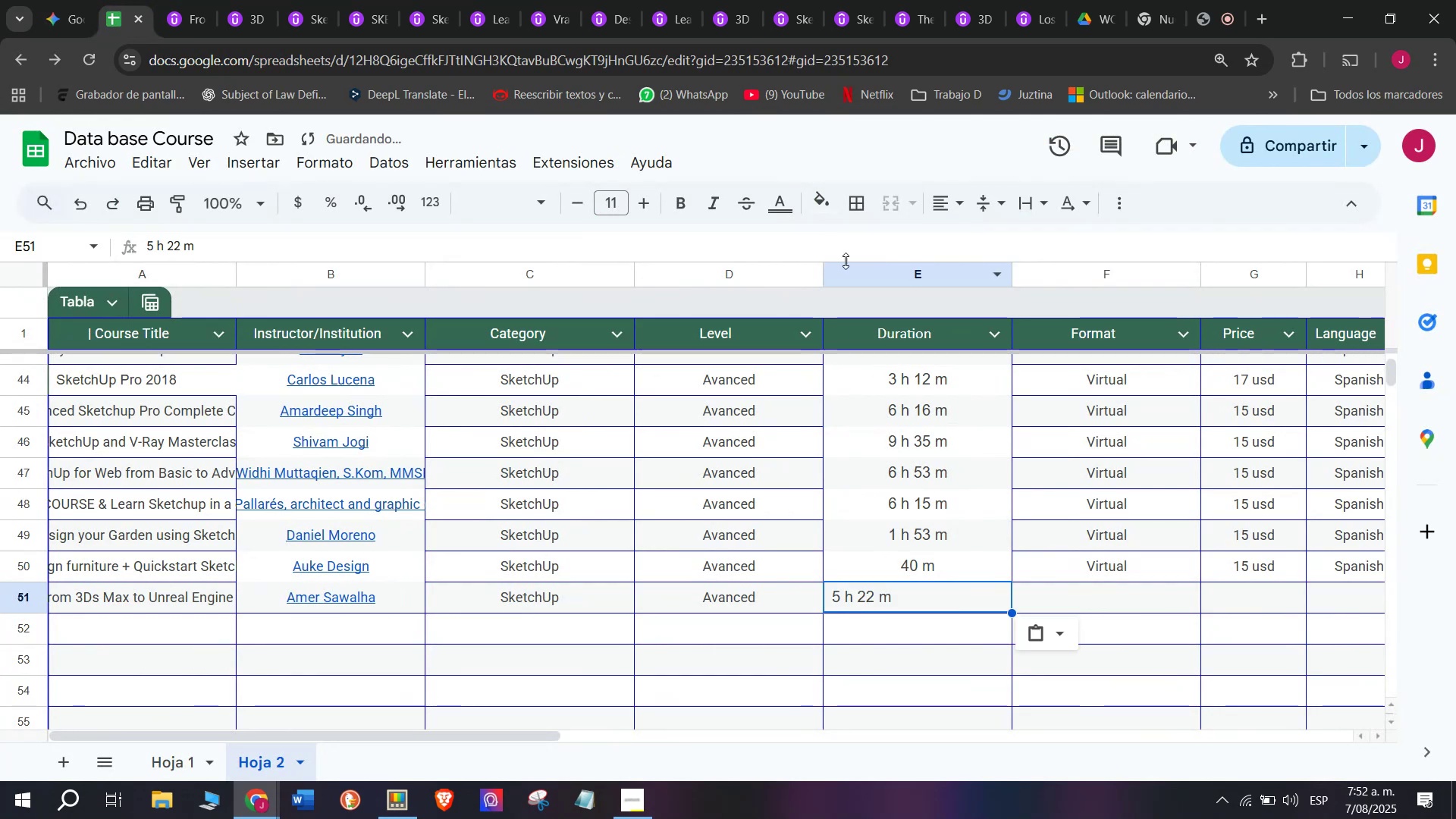 
key(Control+V)
 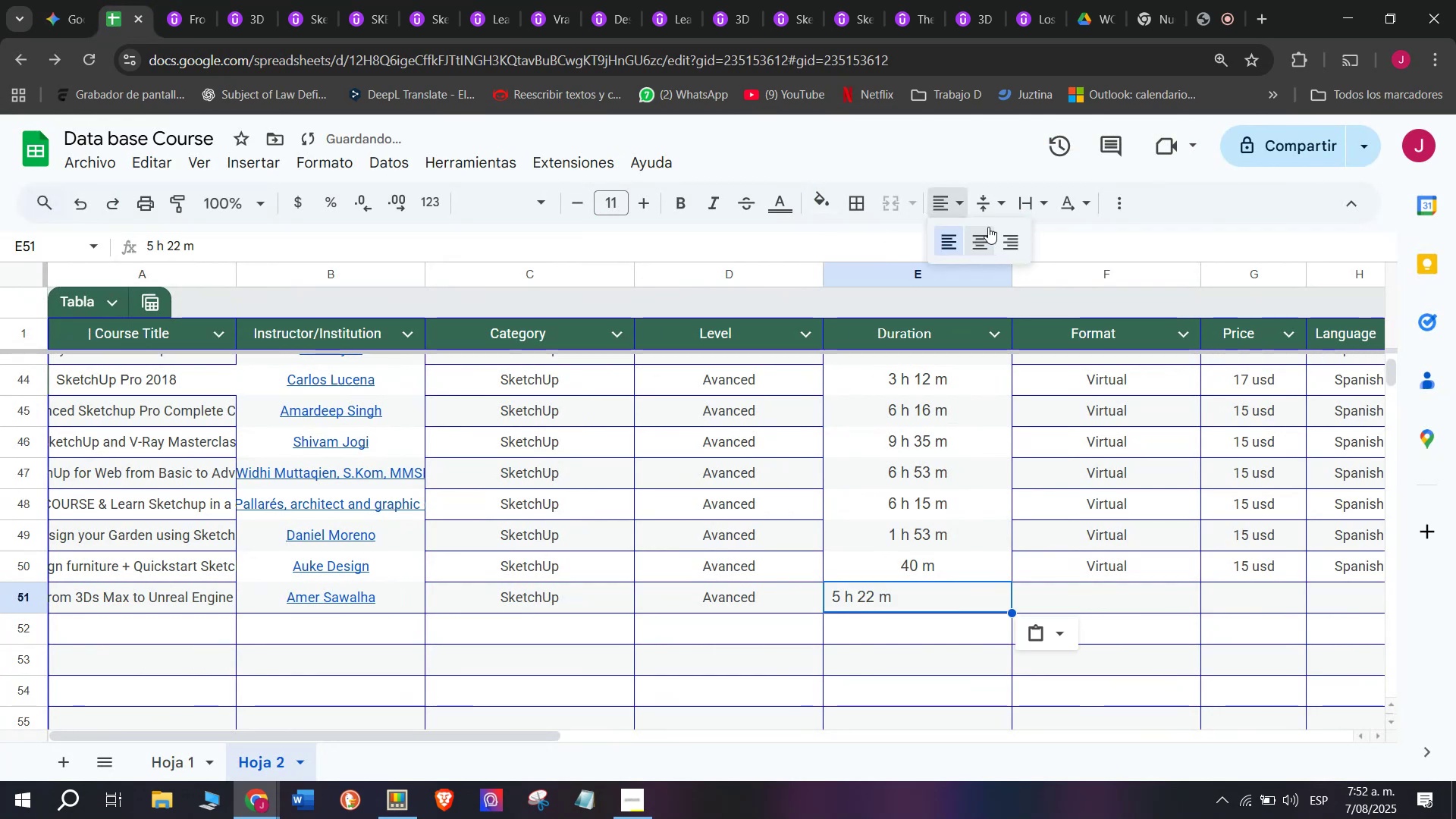 
left_click([984, 240])
 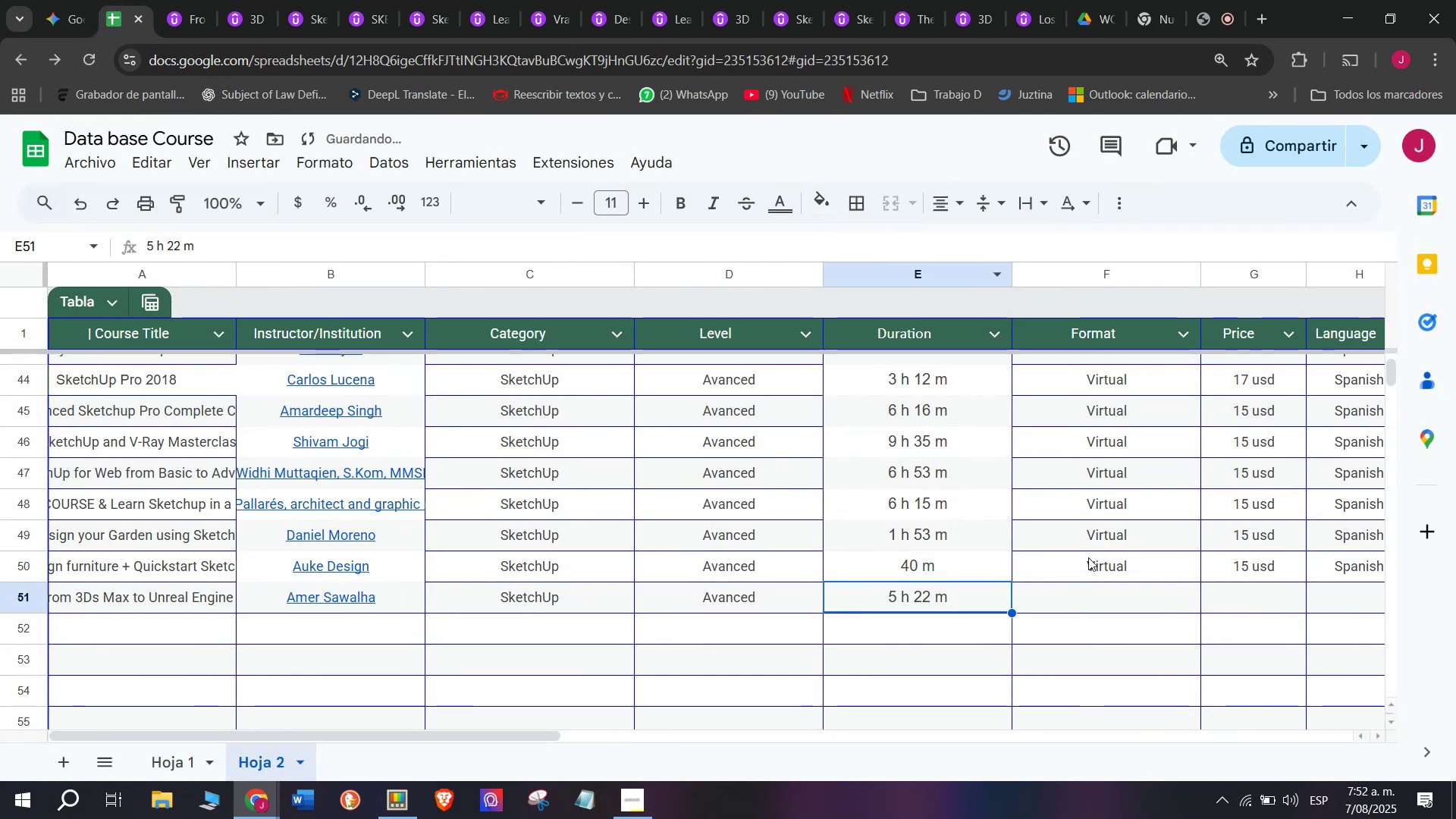 
left_click([1094, 569])
 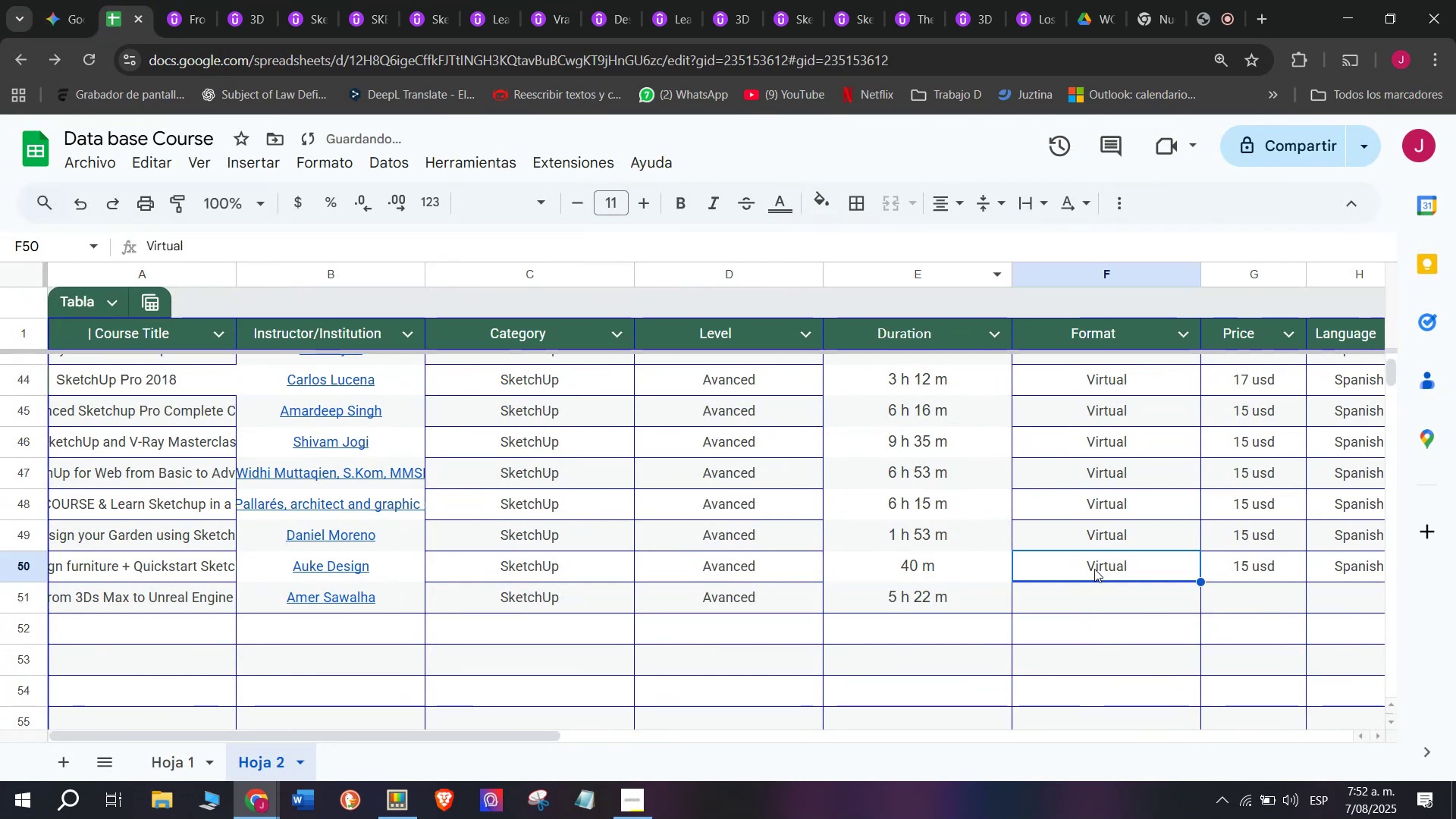 
key(Control+ControlLeft)
 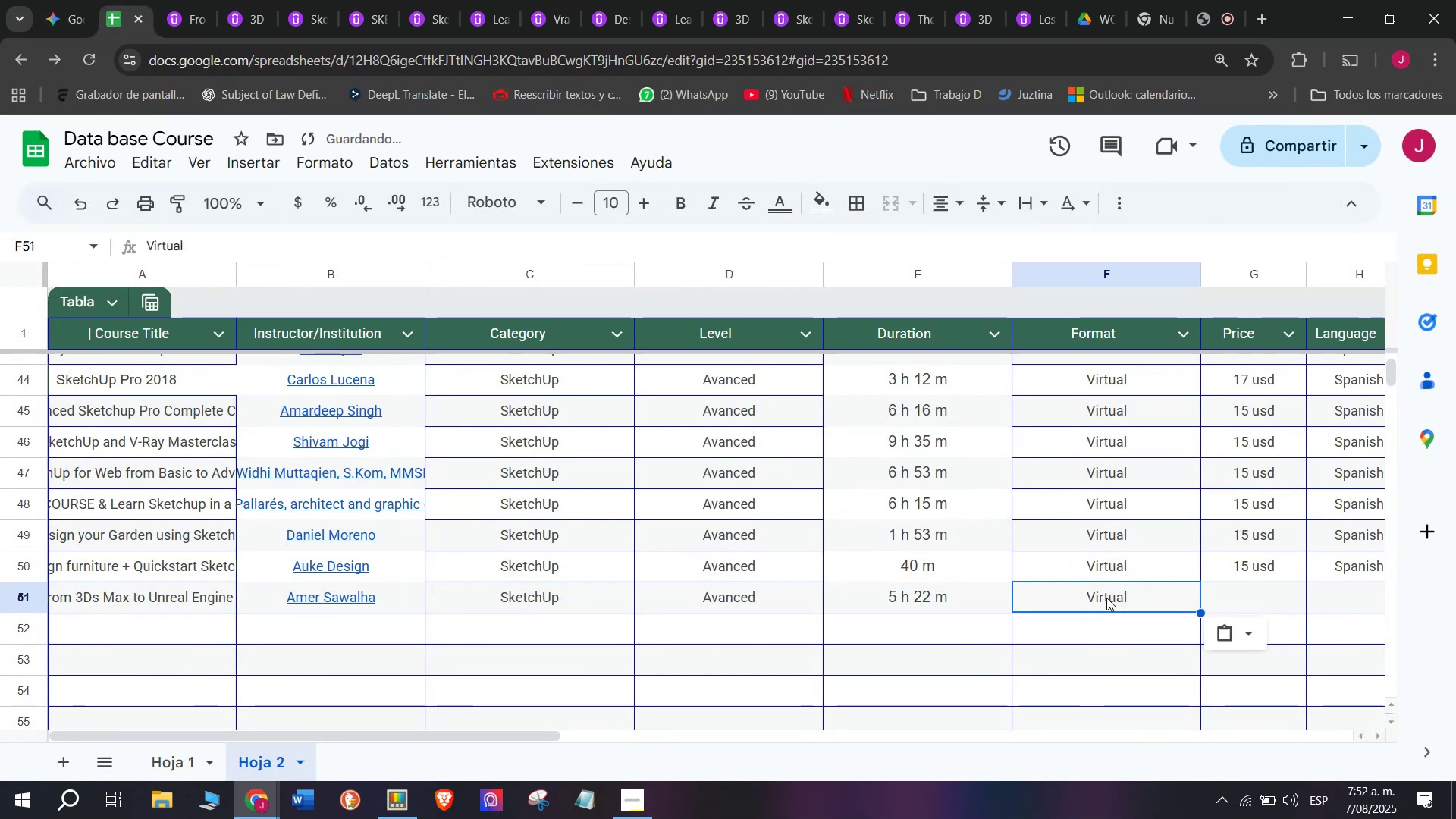 
key(Break)
 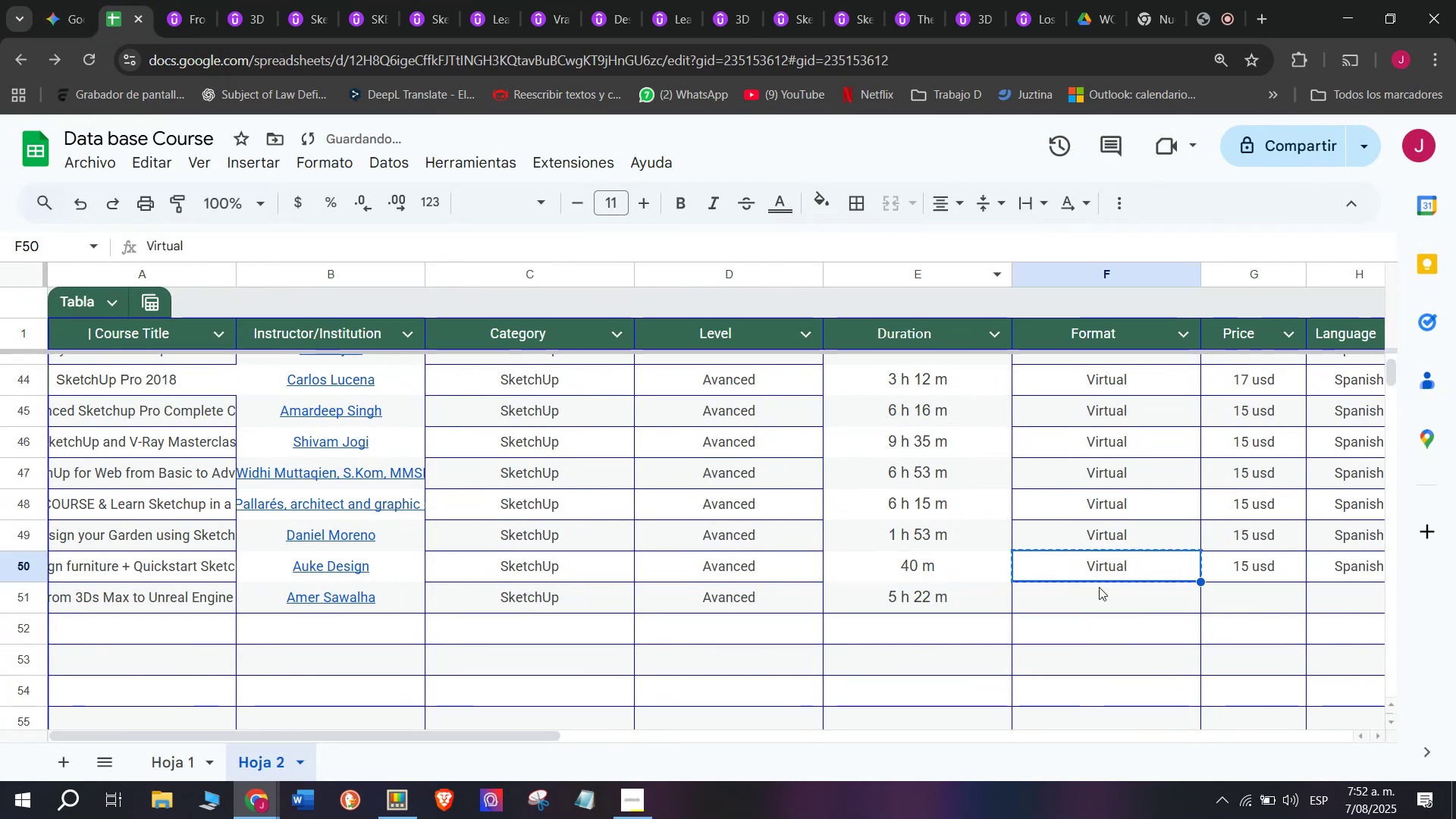 
key(Control+C)
 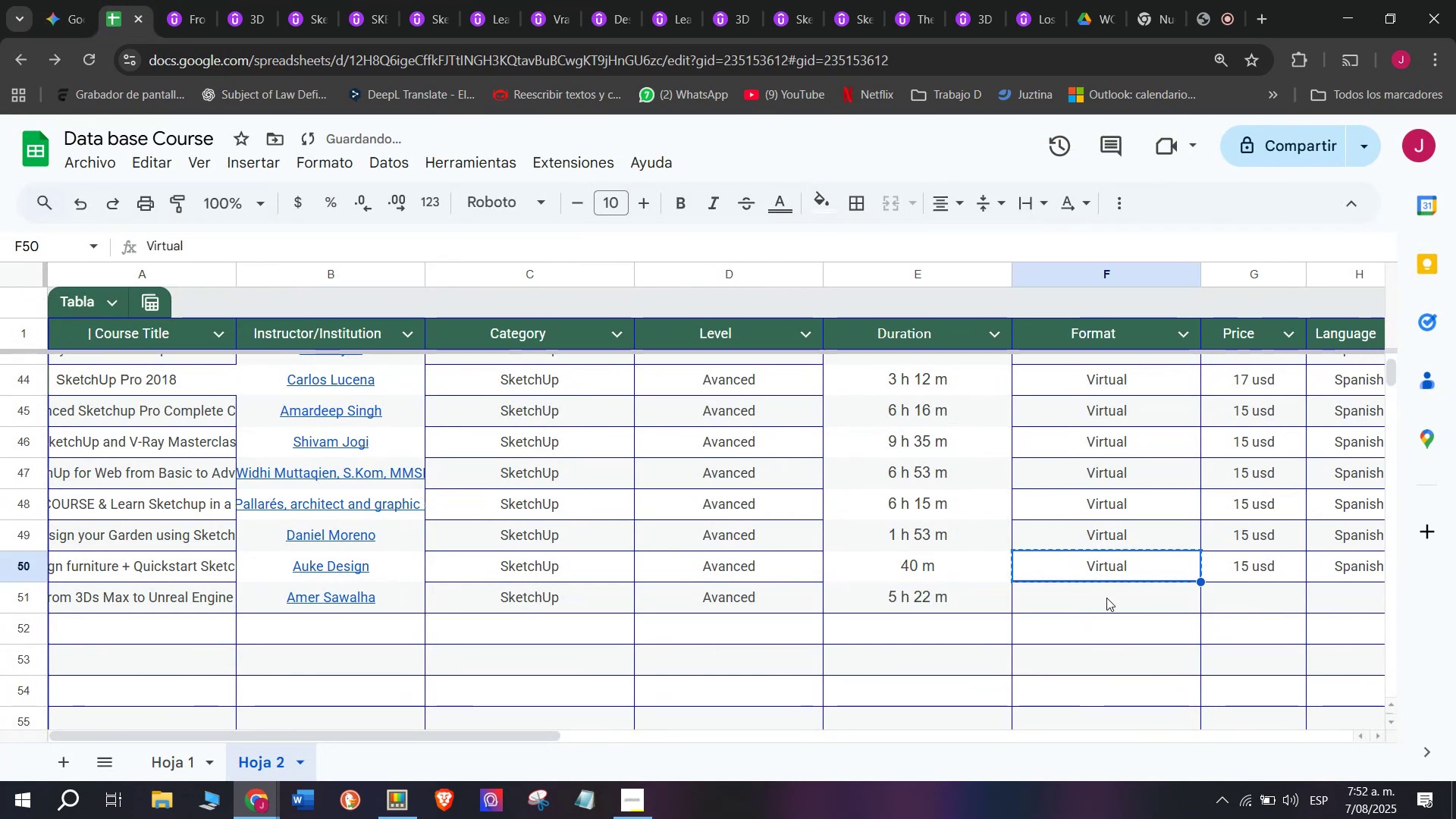 
double_click([1106, 598])
 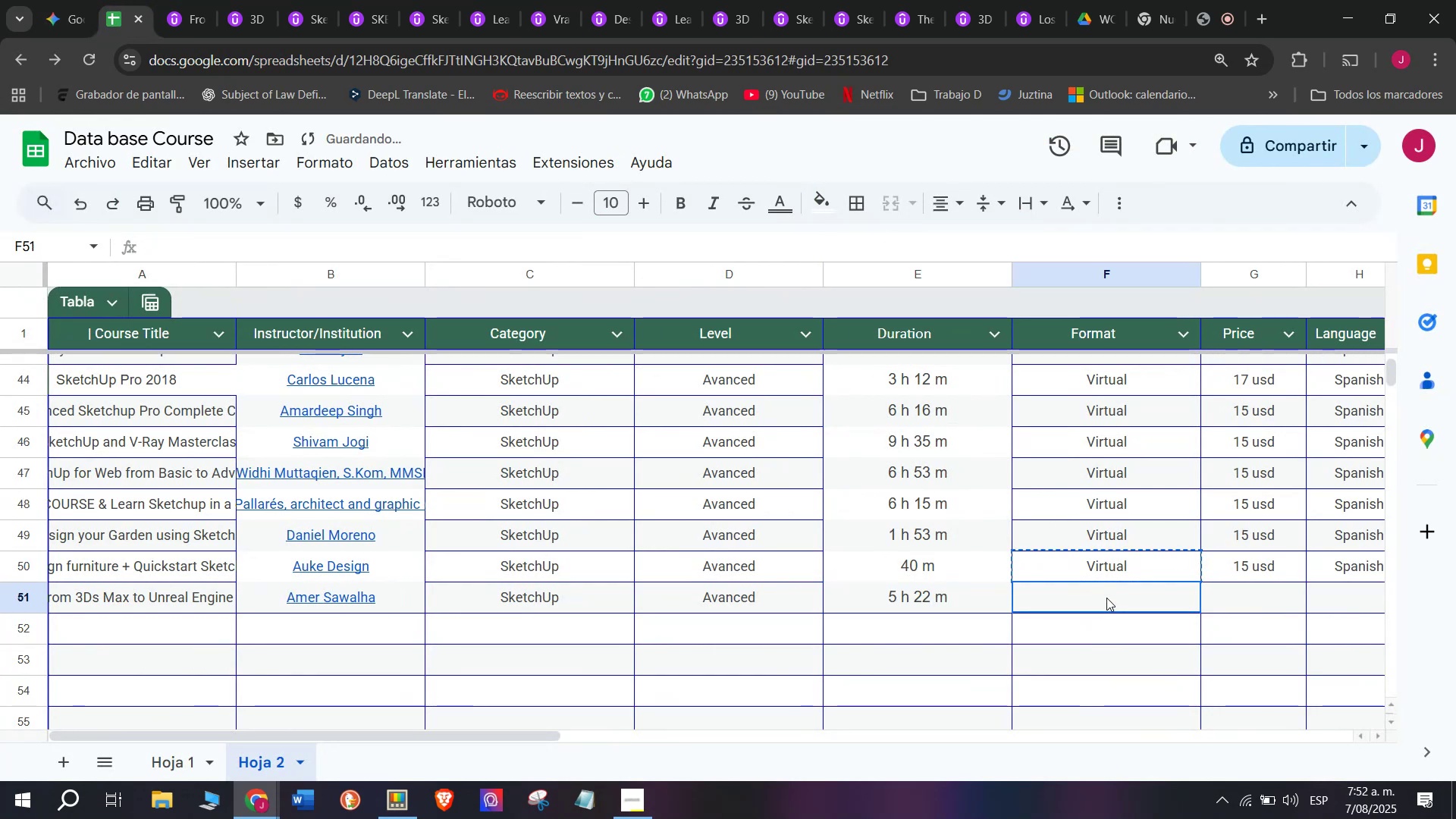 
key(Control+ControlLeft)
 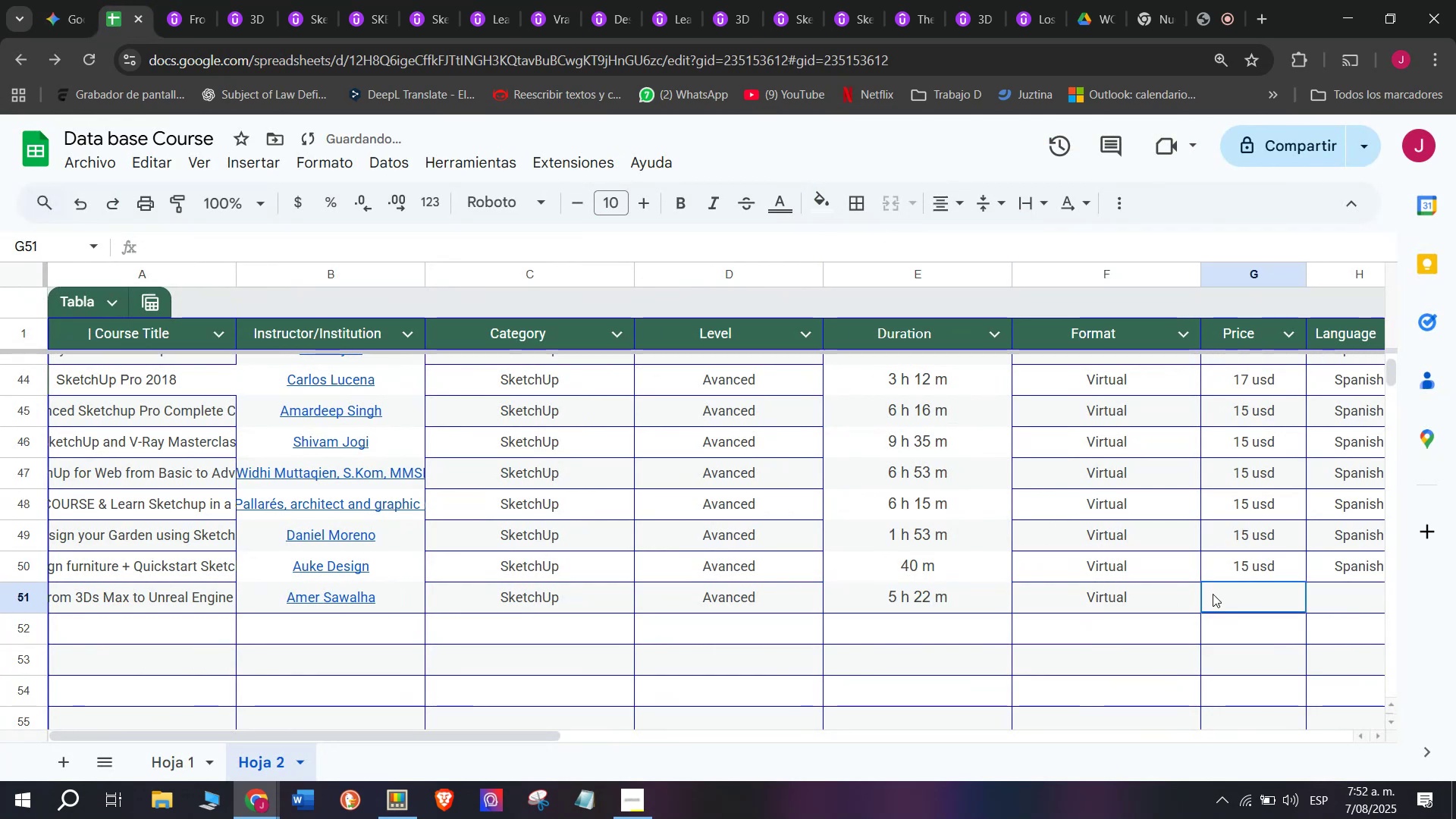 
key(Z)
 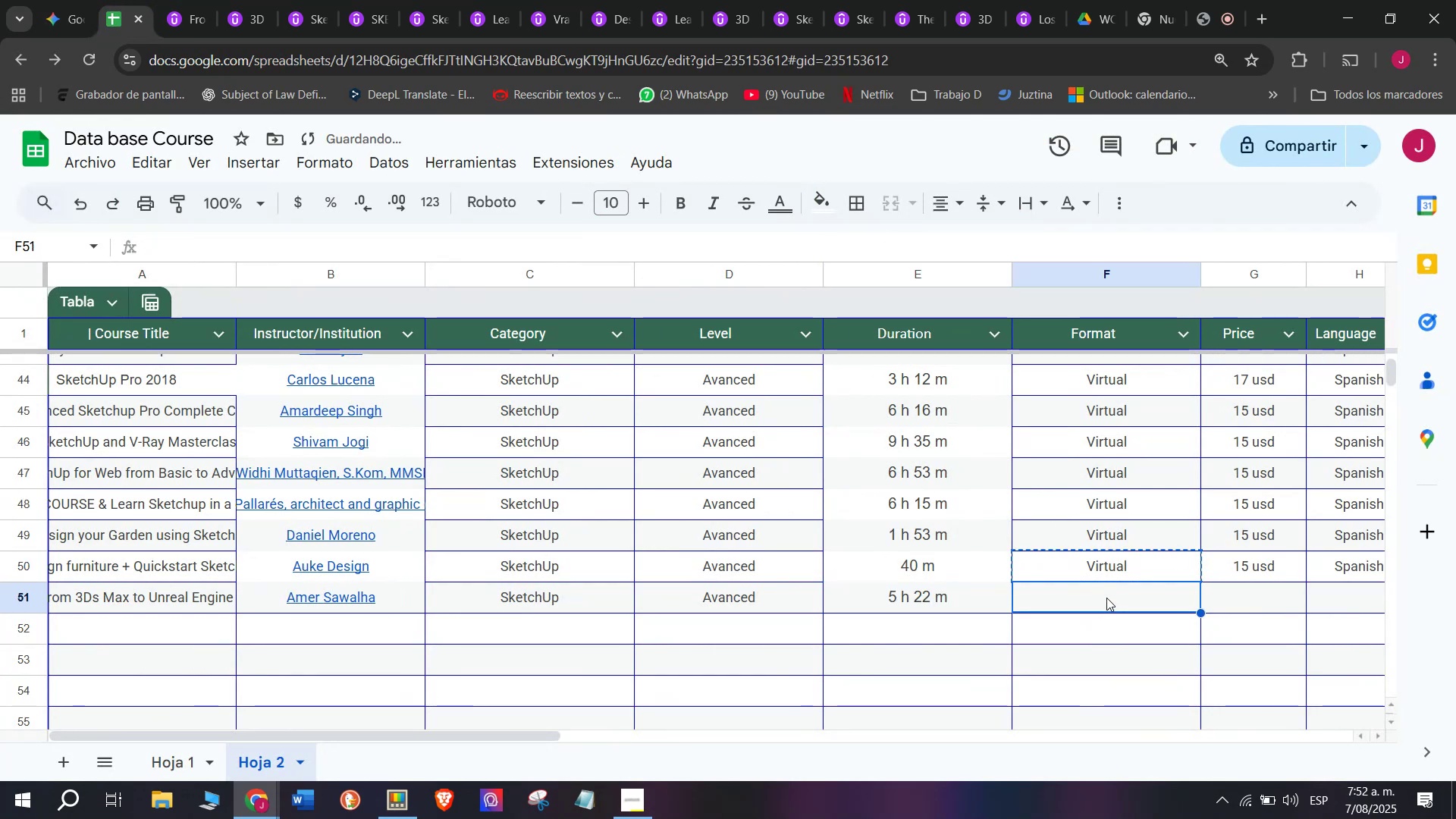 
key(Control+V)
 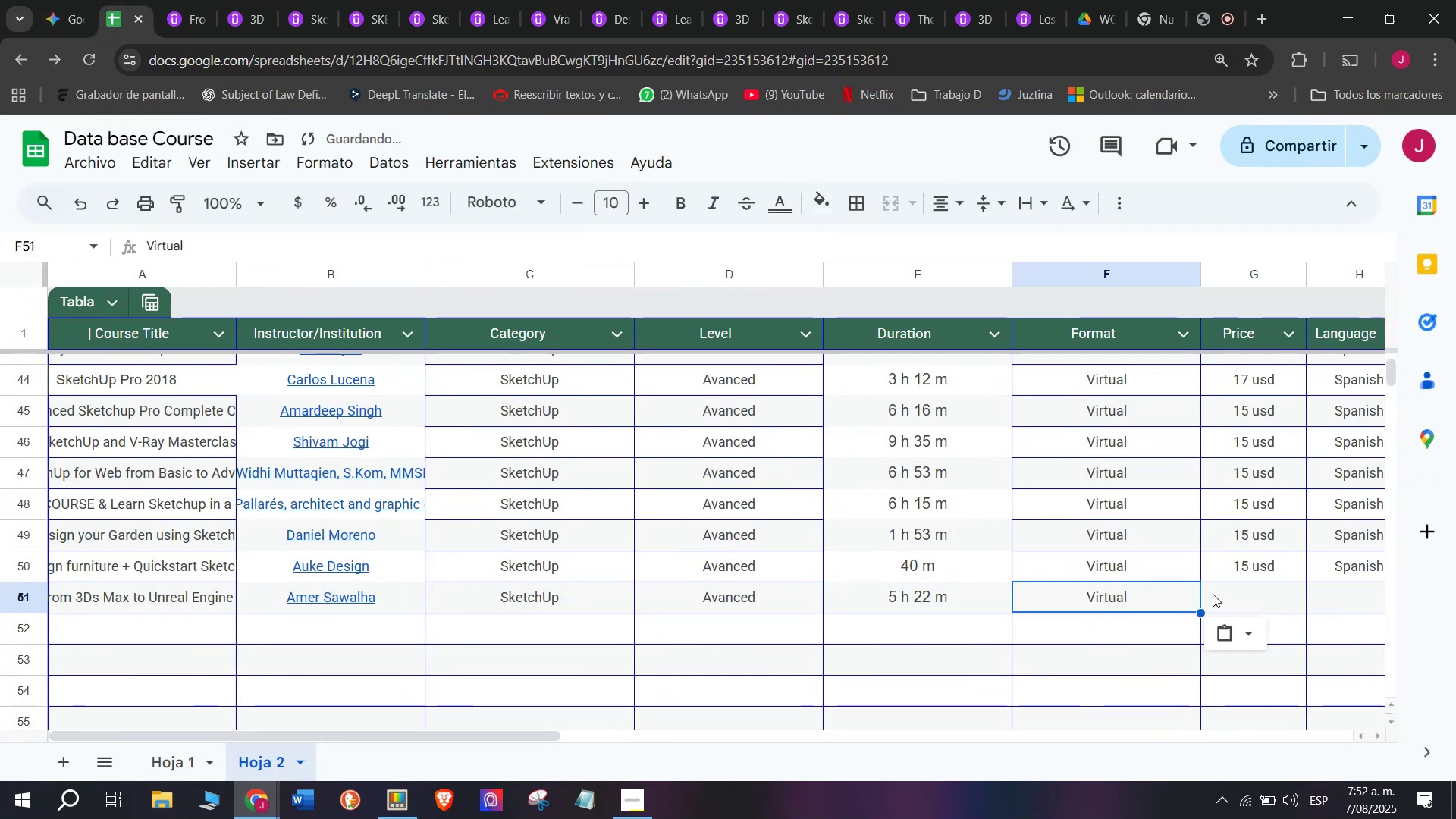 
left_click([1213, 594])
 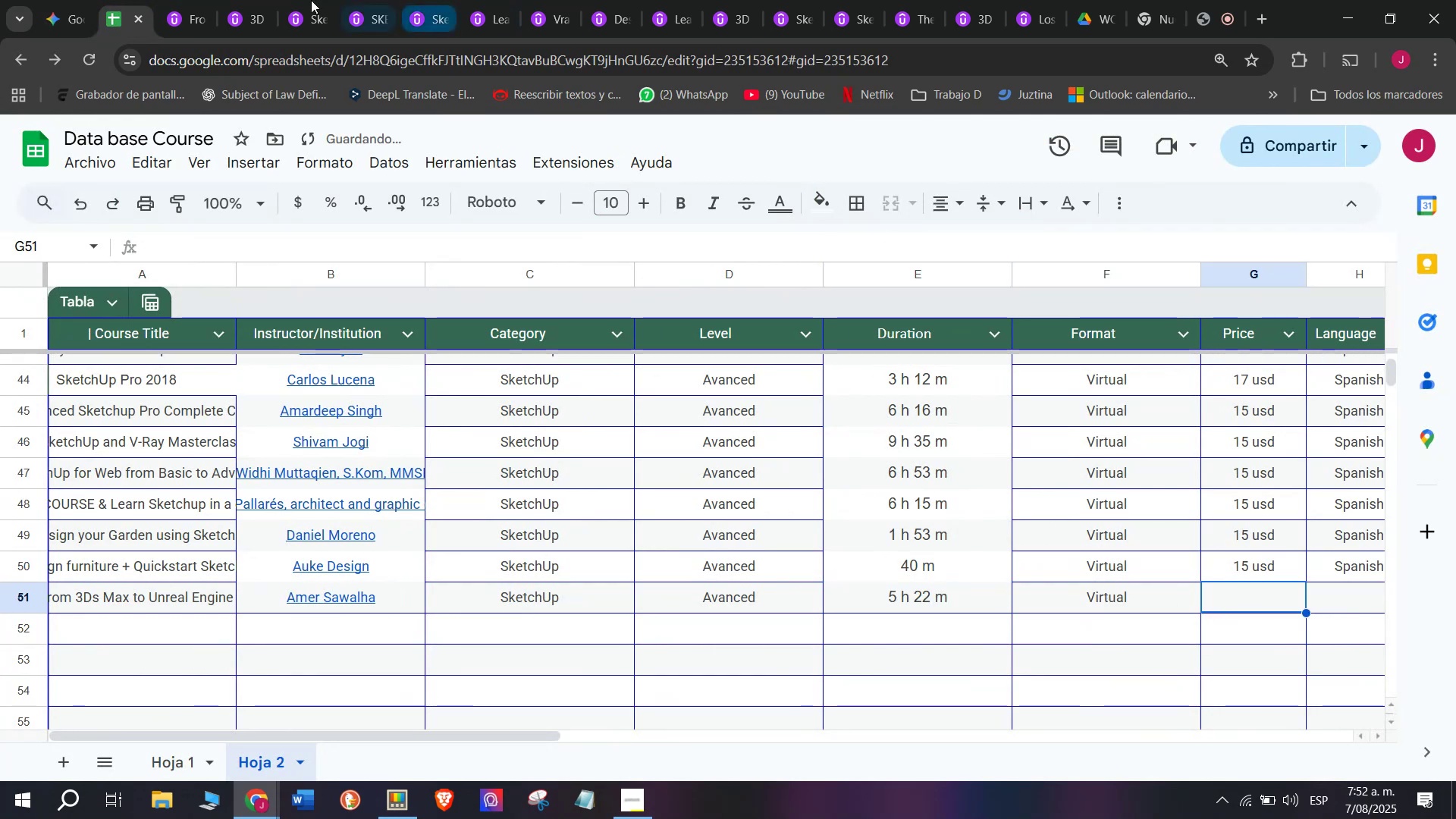 
left_click([189, 0])
 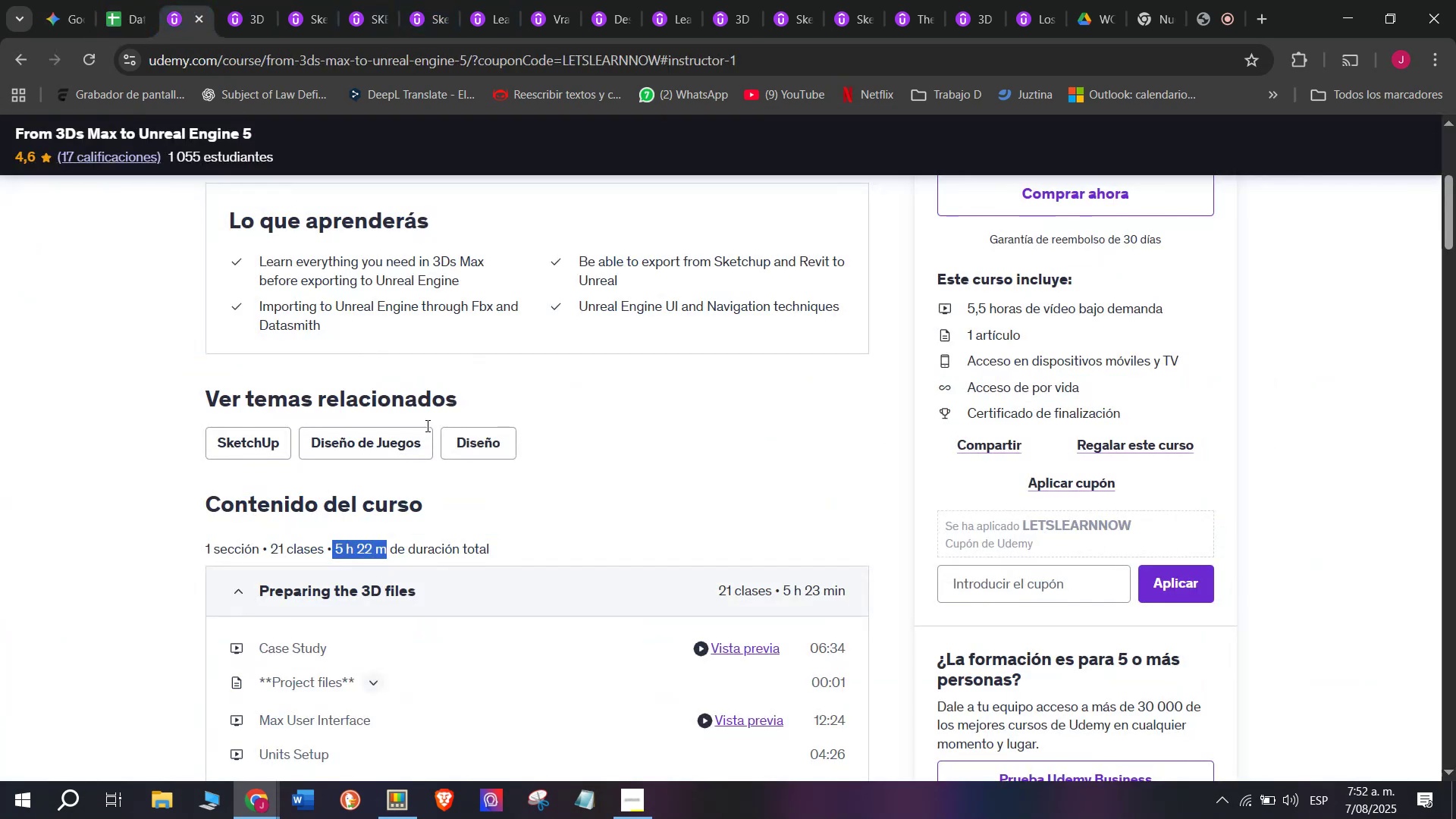 
scroll: coordinate [447, 447], scroll_direction: up, amount: 1.0
 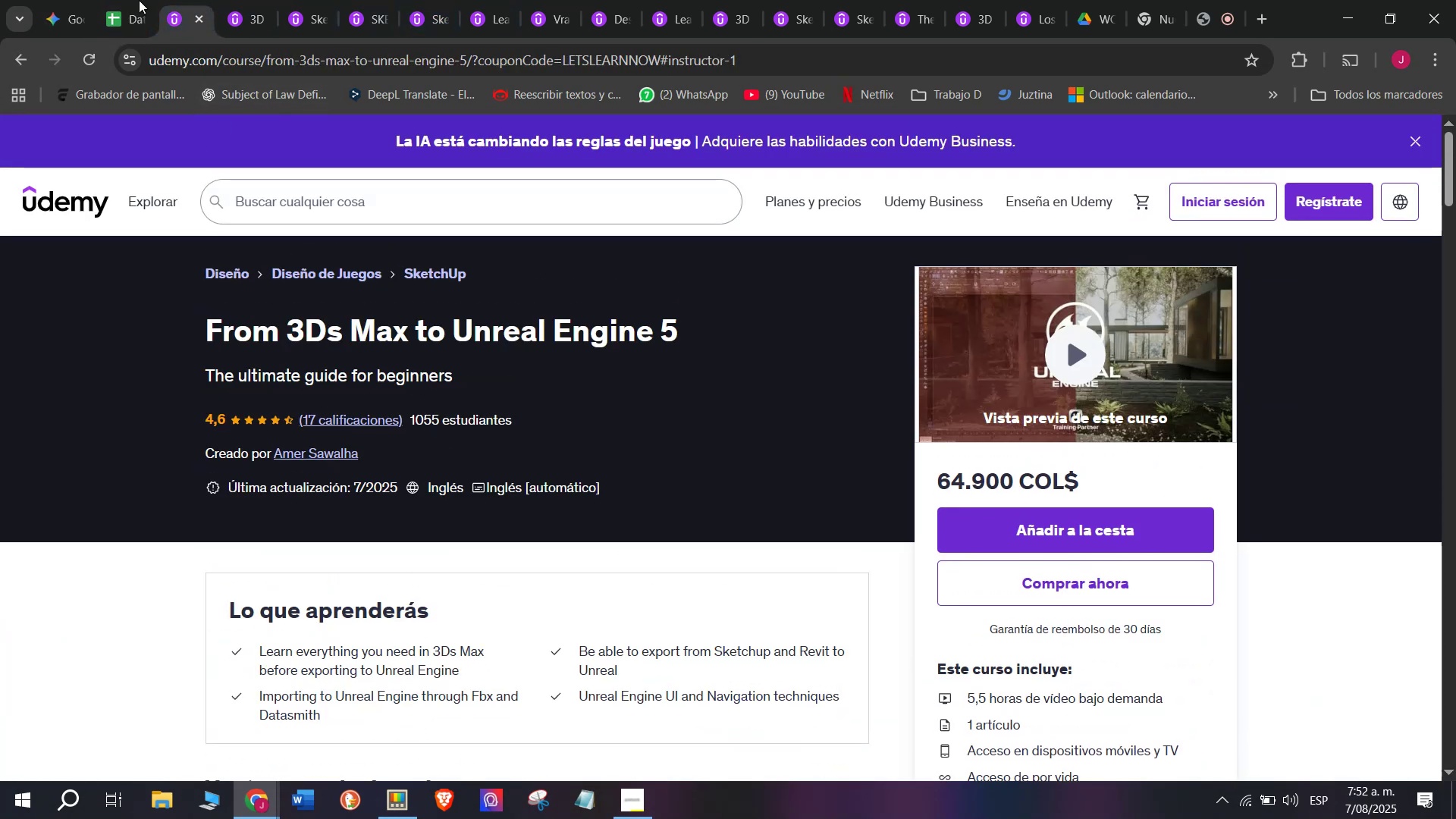 
left_click([104, 0])
 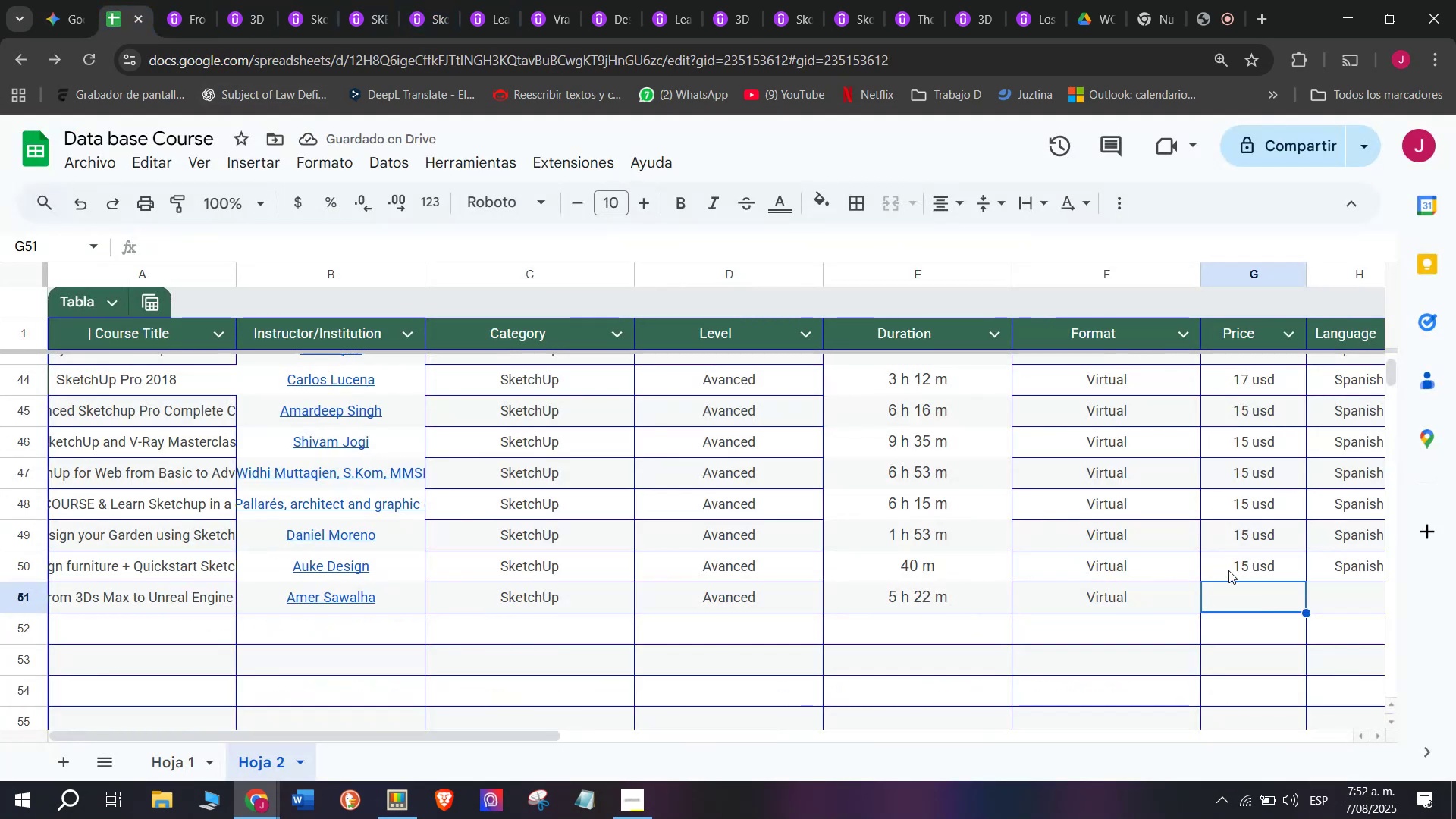 
left_click([1246, 569])
 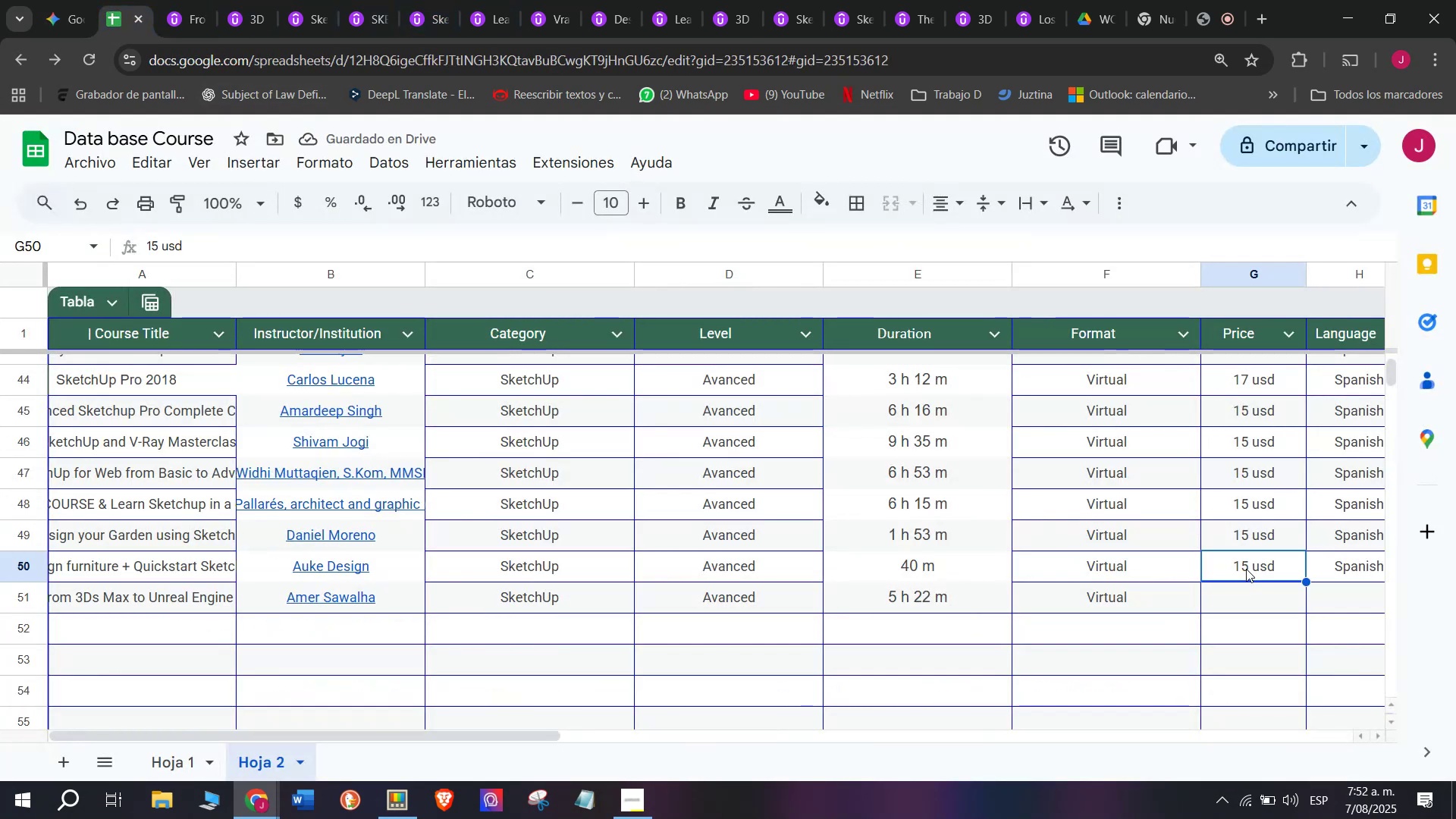 
key(Break)
 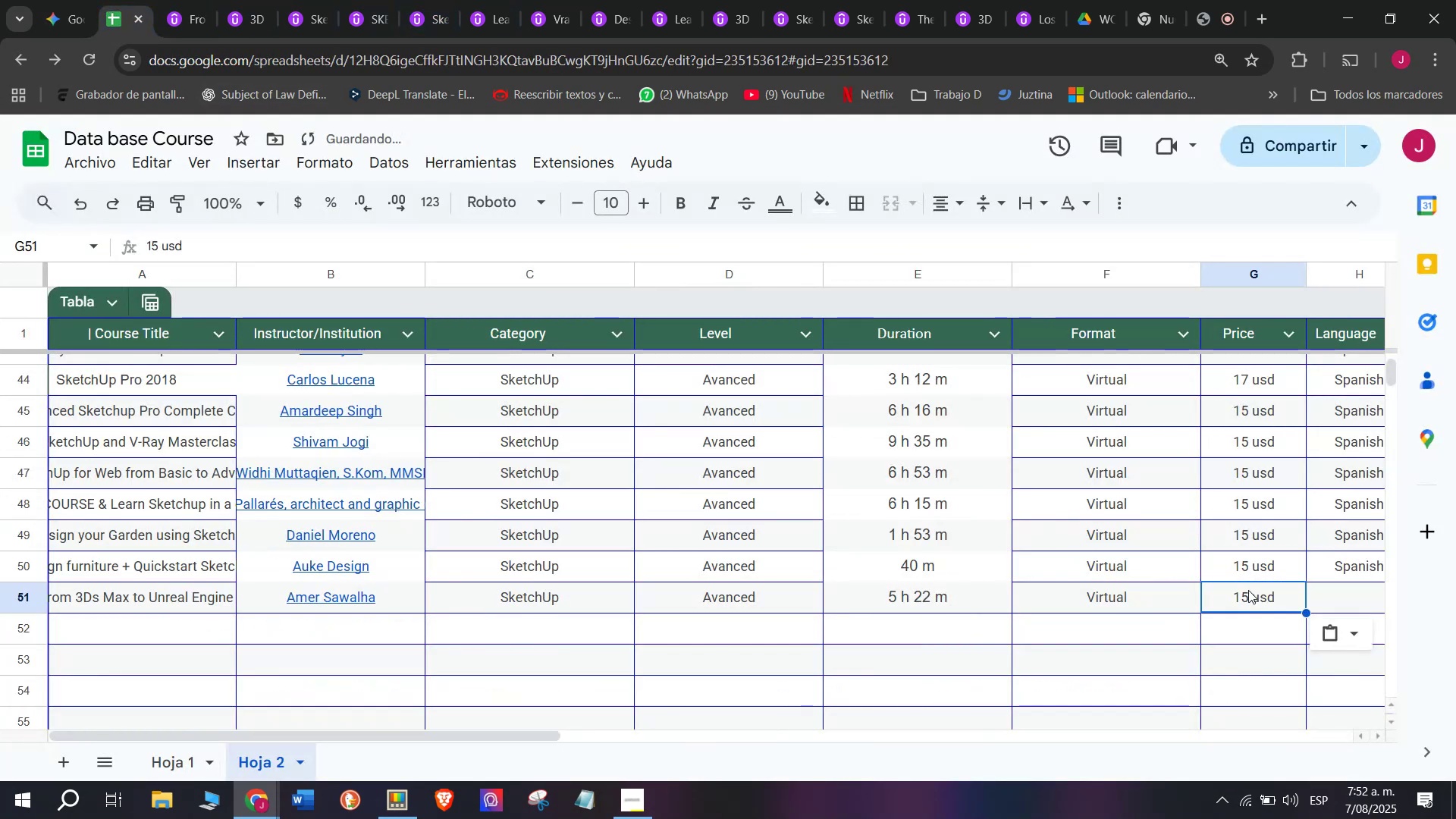 
key(Control+ControlLeft)
 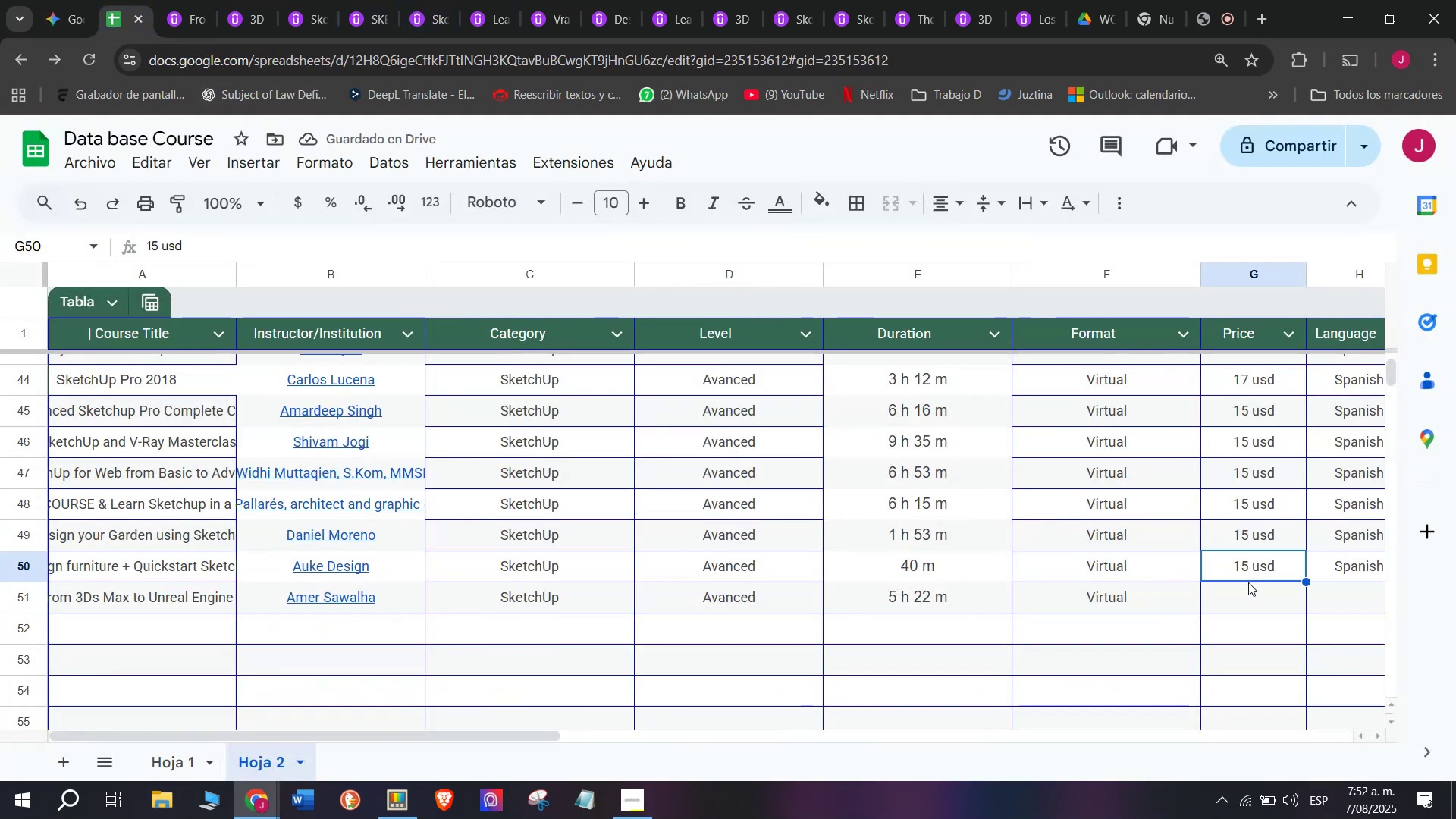 
key(Control+C)
 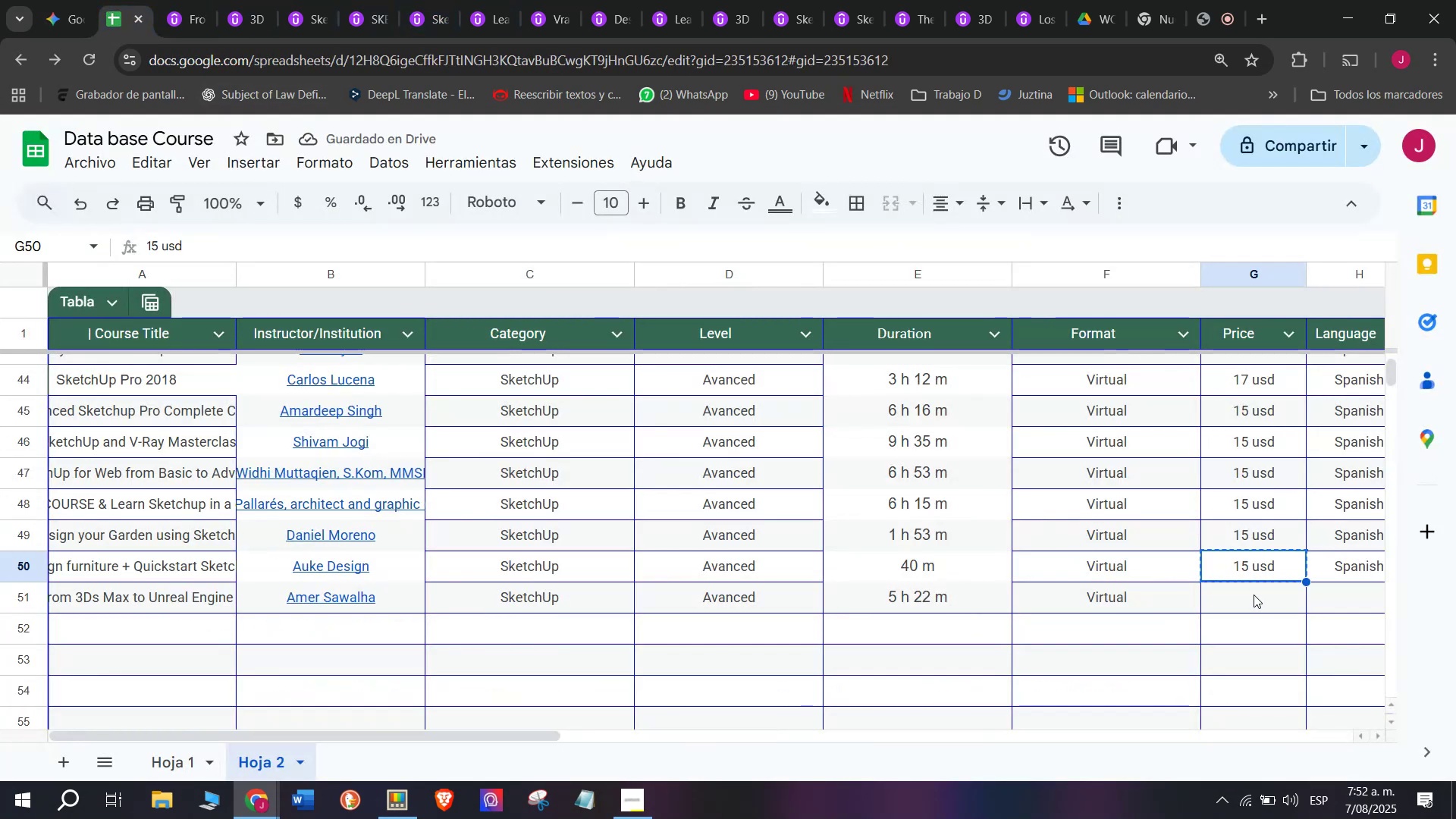 
key(Control+ControlLeft)
 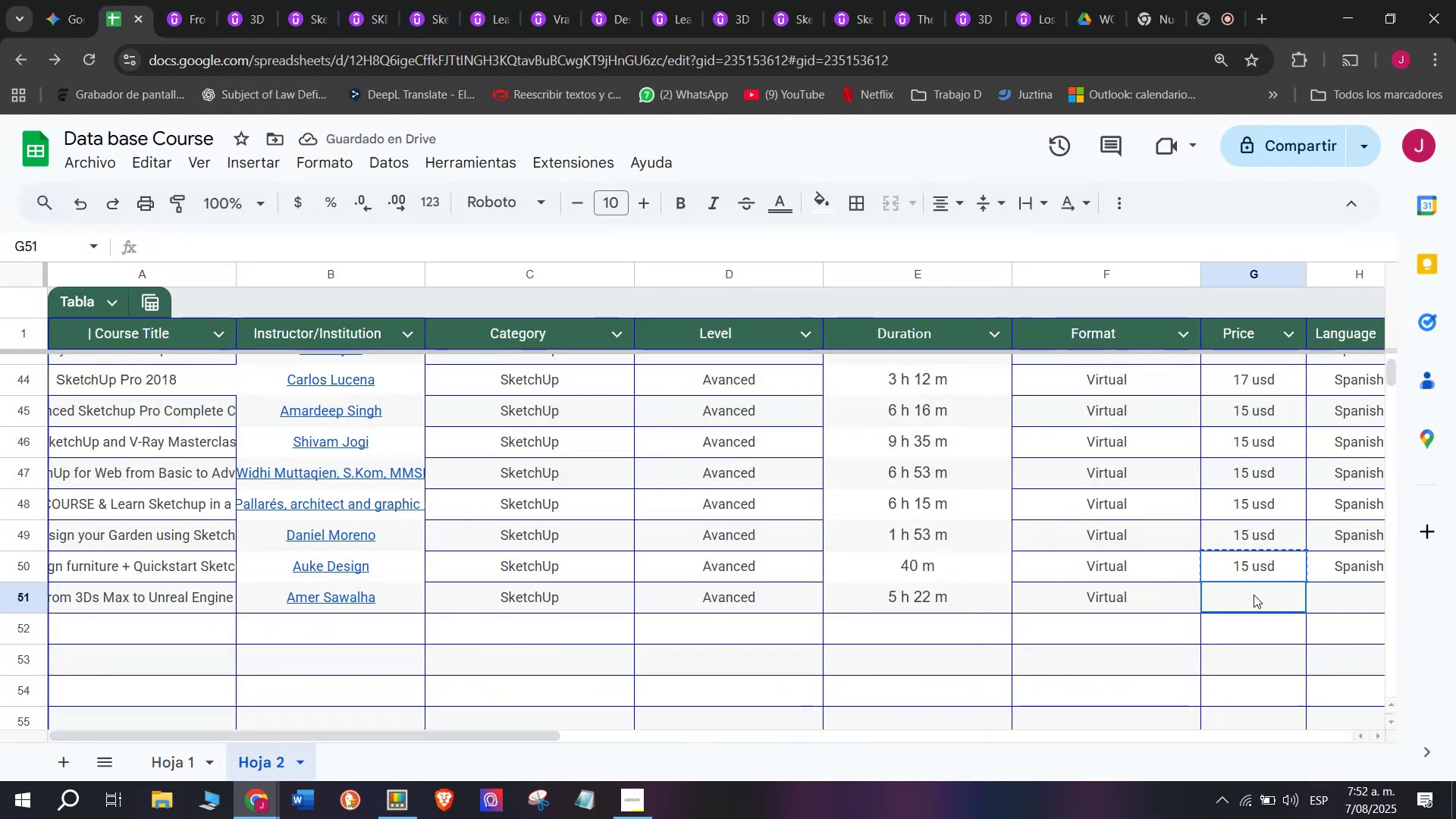 
key(Z)
 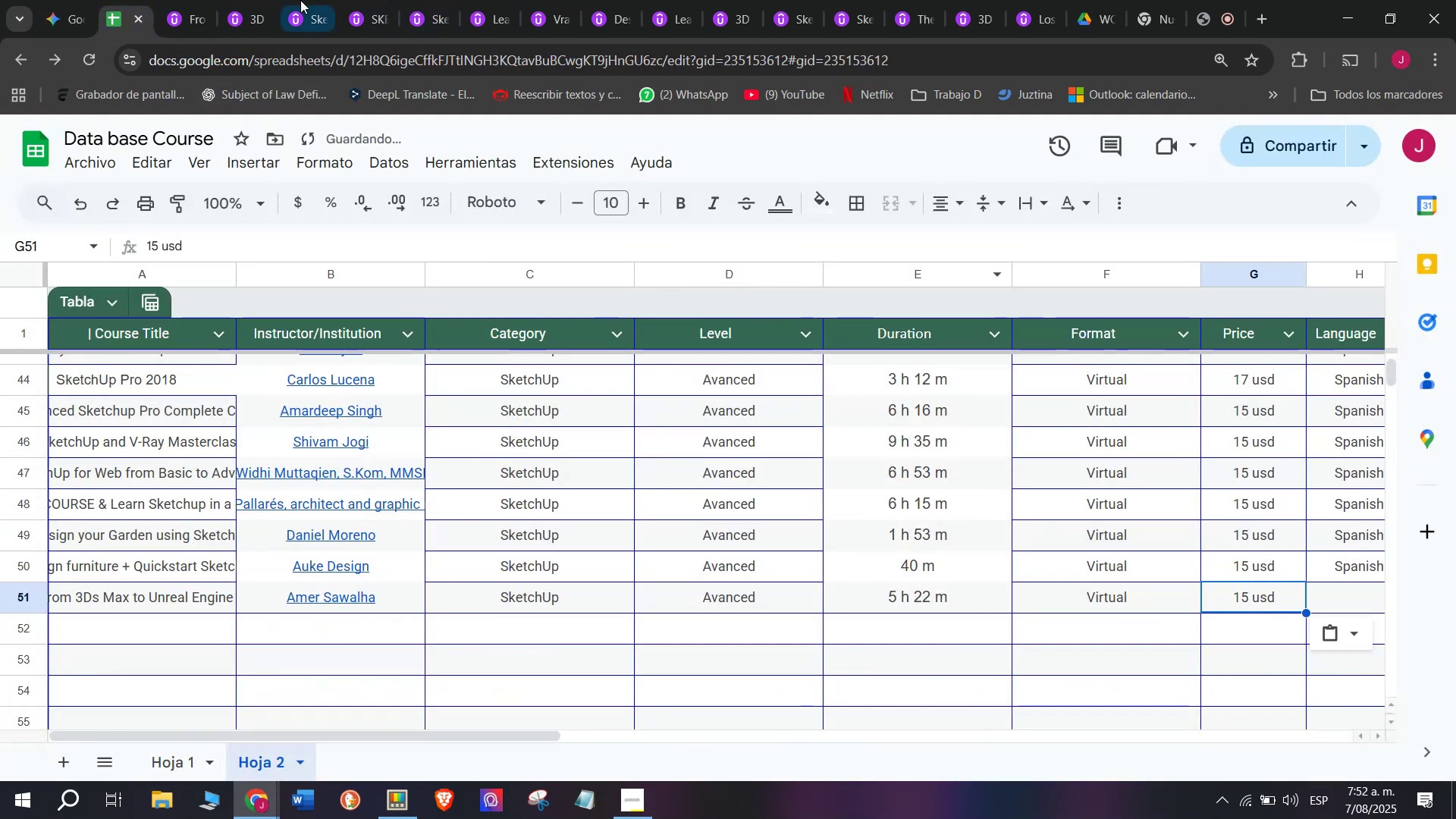 
key(Control+V)
 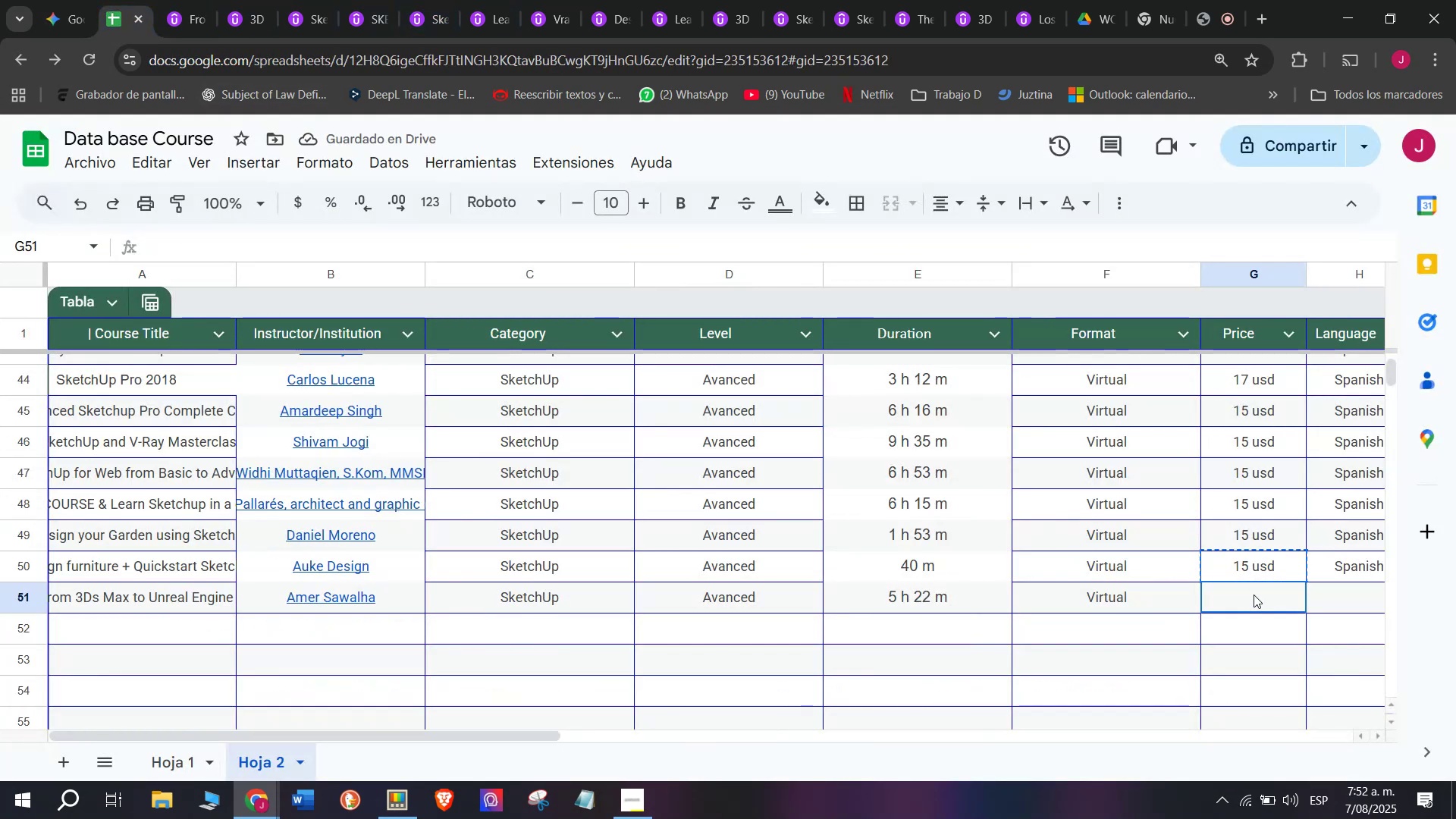 
double_click([1254, 595])
 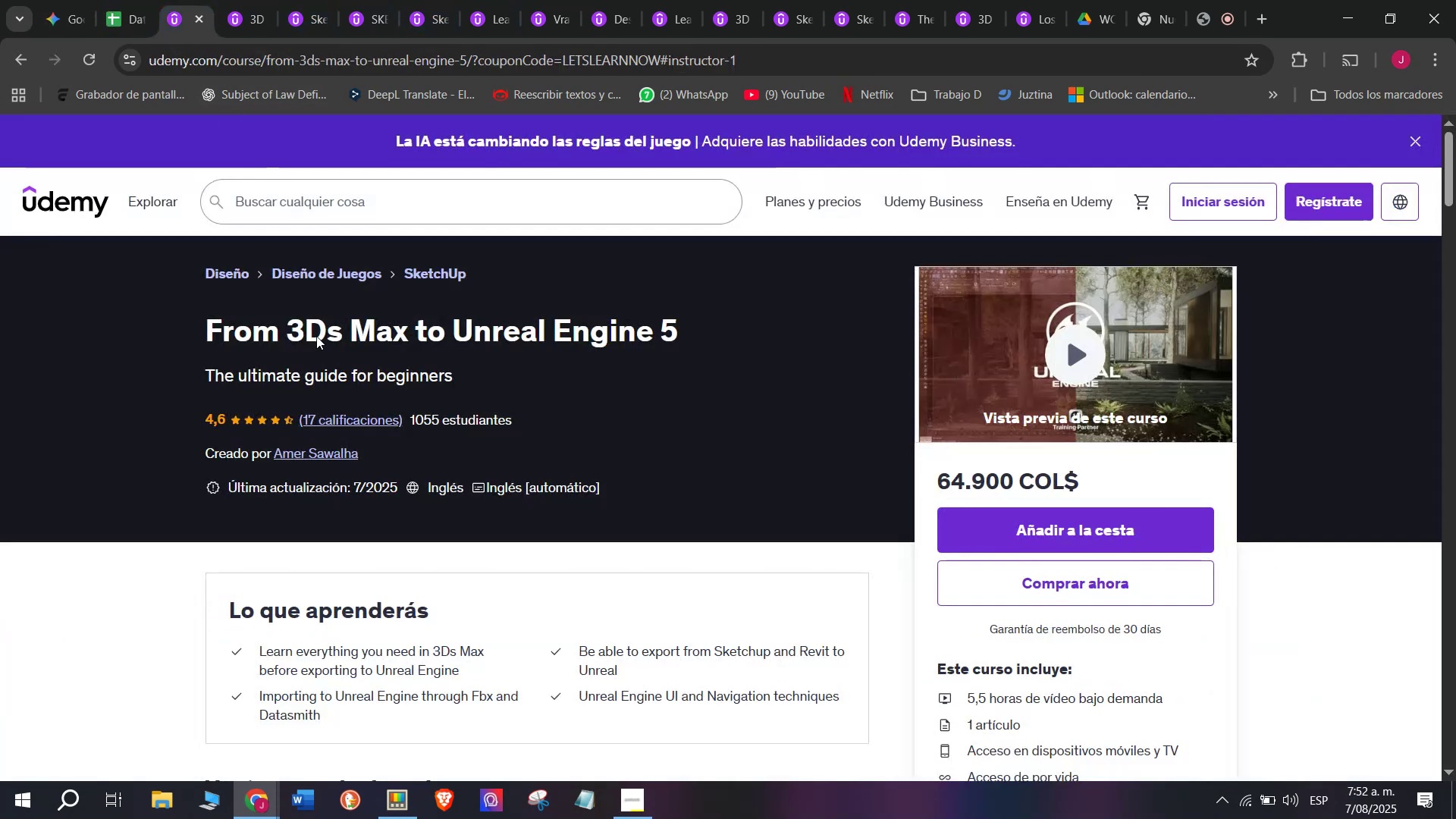 
scroll: coordinate [372, 470], scroll_direction: down, amount: 1.0
 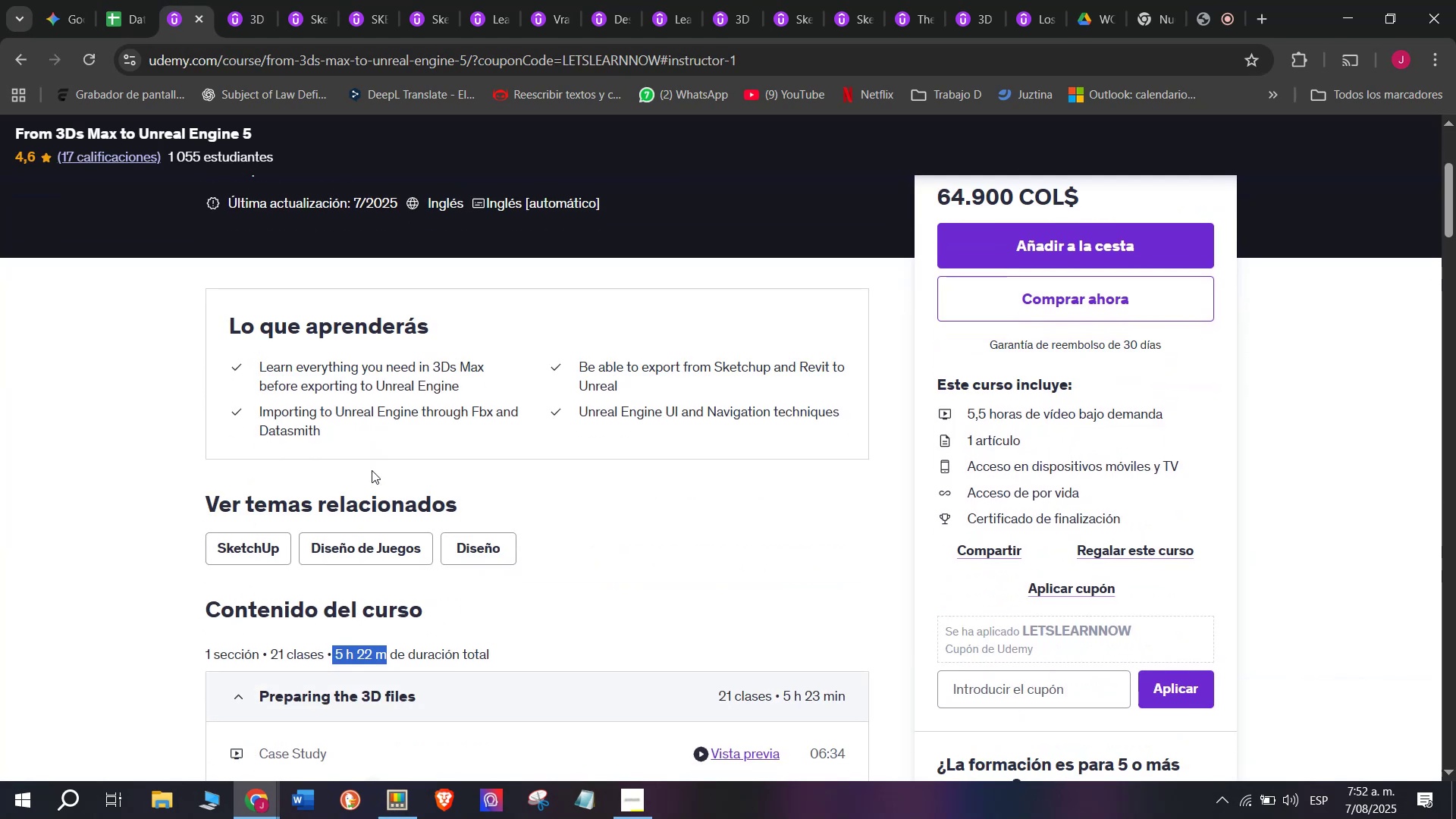 
scroll: coordinate [372, 470], scroll_direction: up, amount: 1.0
 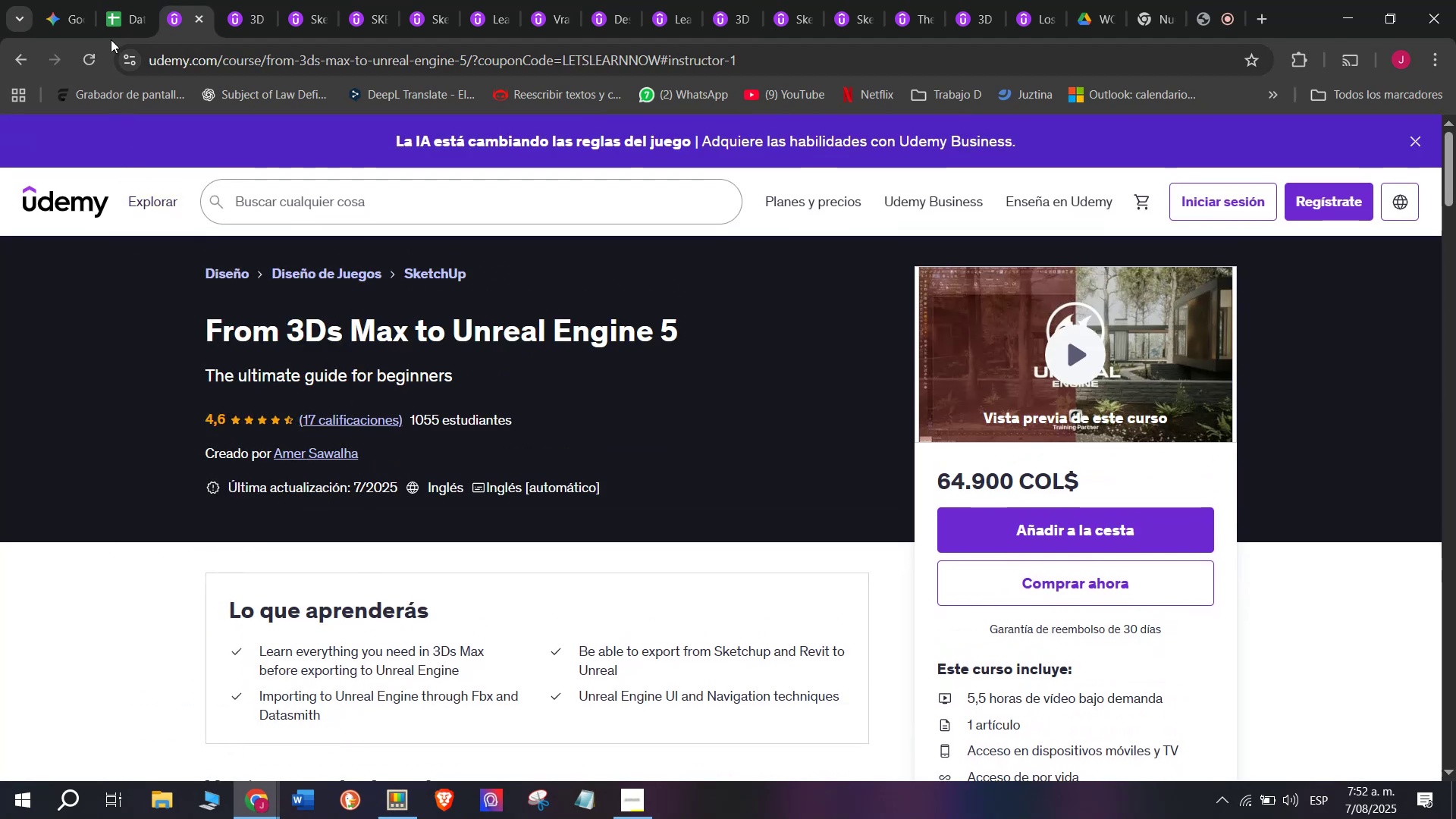 
left_click([118, 0])
 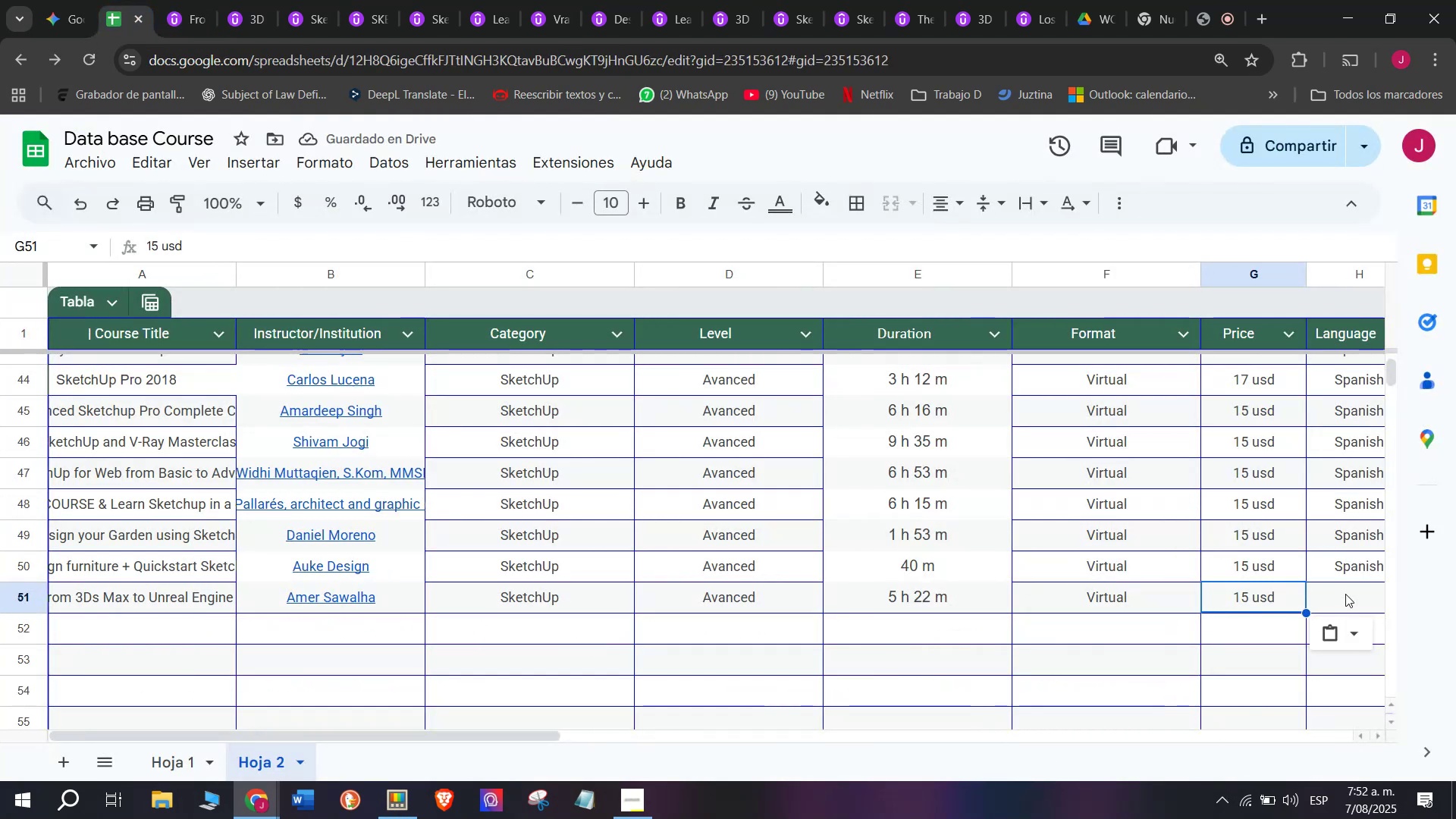 
left_click([1345, 566])
 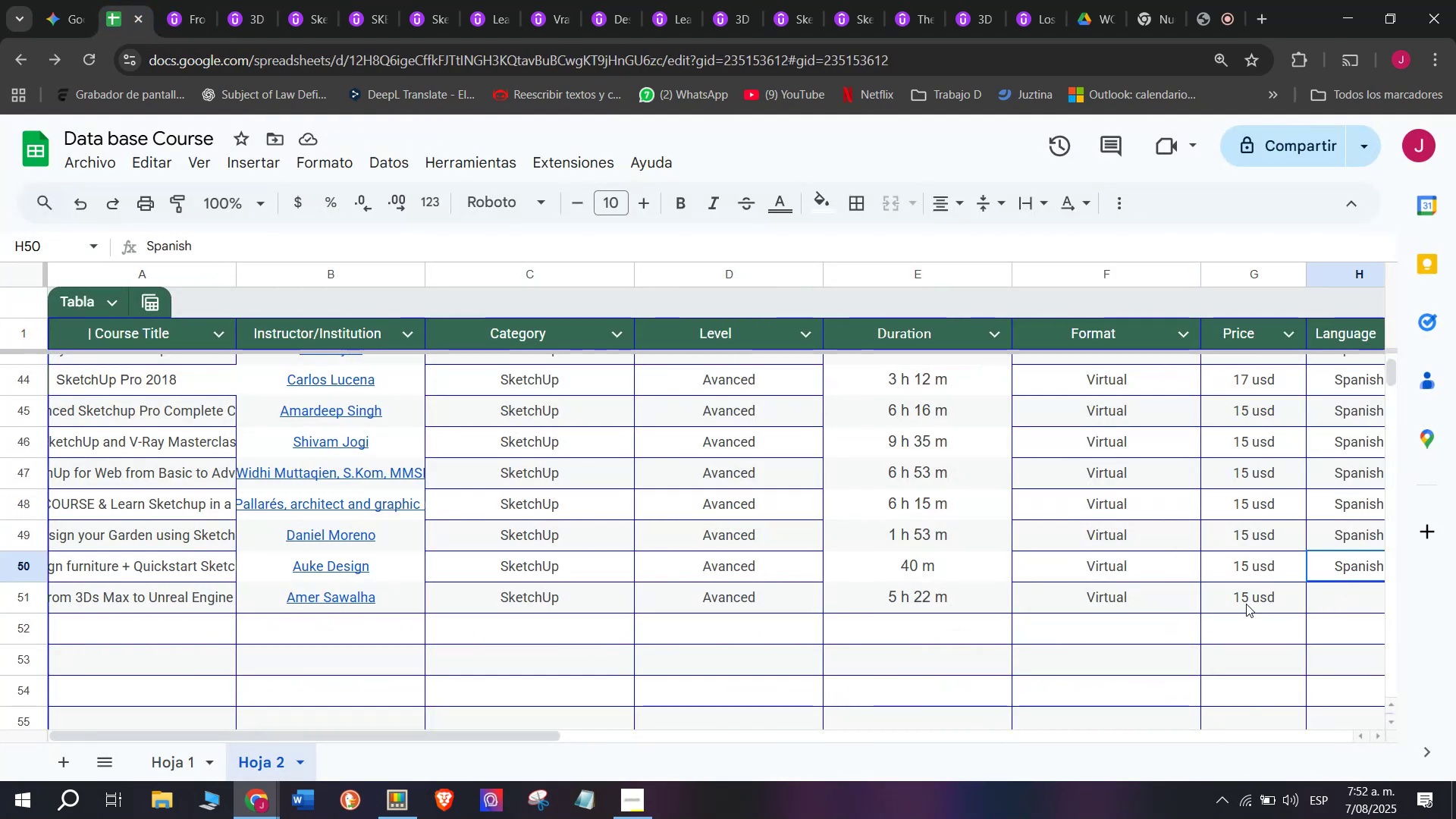 
key(Break)
 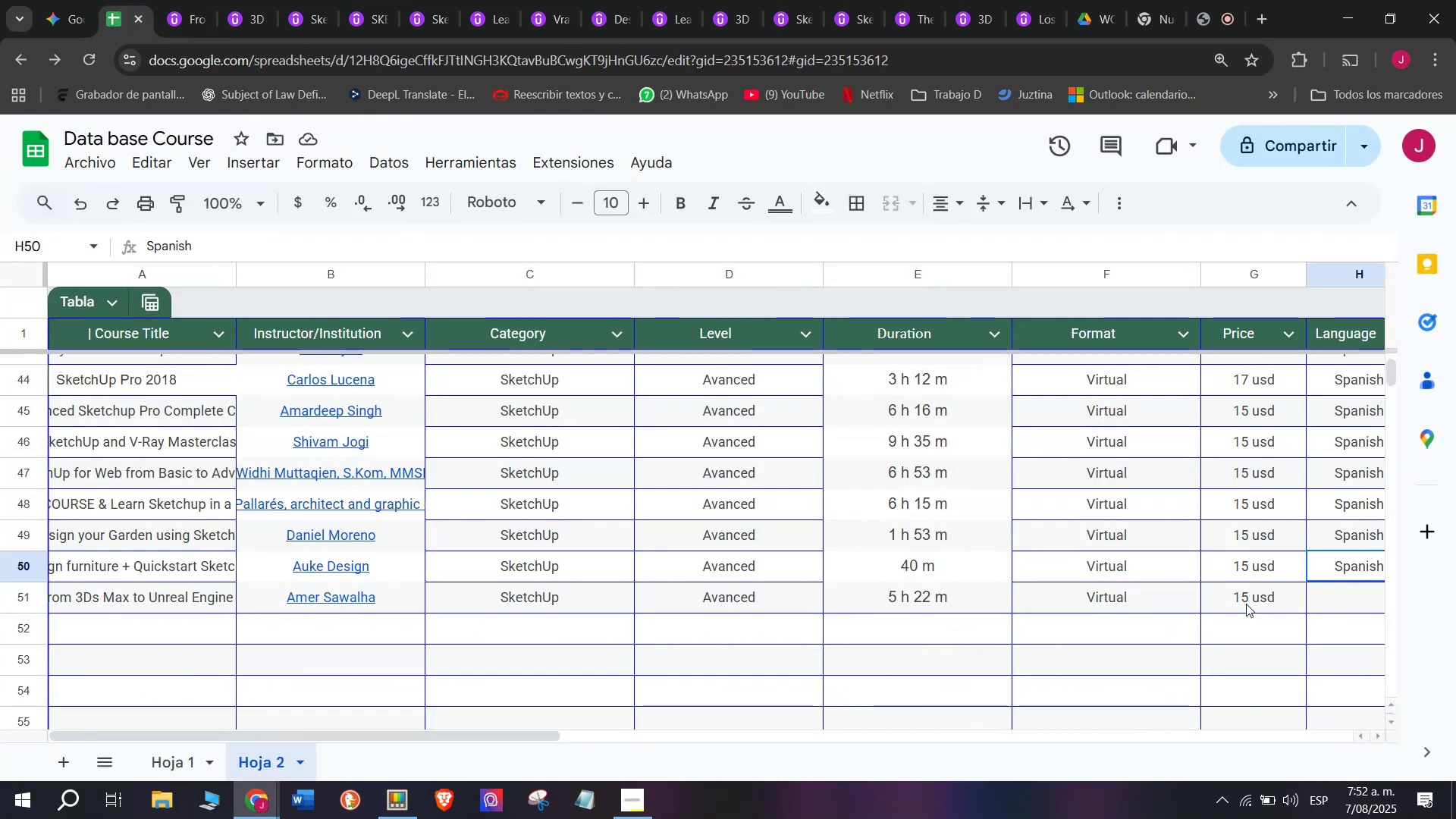 
key(Control+ControlLeft)
 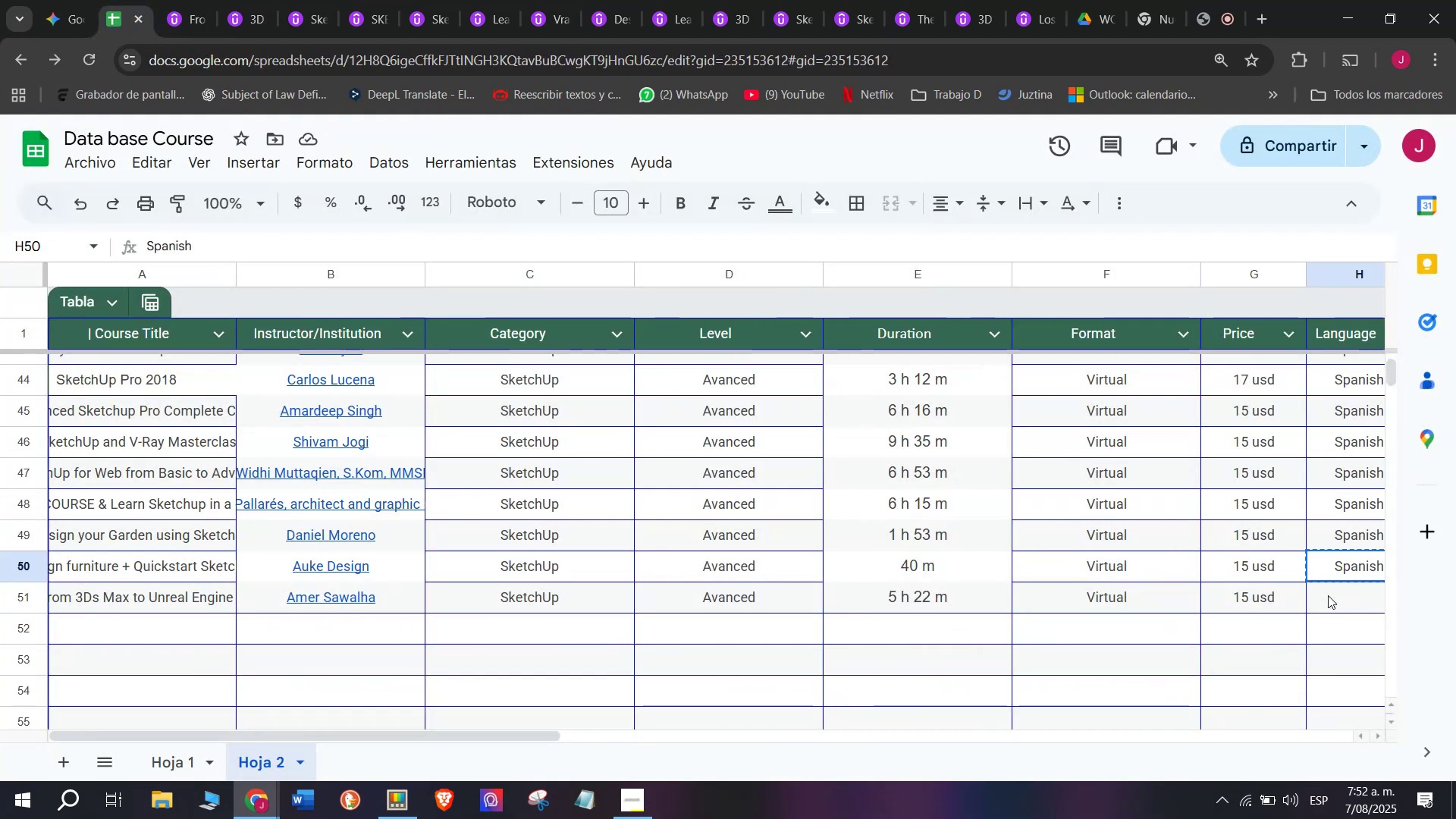 
key(Control+C)
 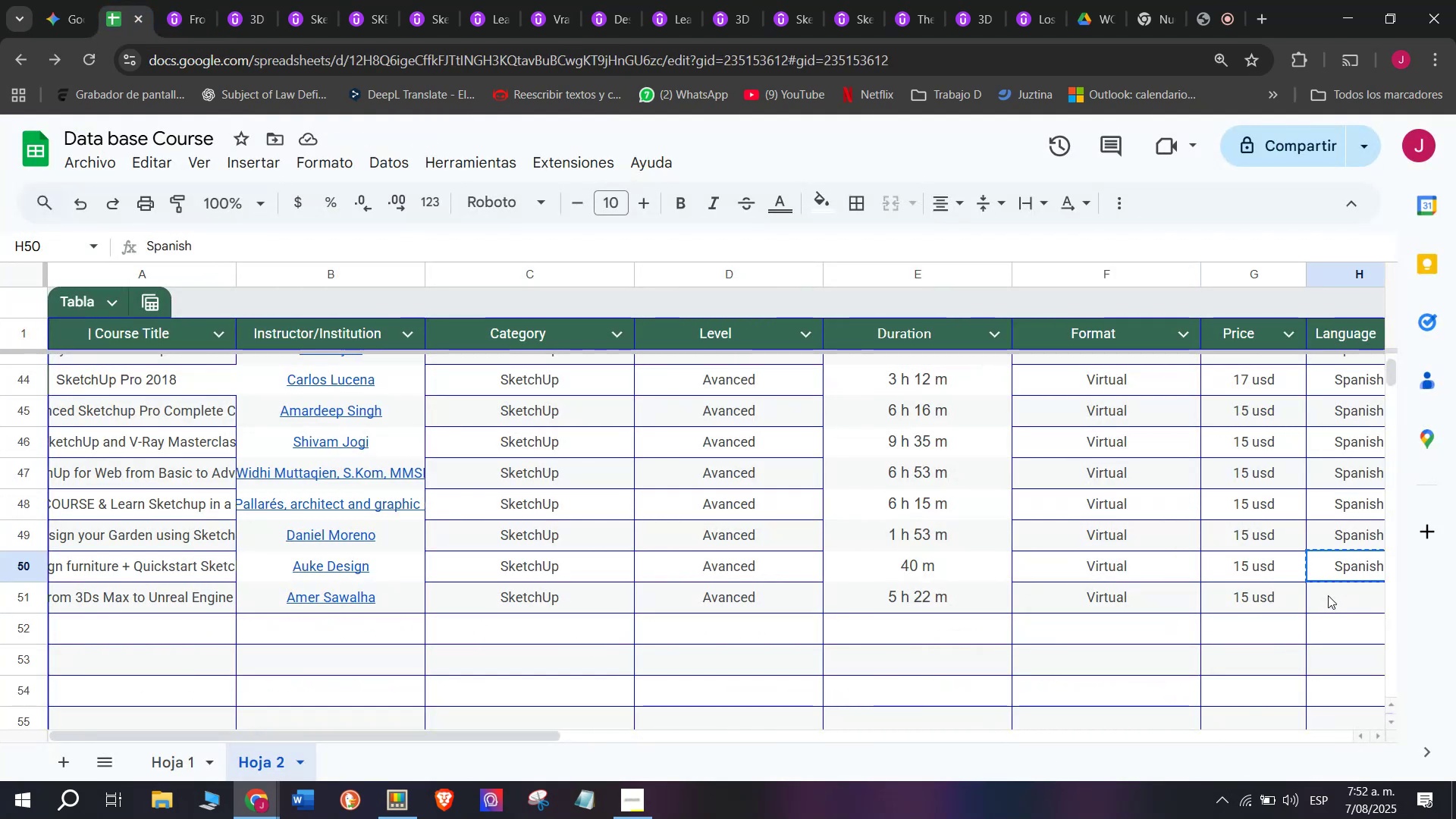 
left_click([1328, 594])
 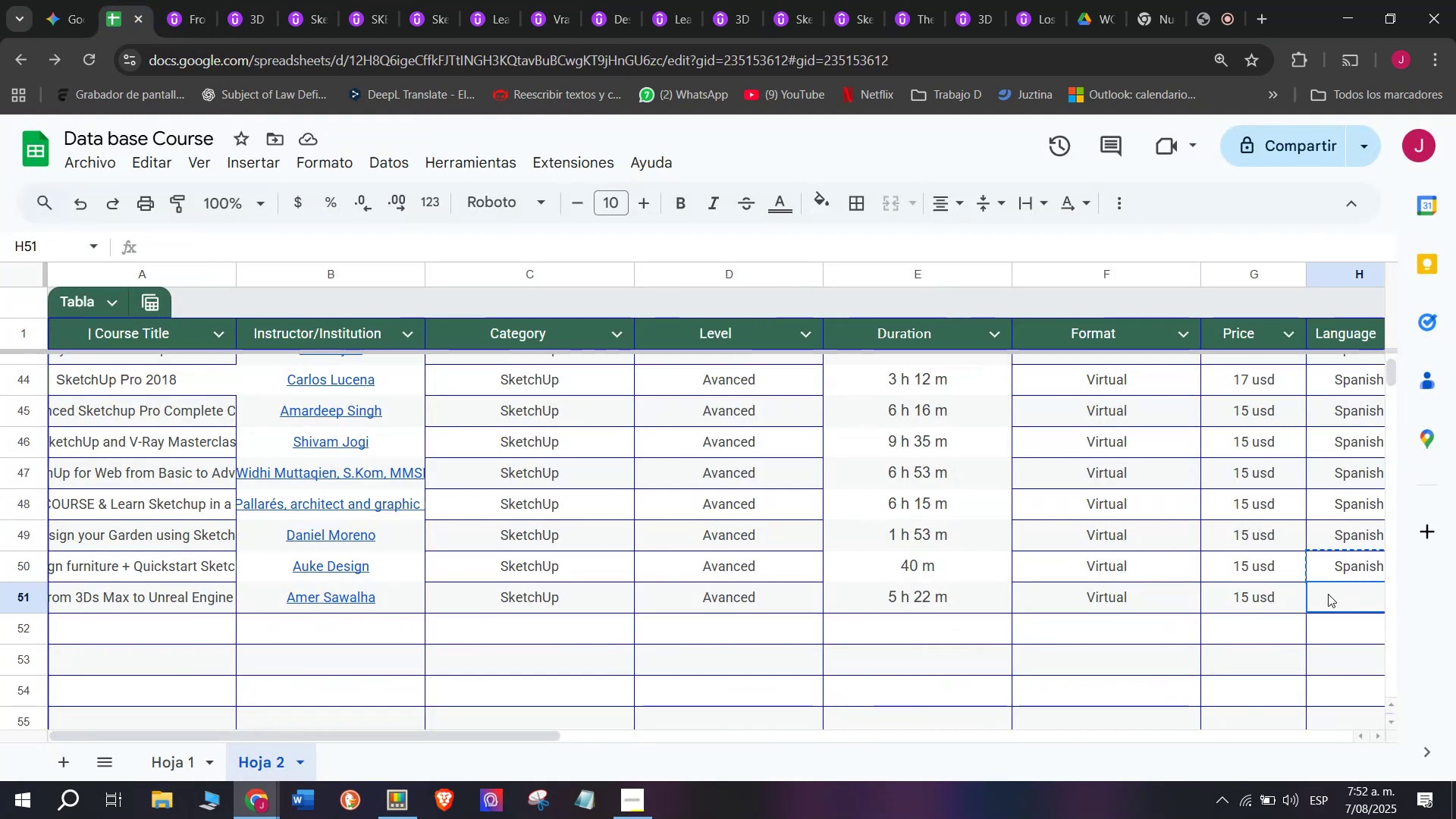 
key(Z)
 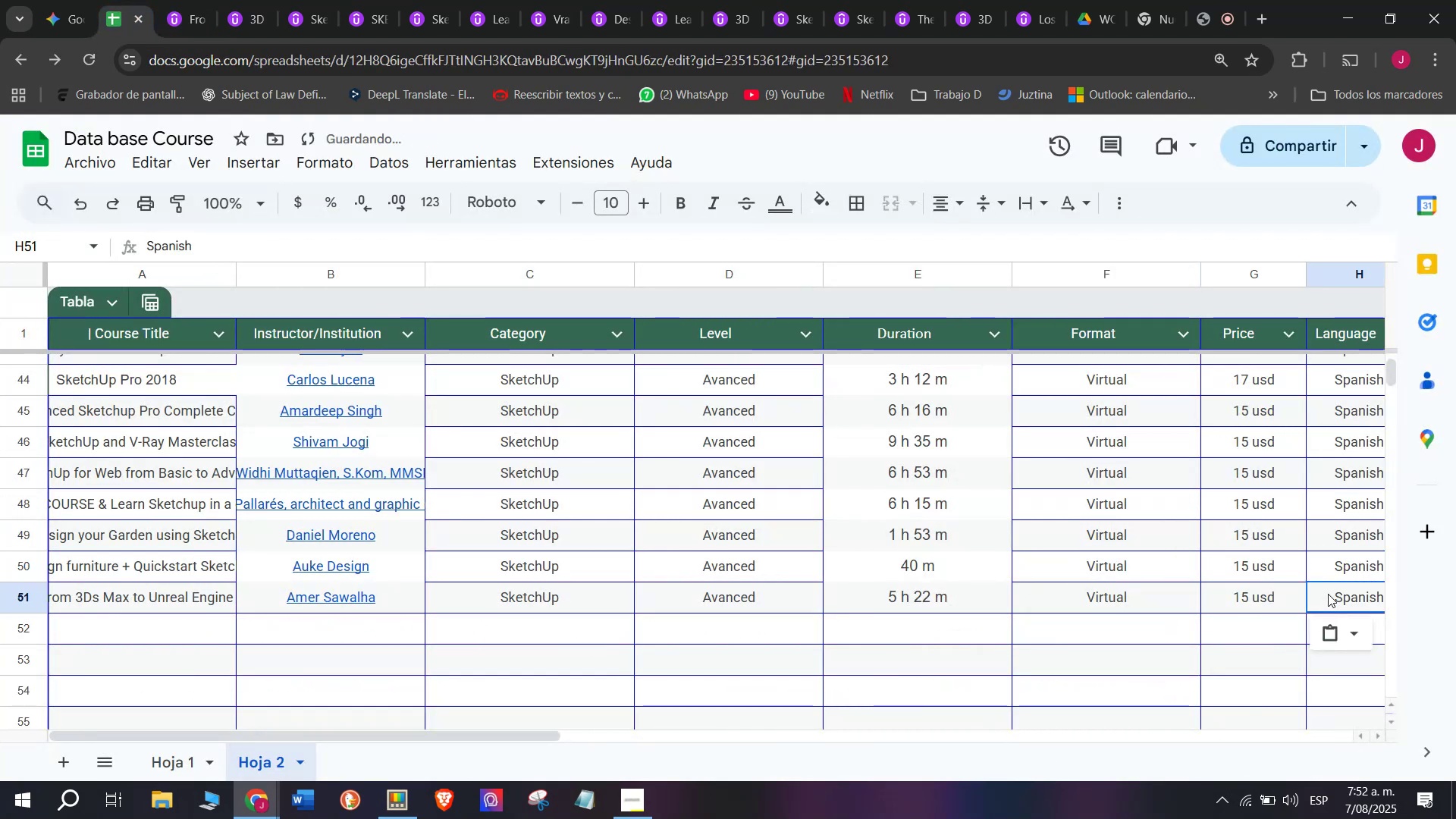 
key(Control+ControlLeft)
 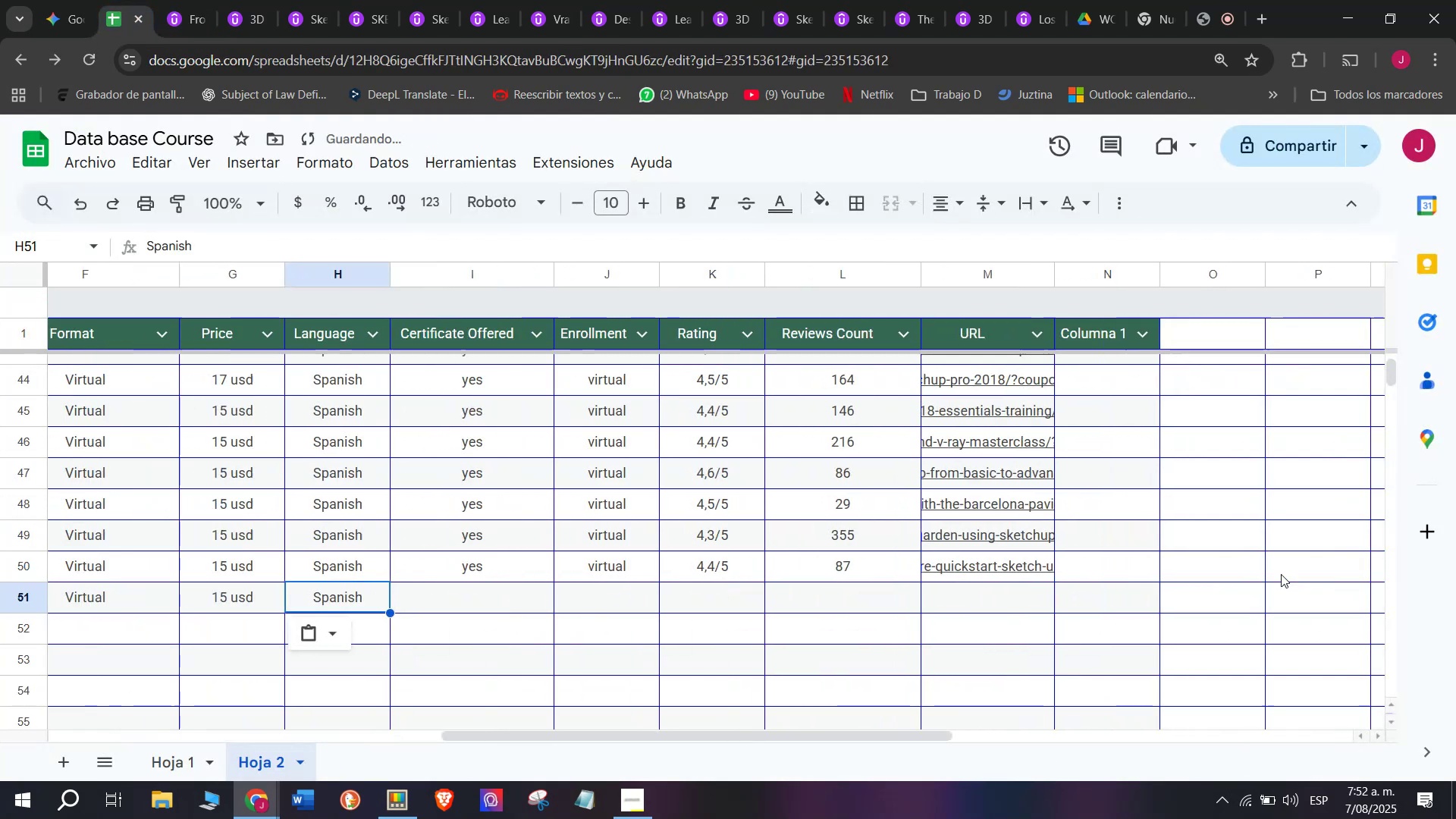 
key(Control+V)
 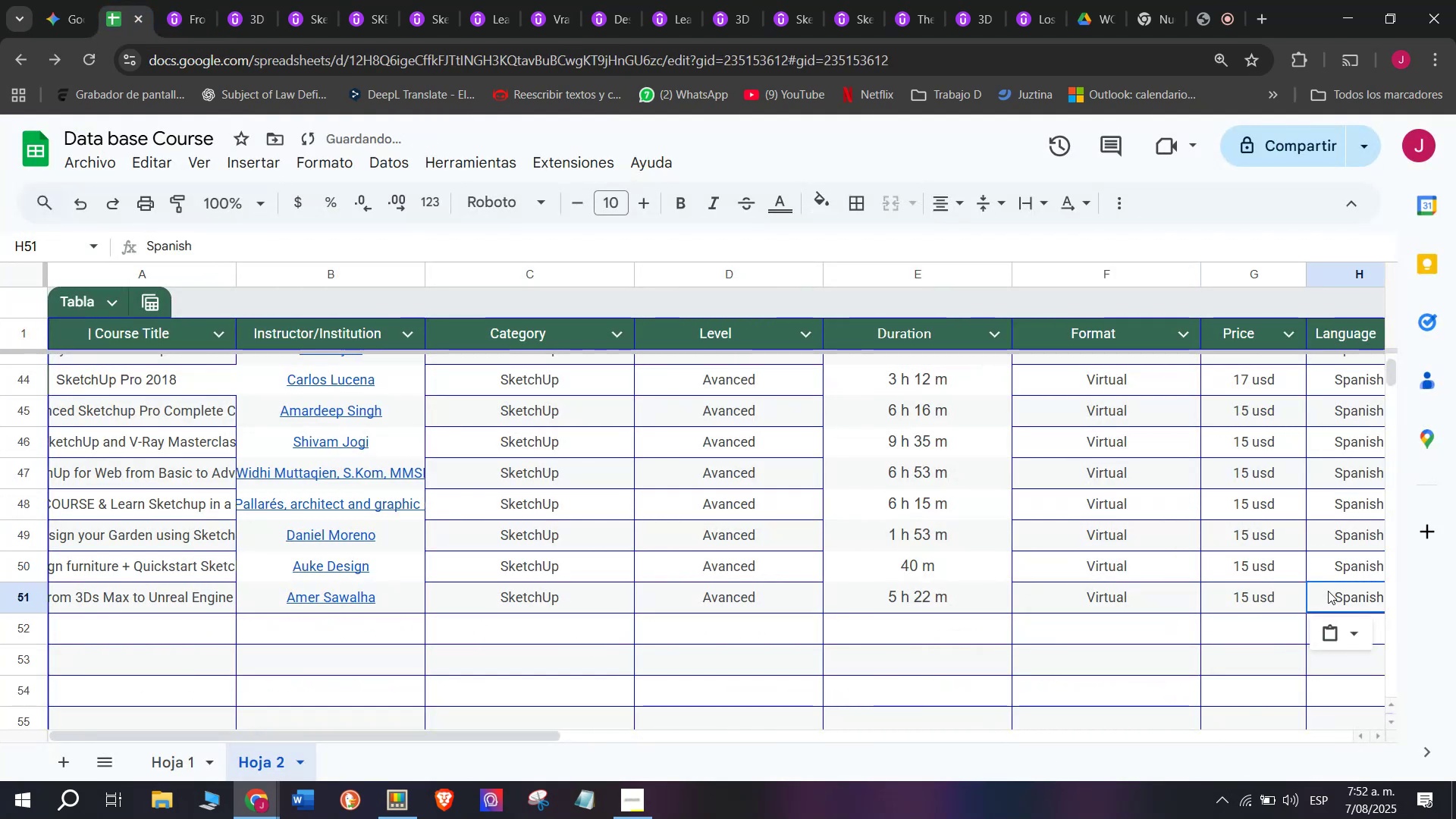 
scroll: coordinate [303, 573], scroll_direction: down, amount: 3.0
 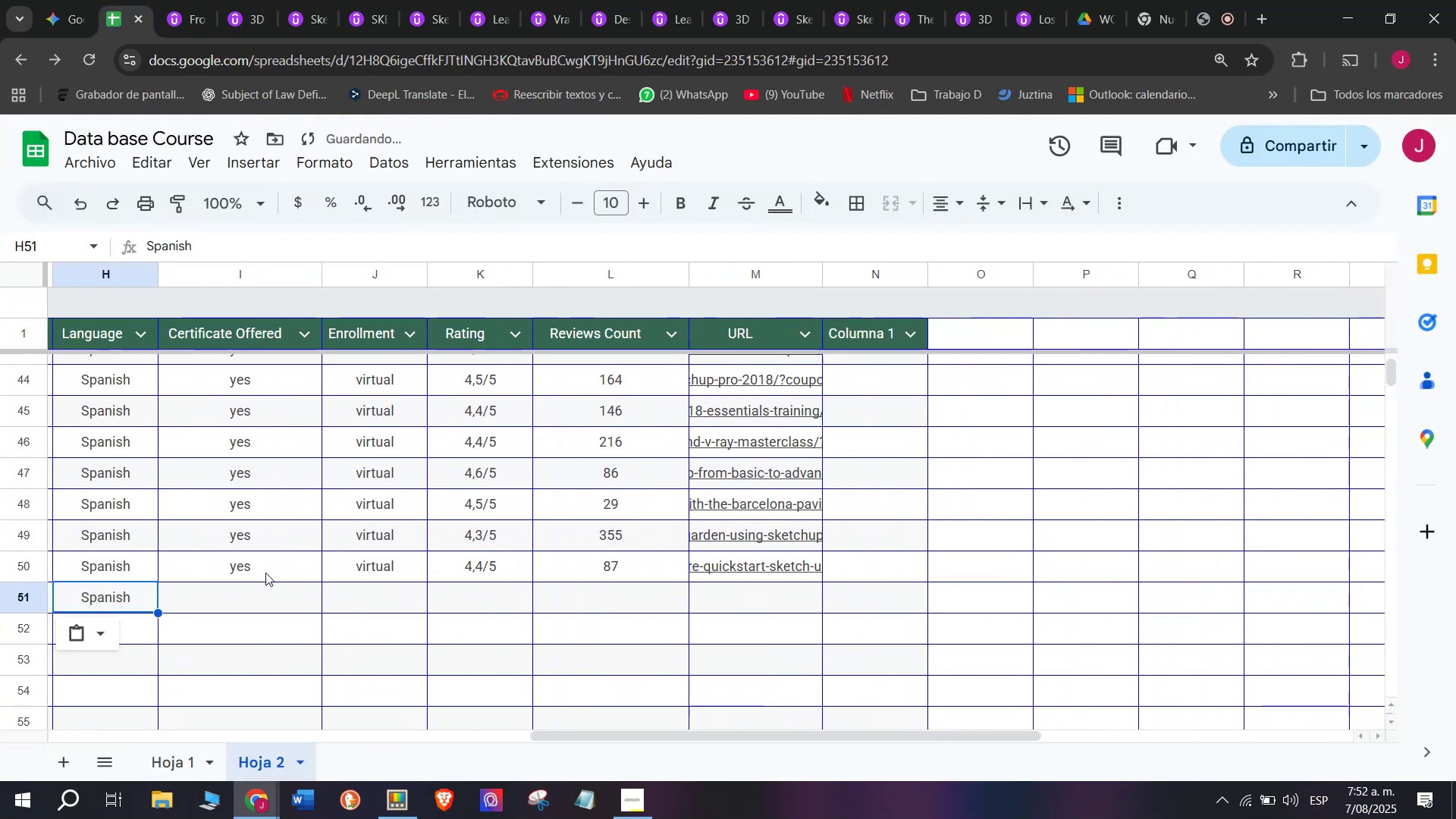 
left_click([265, 573])
 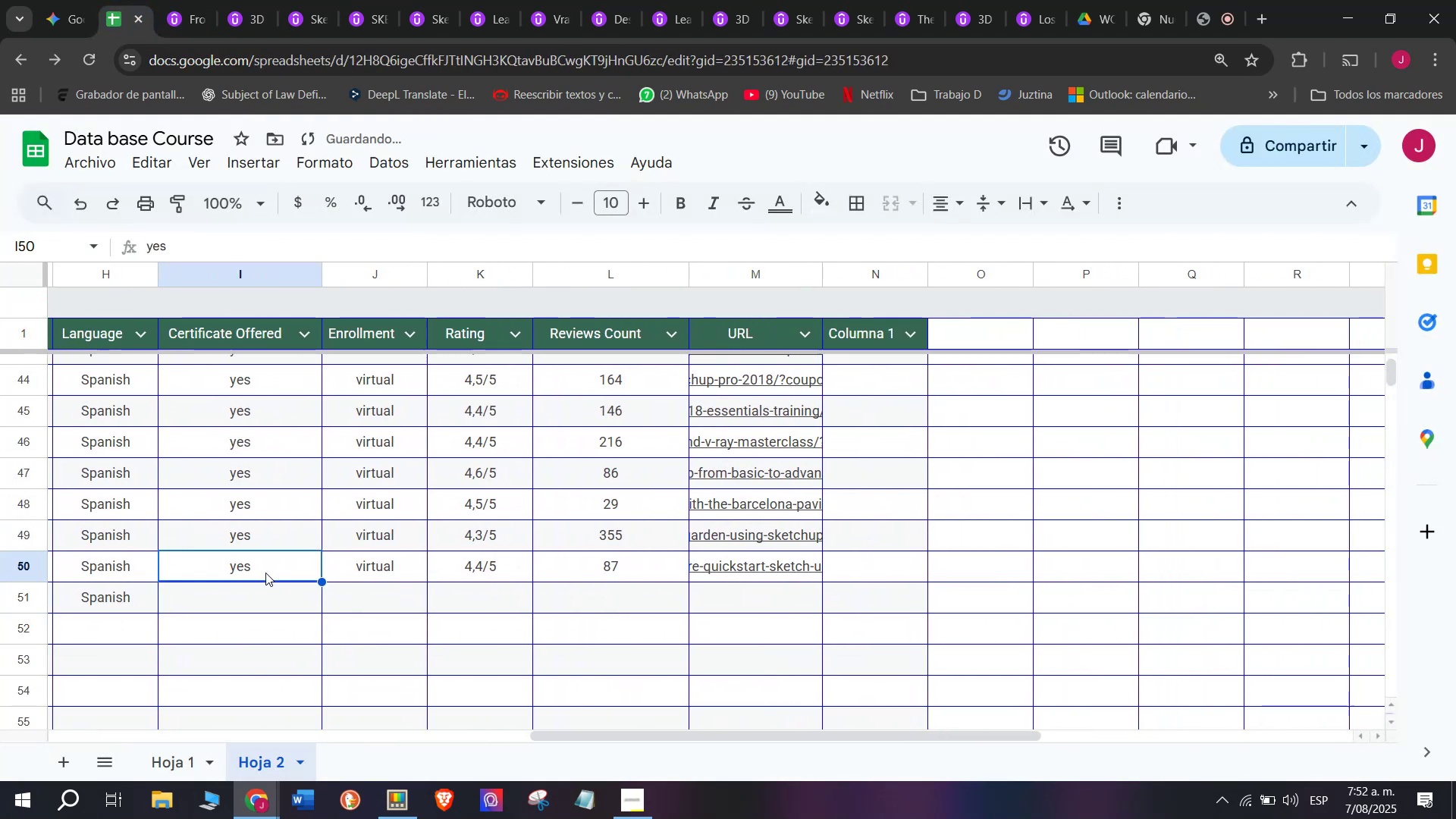 
key(Break)
 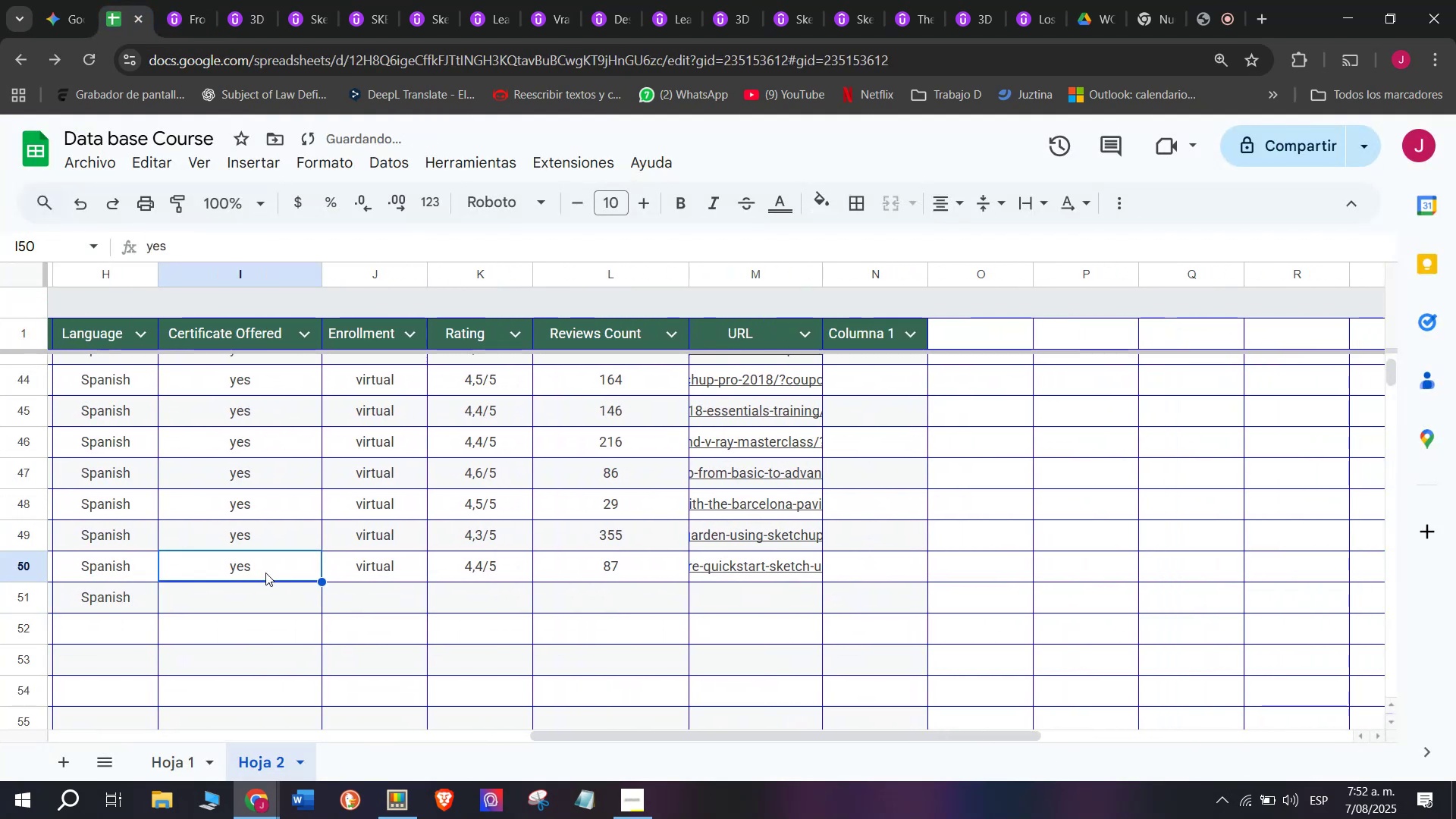 
key(Control+ControlLeft)
 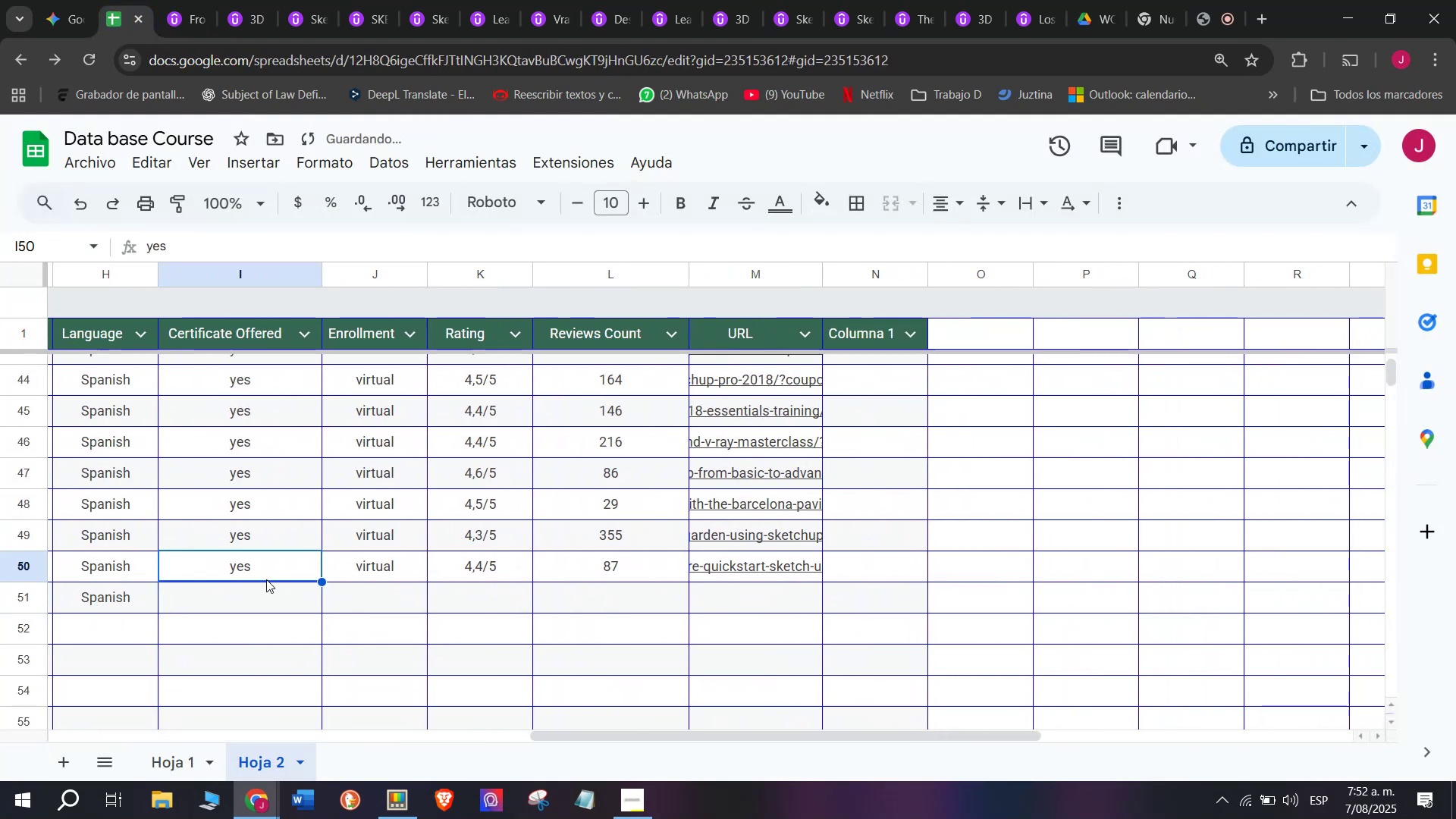 
key(Control+C)
 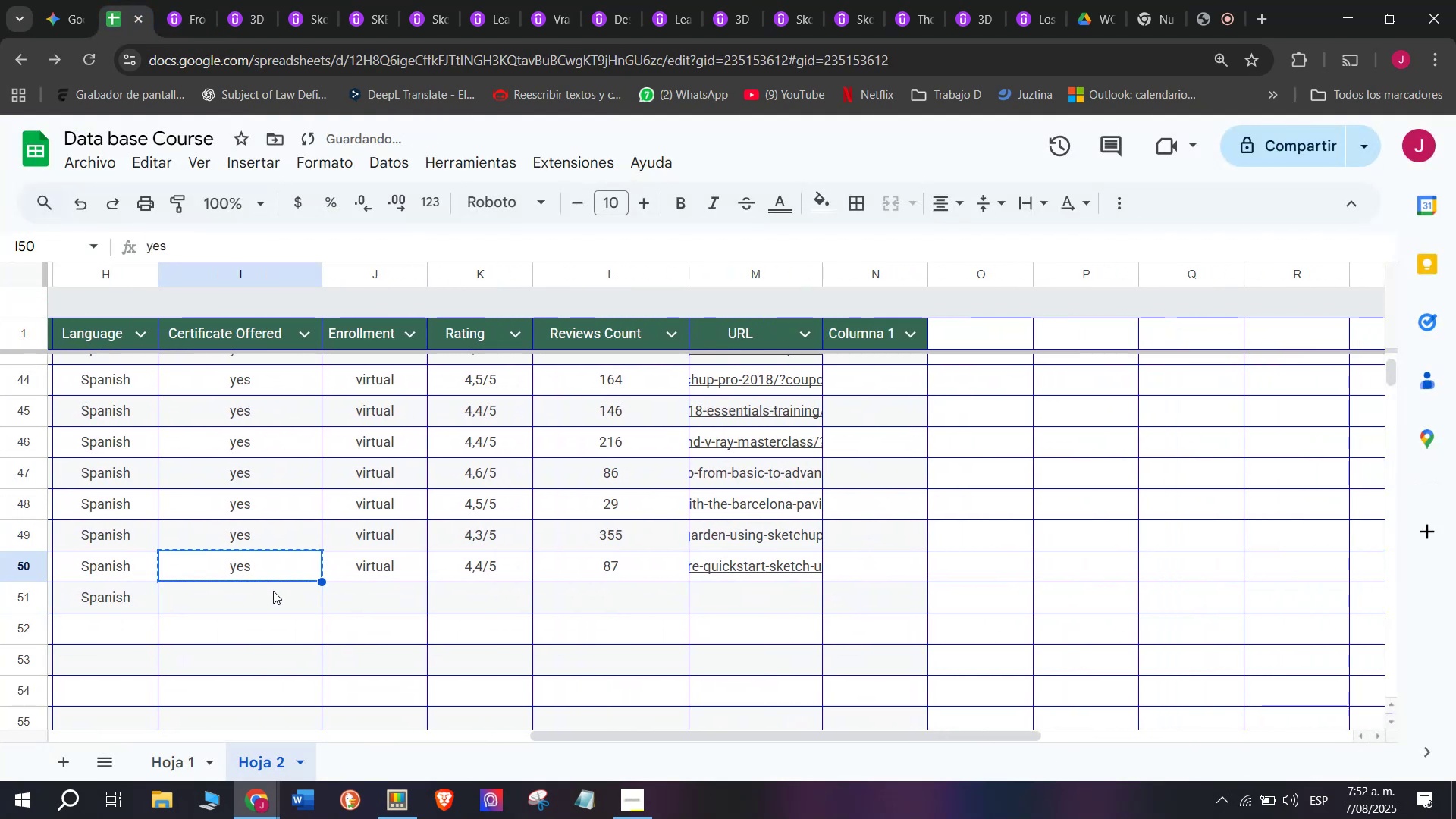 
double_click([273, 591])
 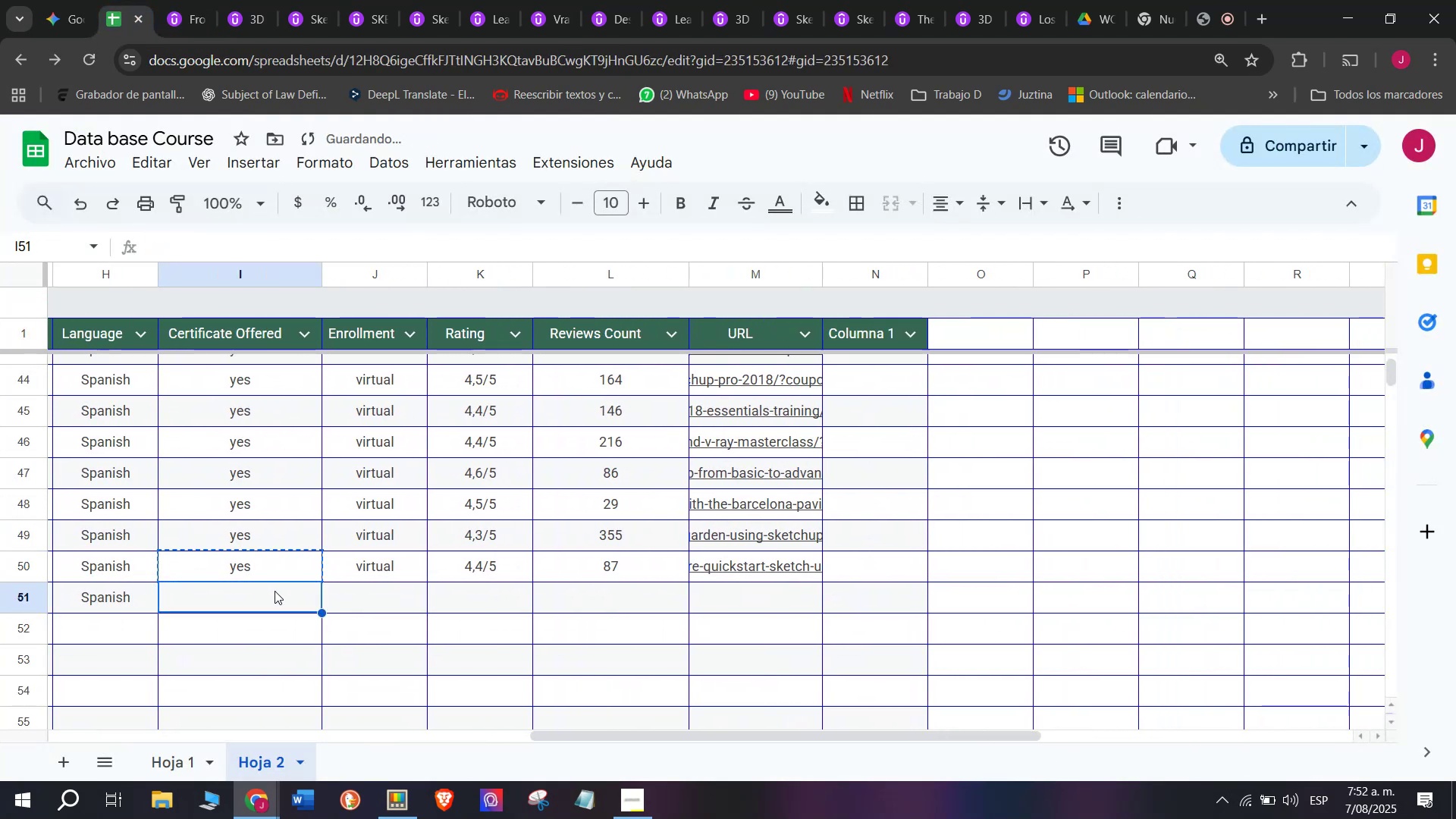 
key(Z)
 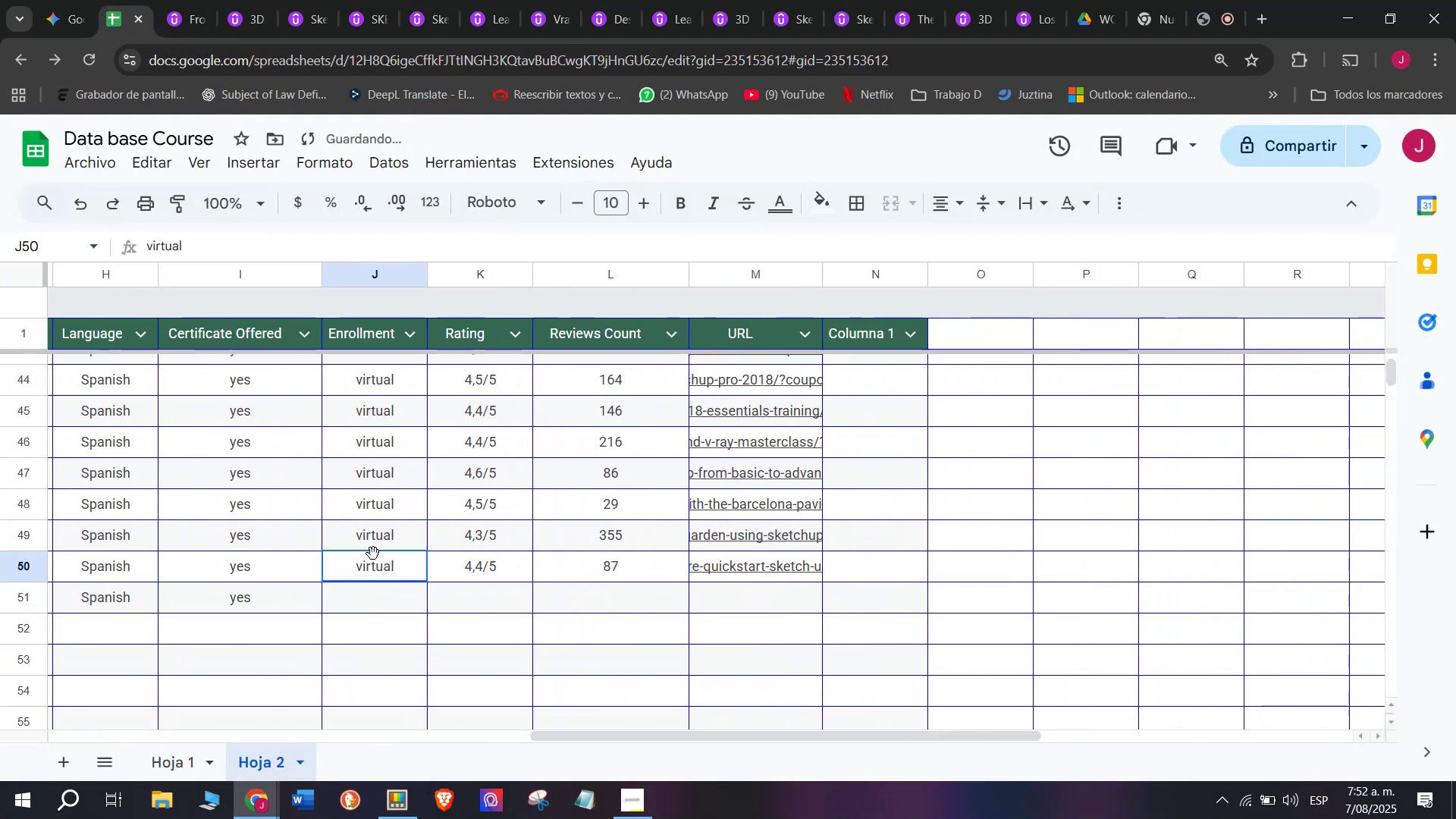 
key(Control+V)
 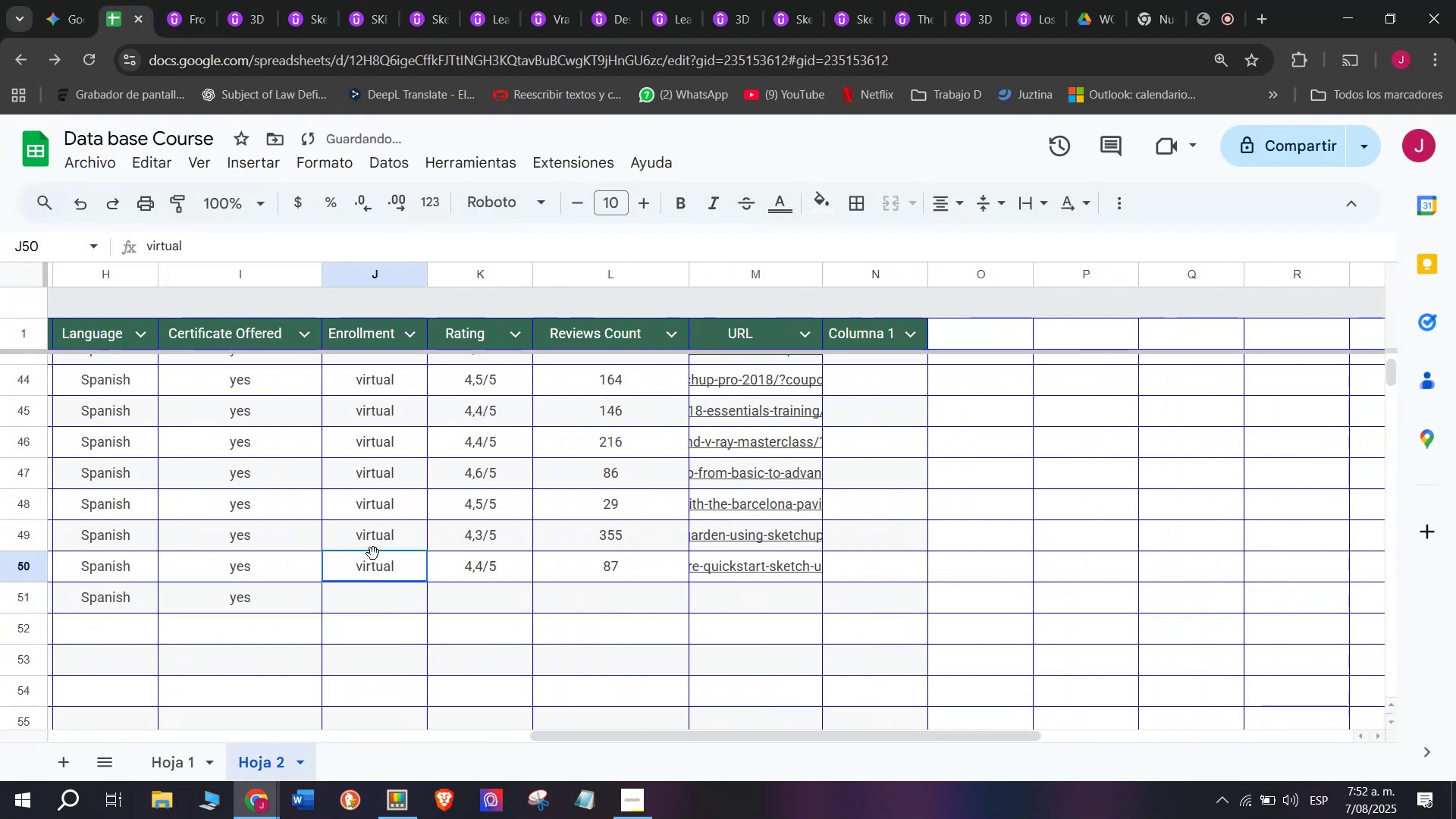 
key(Control+ControlLeft)
 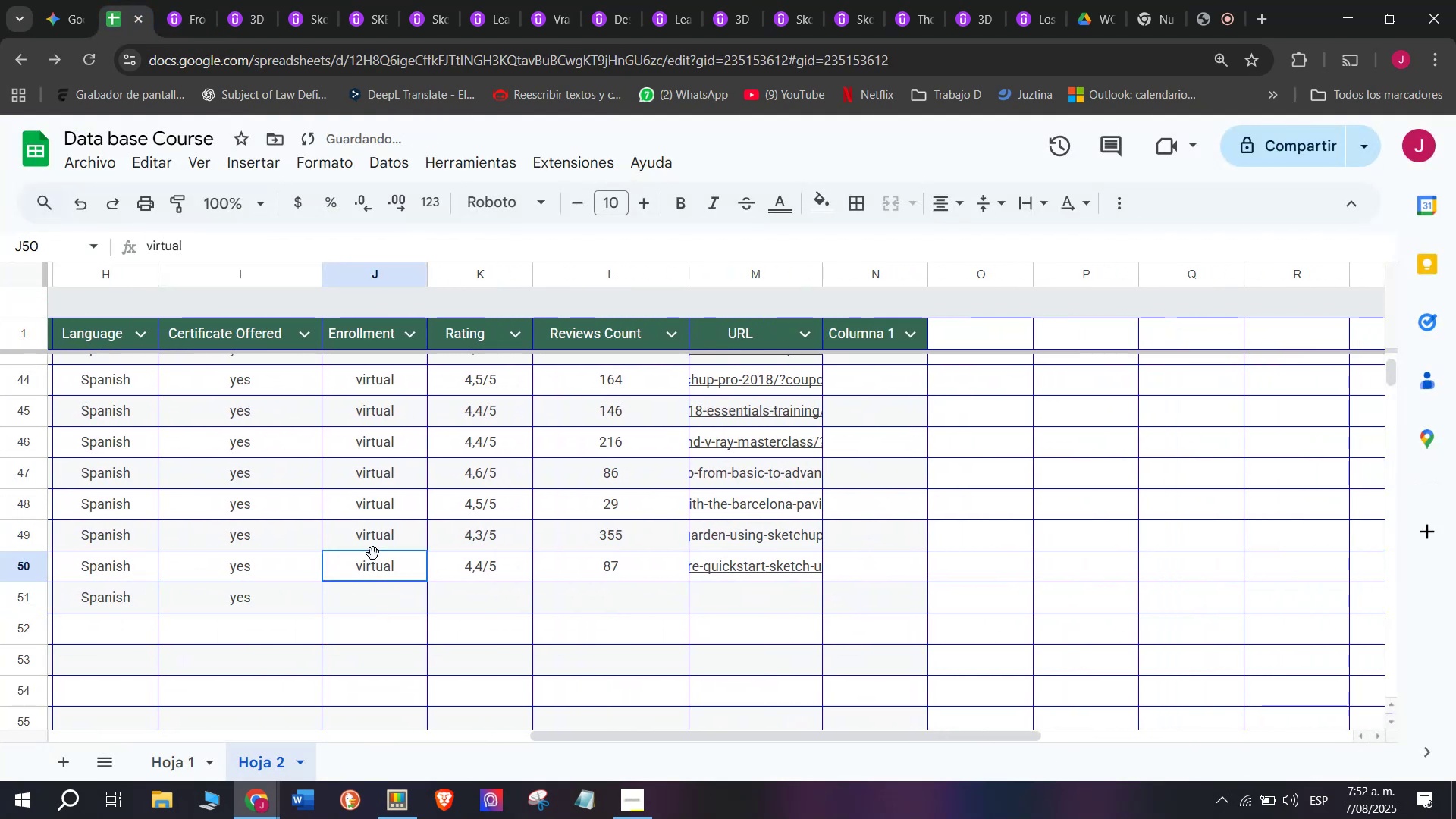 
key(Break)
 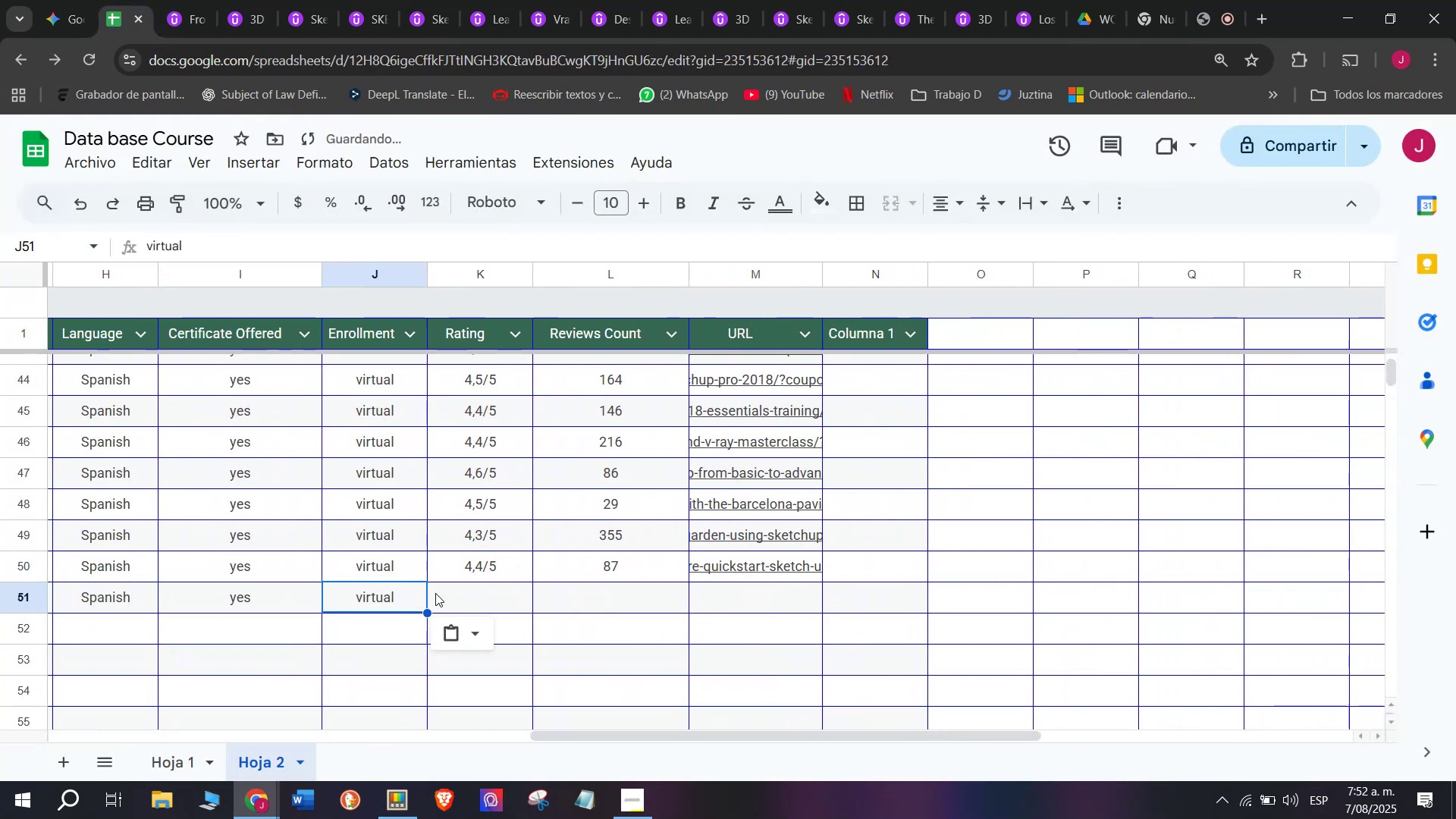 
key(Control+ControlLeft)
 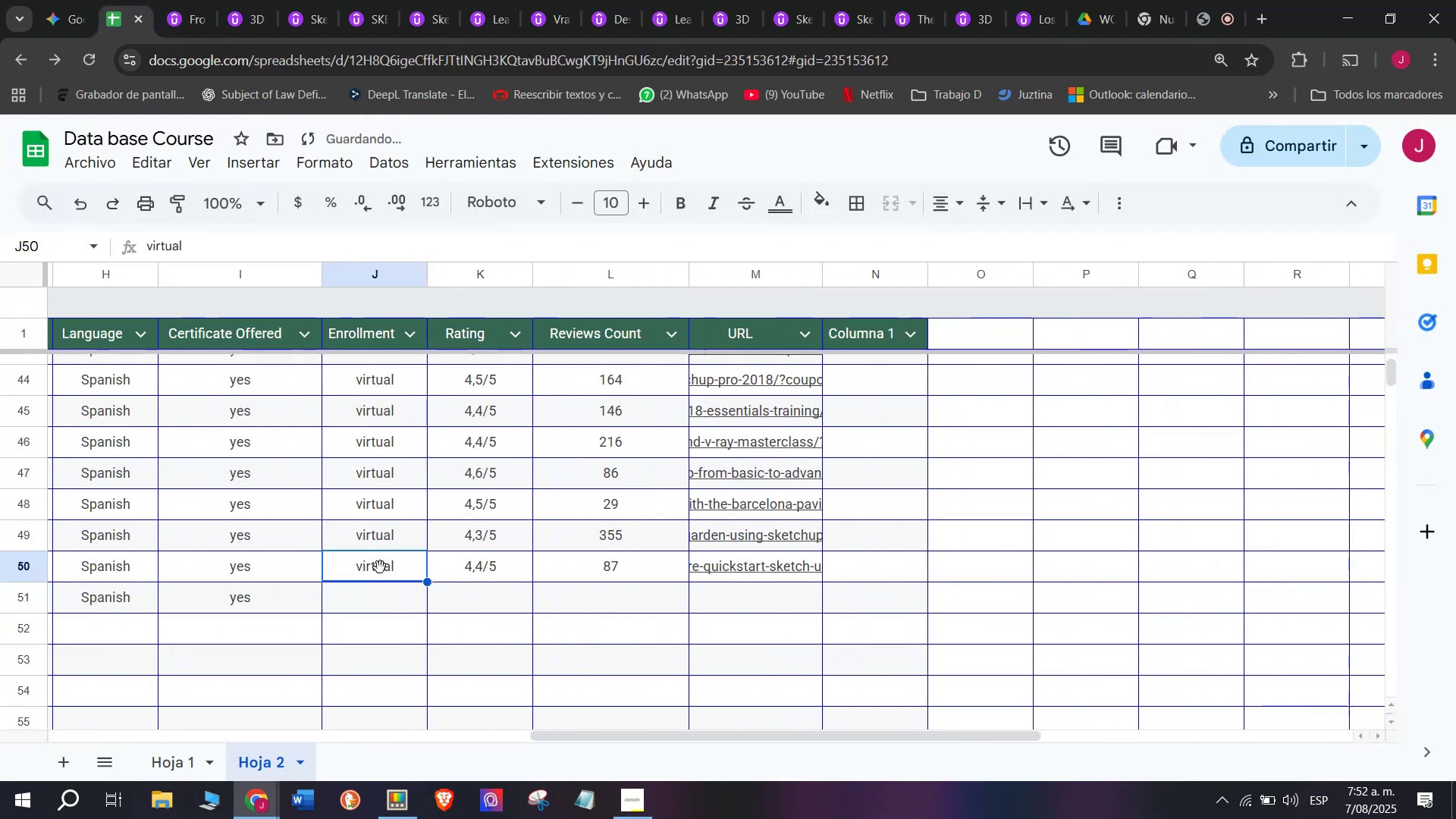 
key(Control+C)
 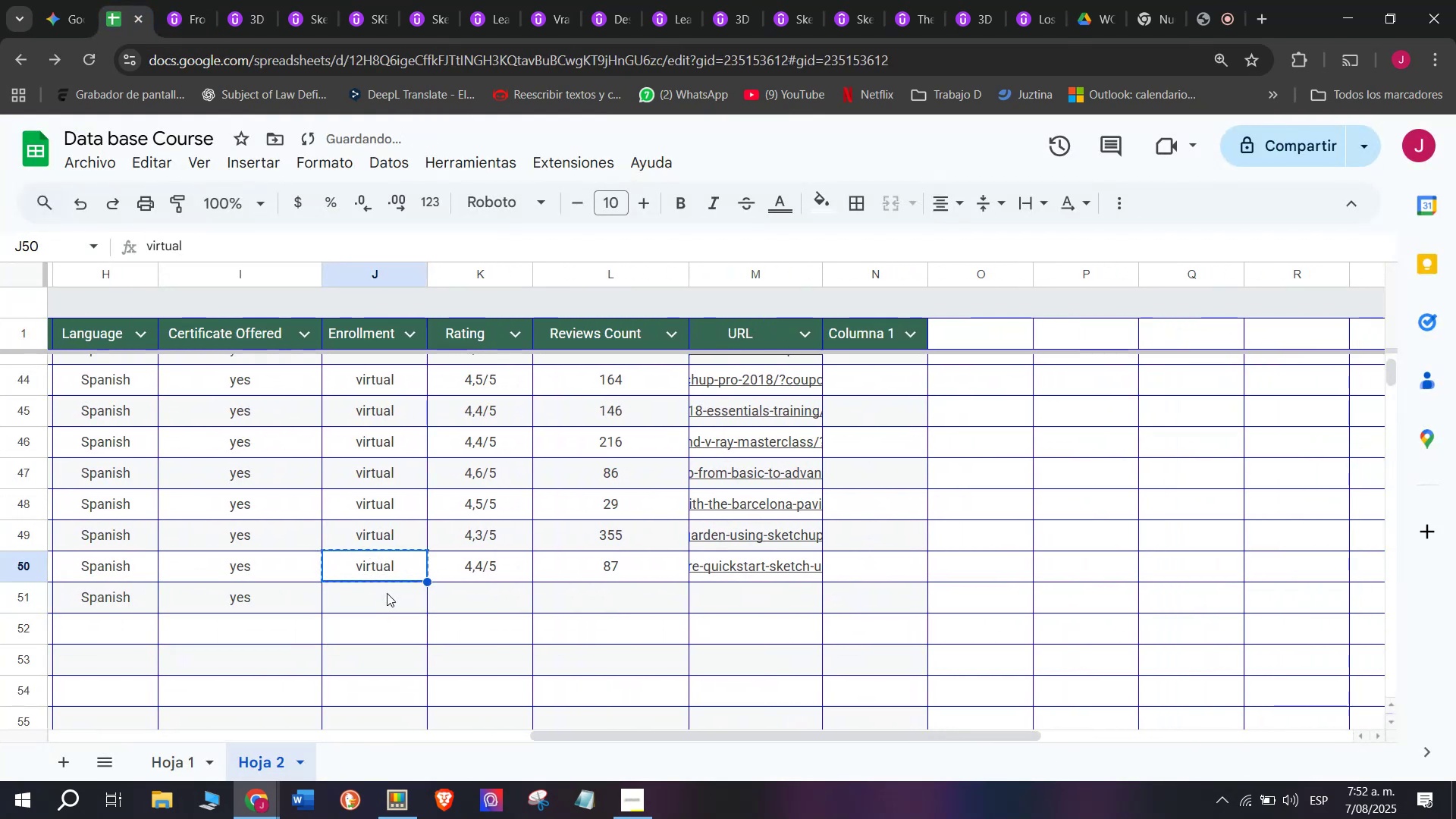 
double_click([387, 593])
 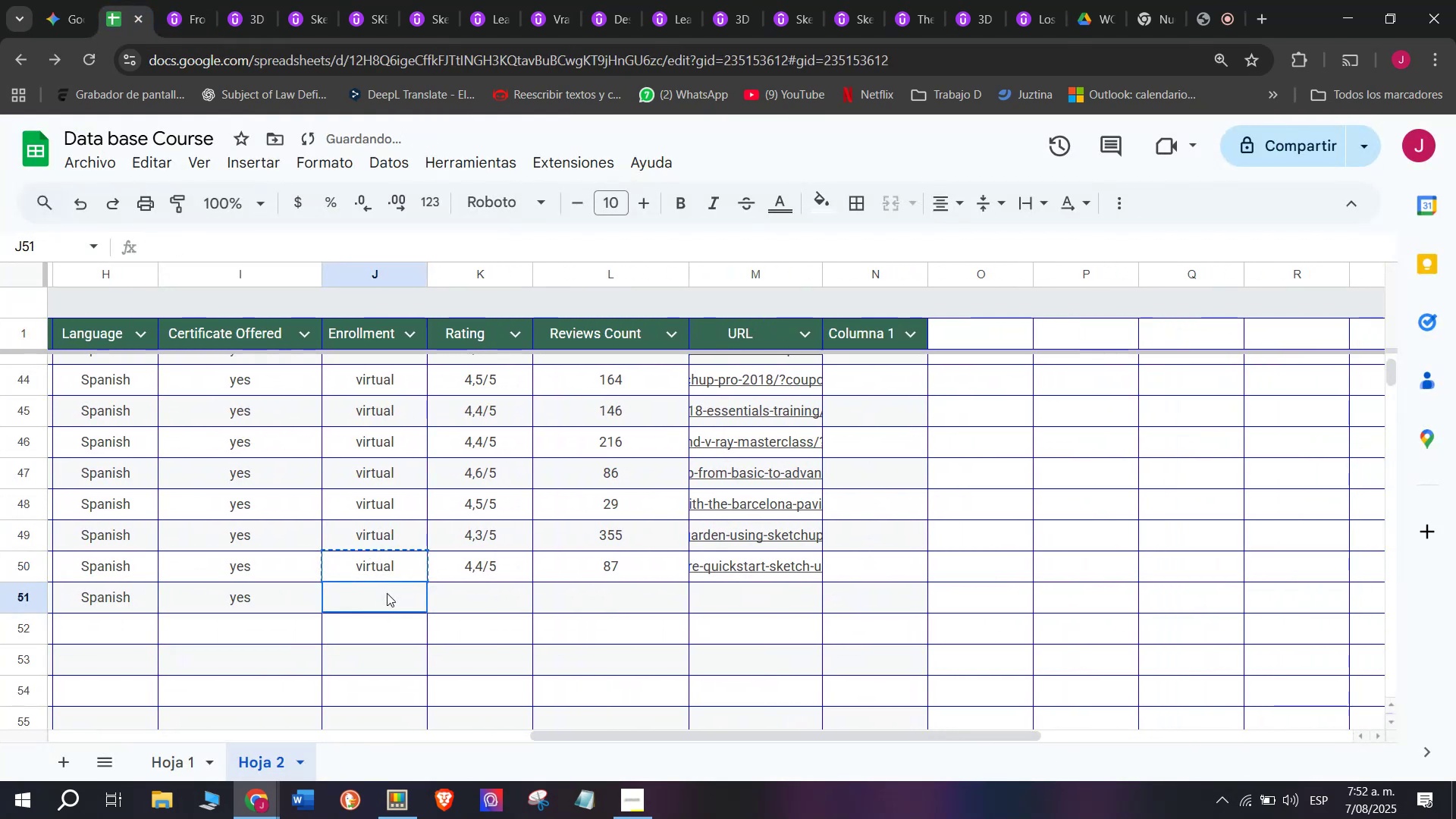 
key(Z)
 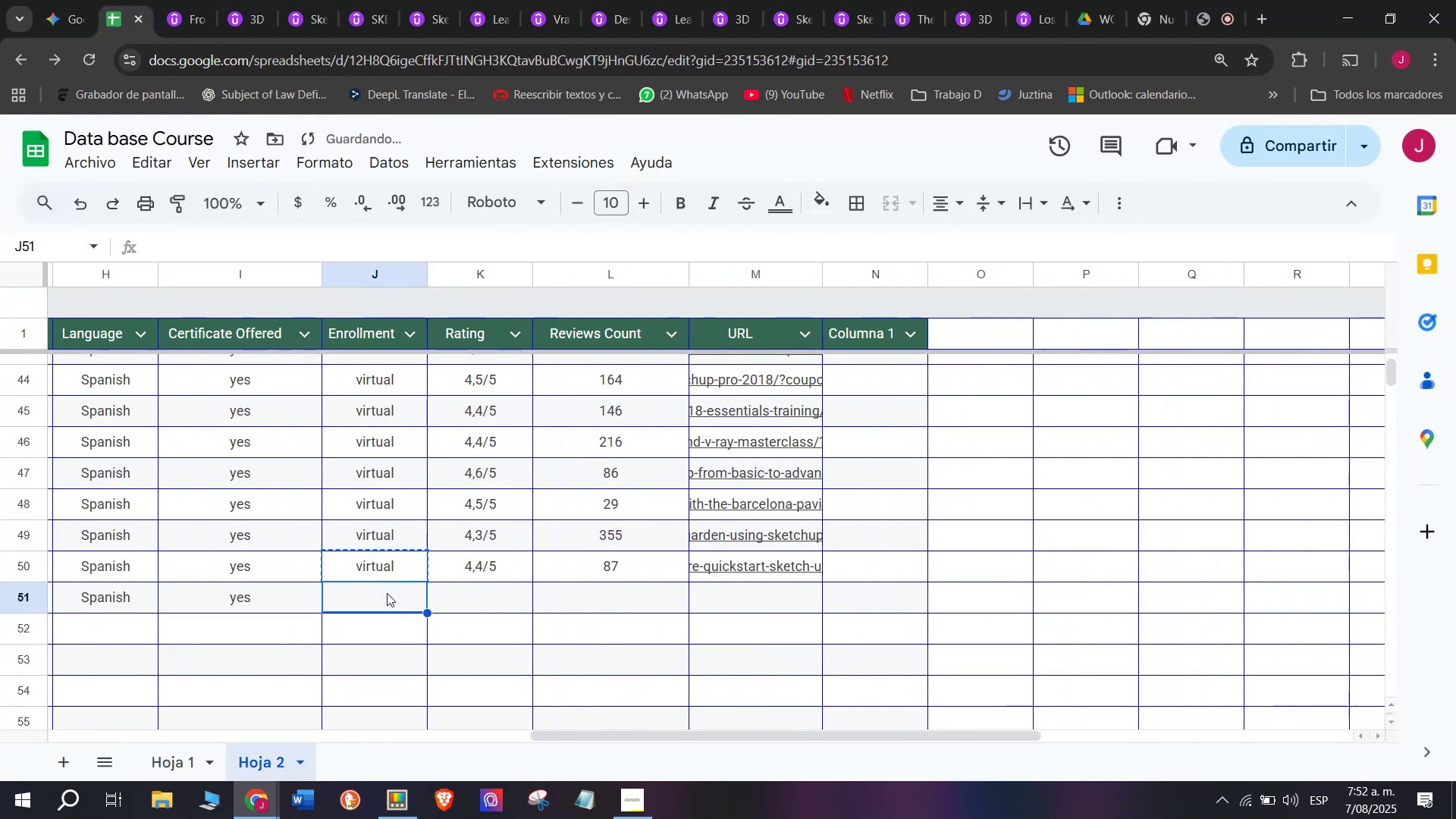 
key(Control+ControlLeft)
 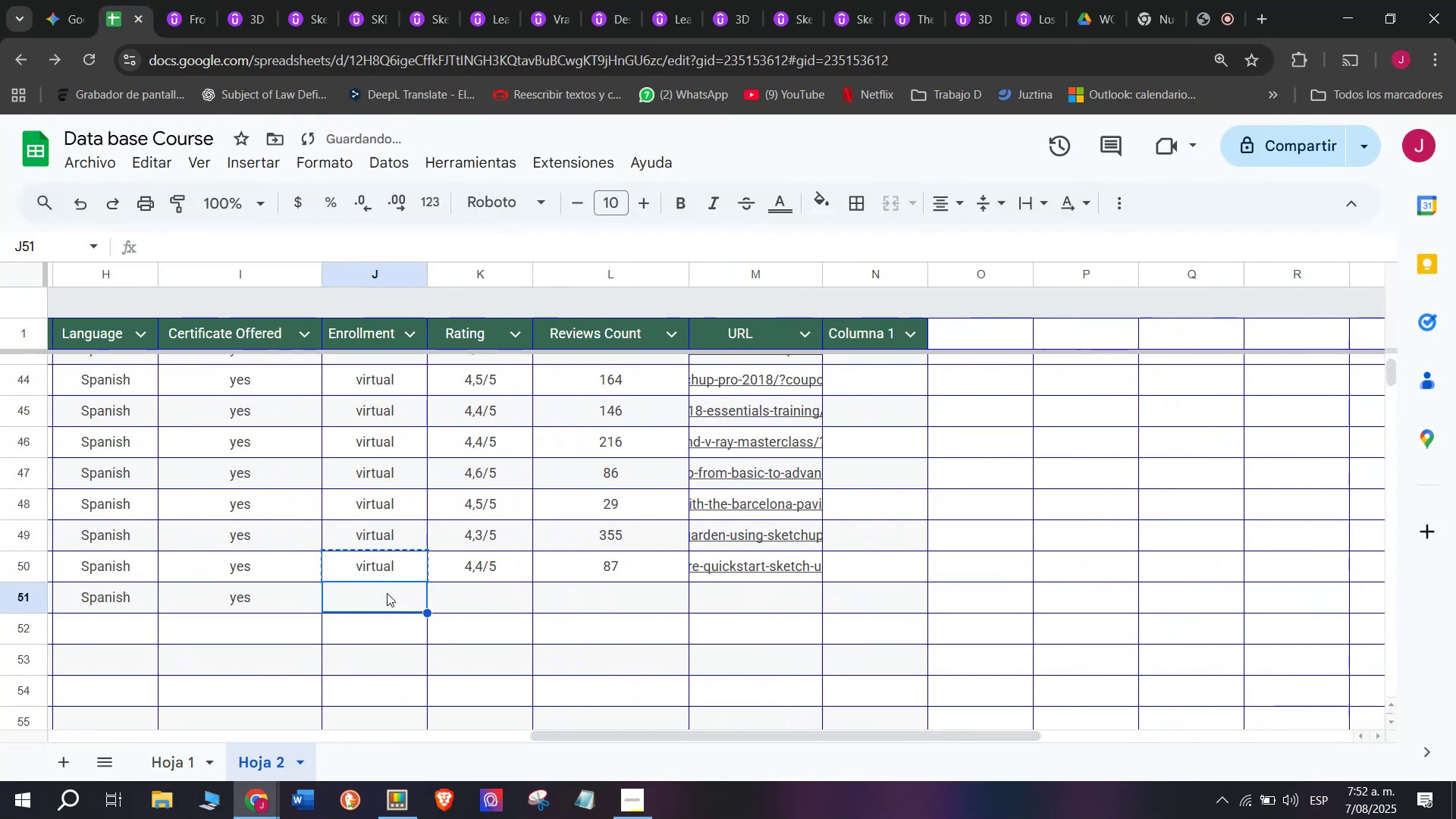 
key(Control+V)
 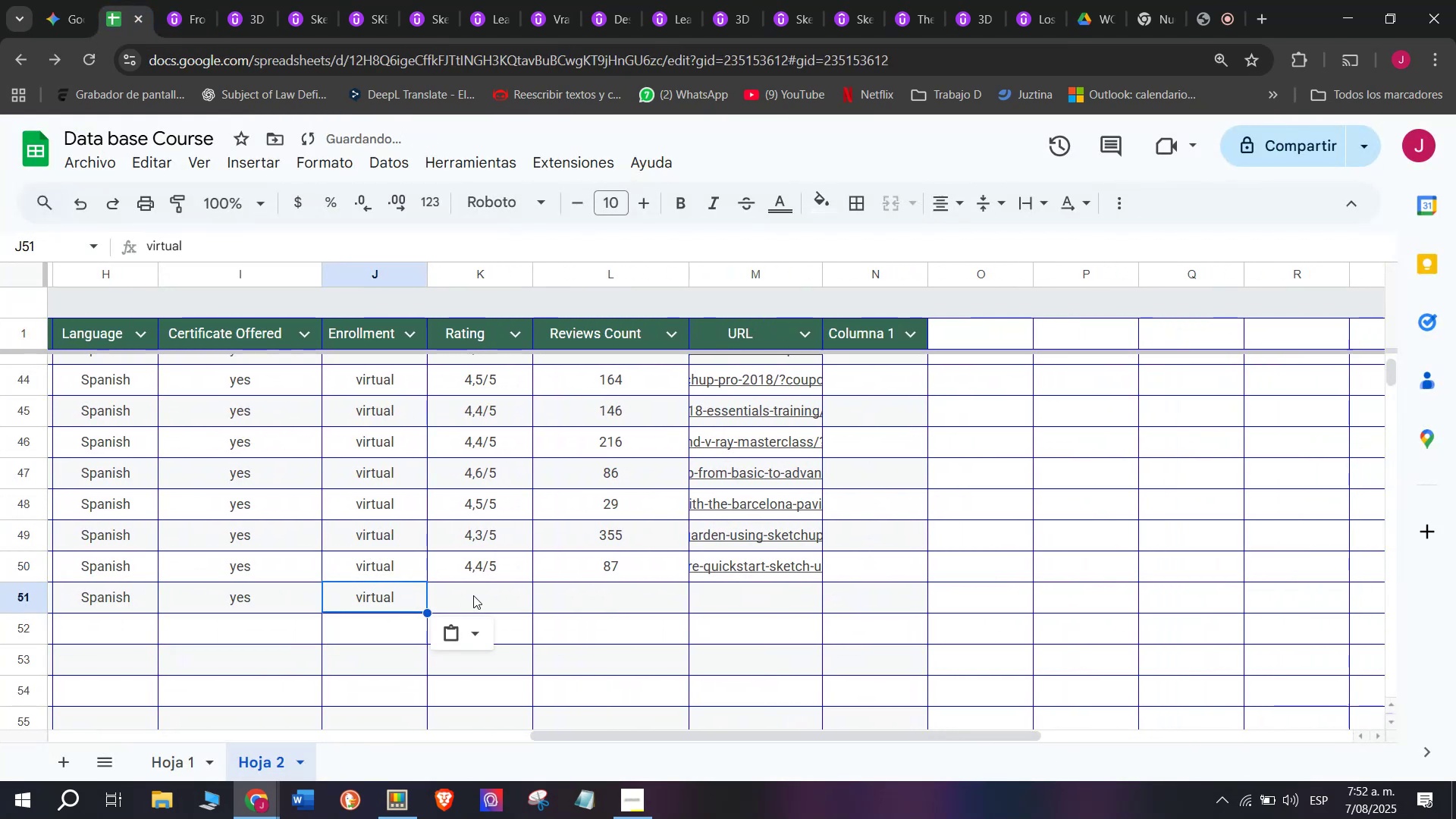 
triple_click([473, 595])
 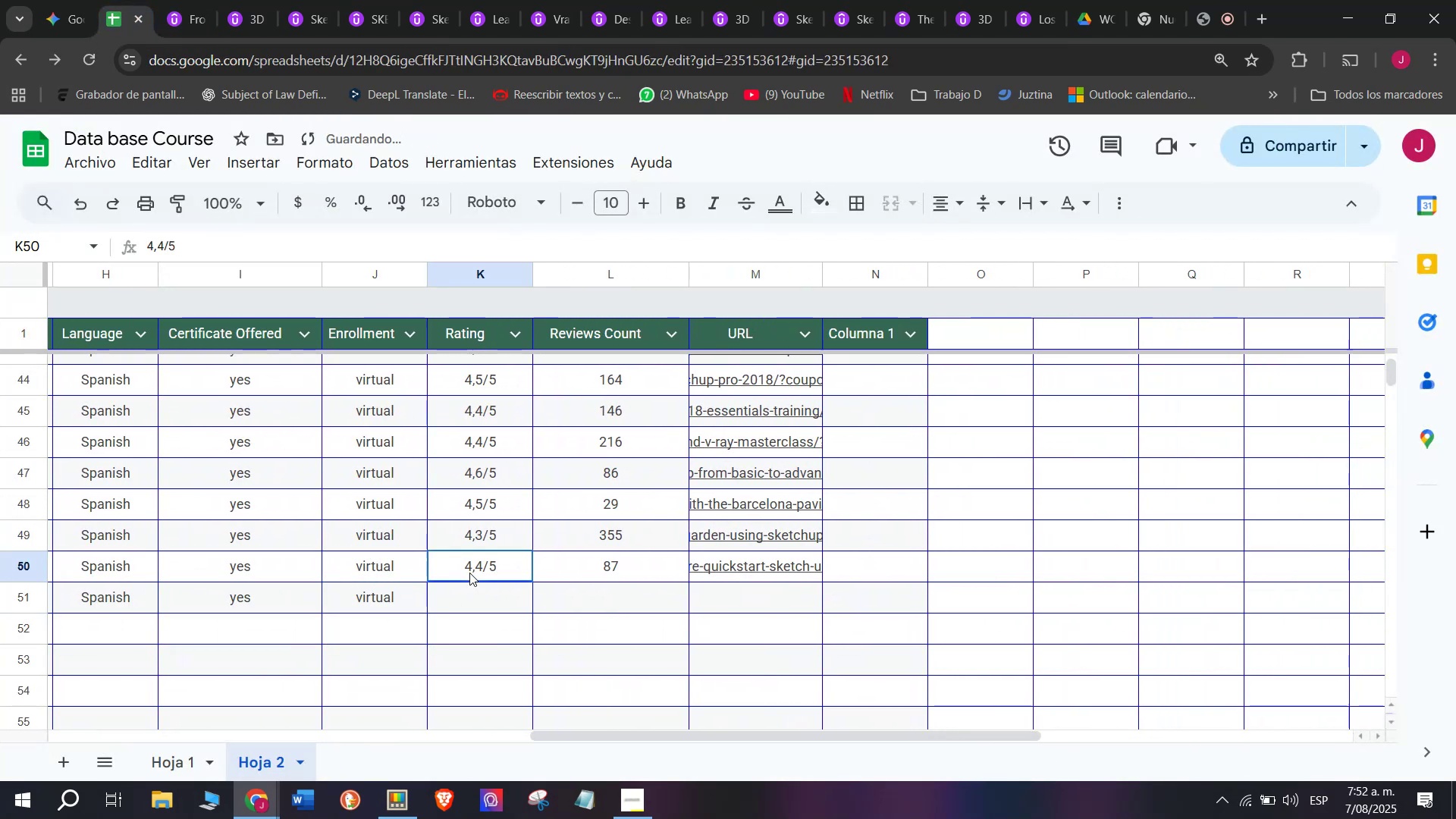 
key(Control+ControlLeft)
 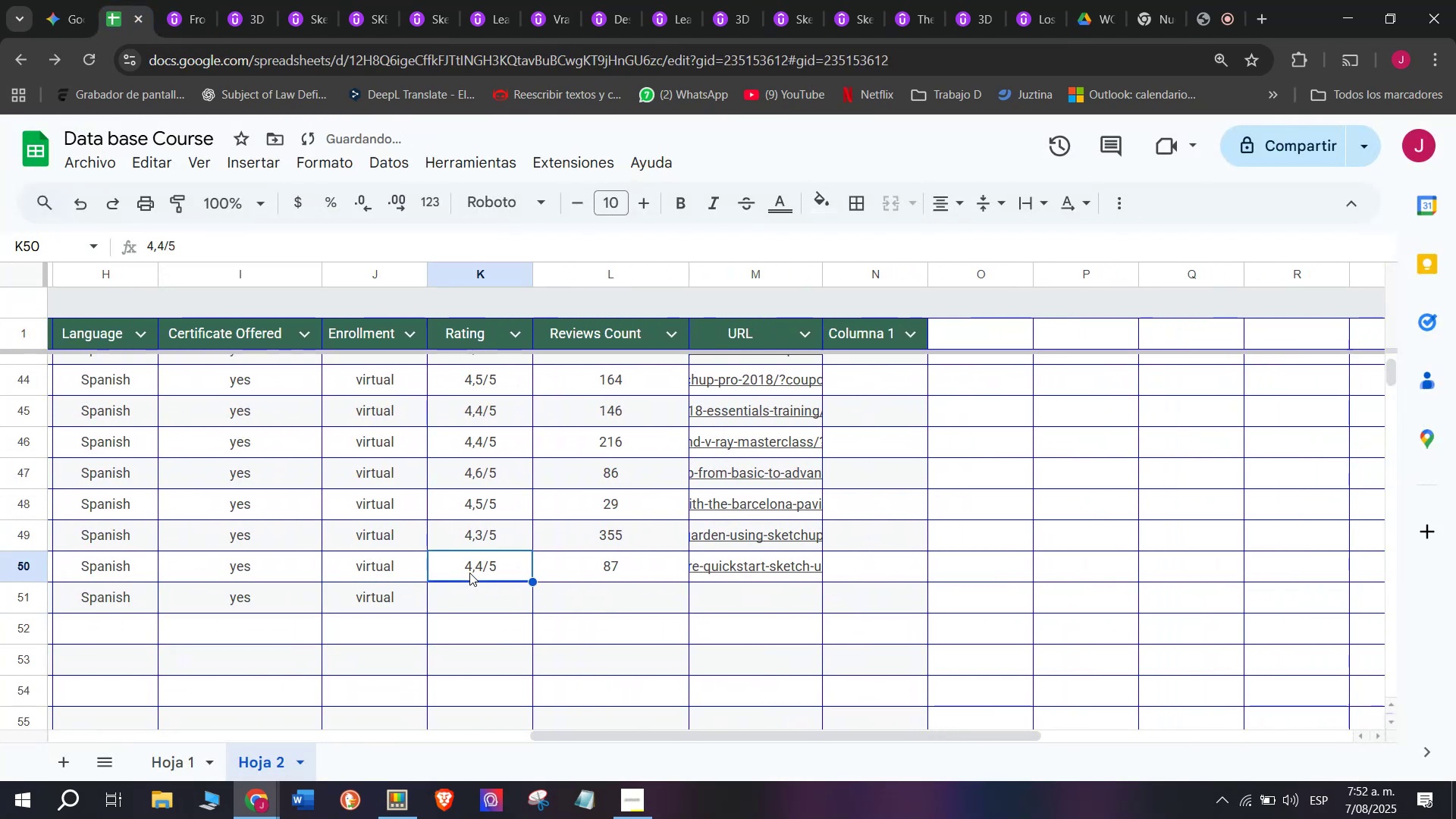 
key(Break)
 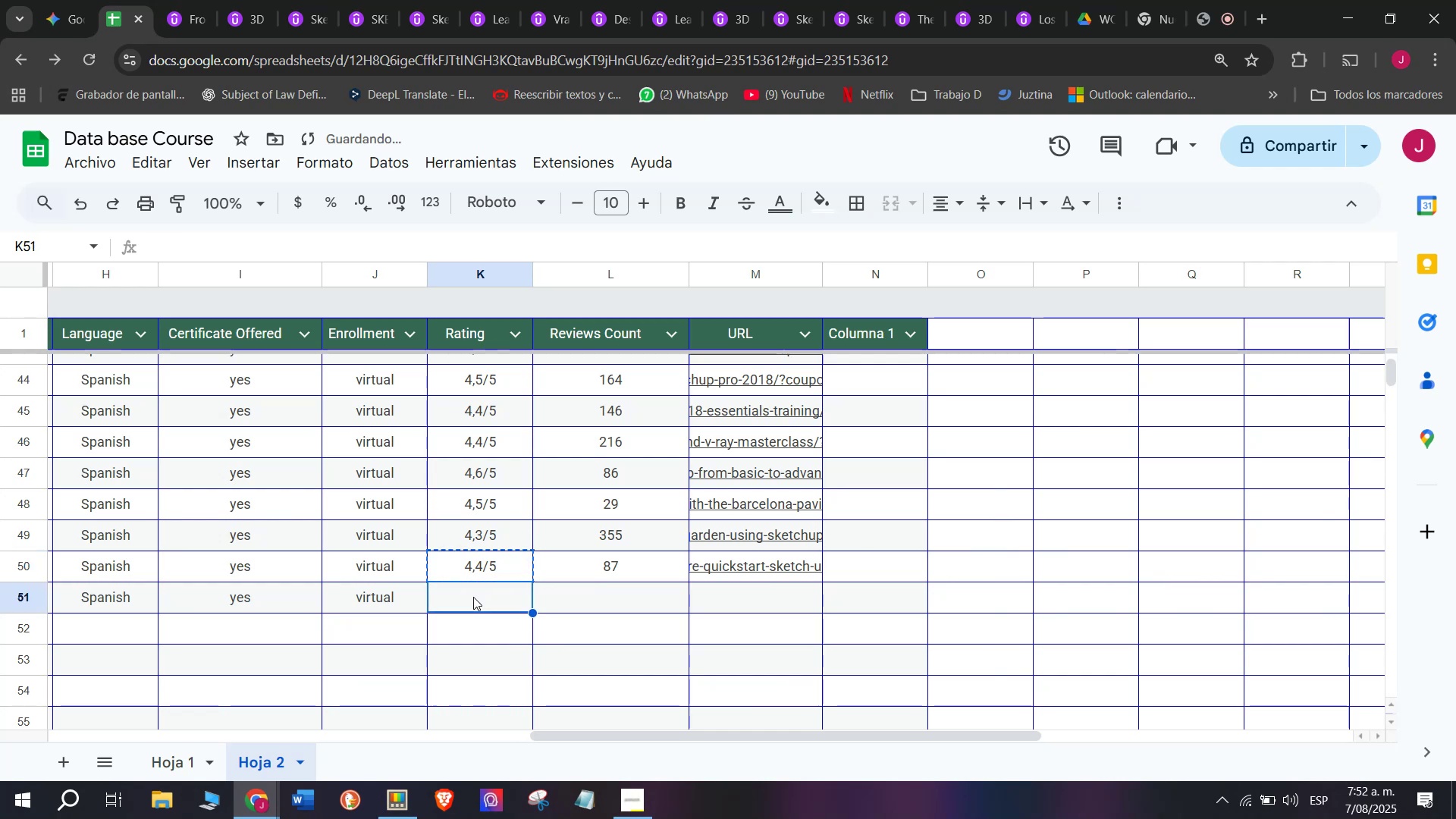 
key(Control+C)
 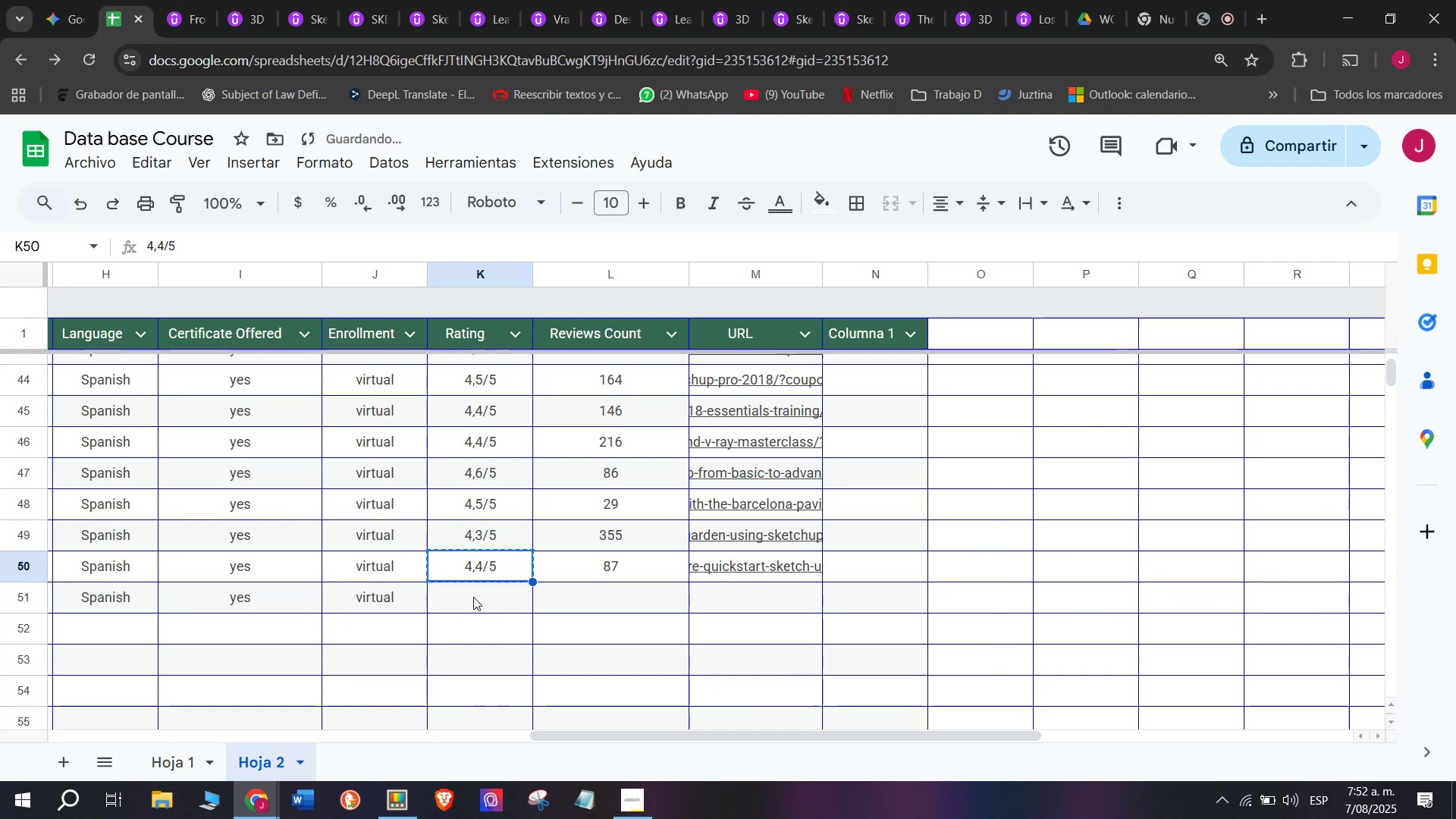 
left_click([473, 597])
 